 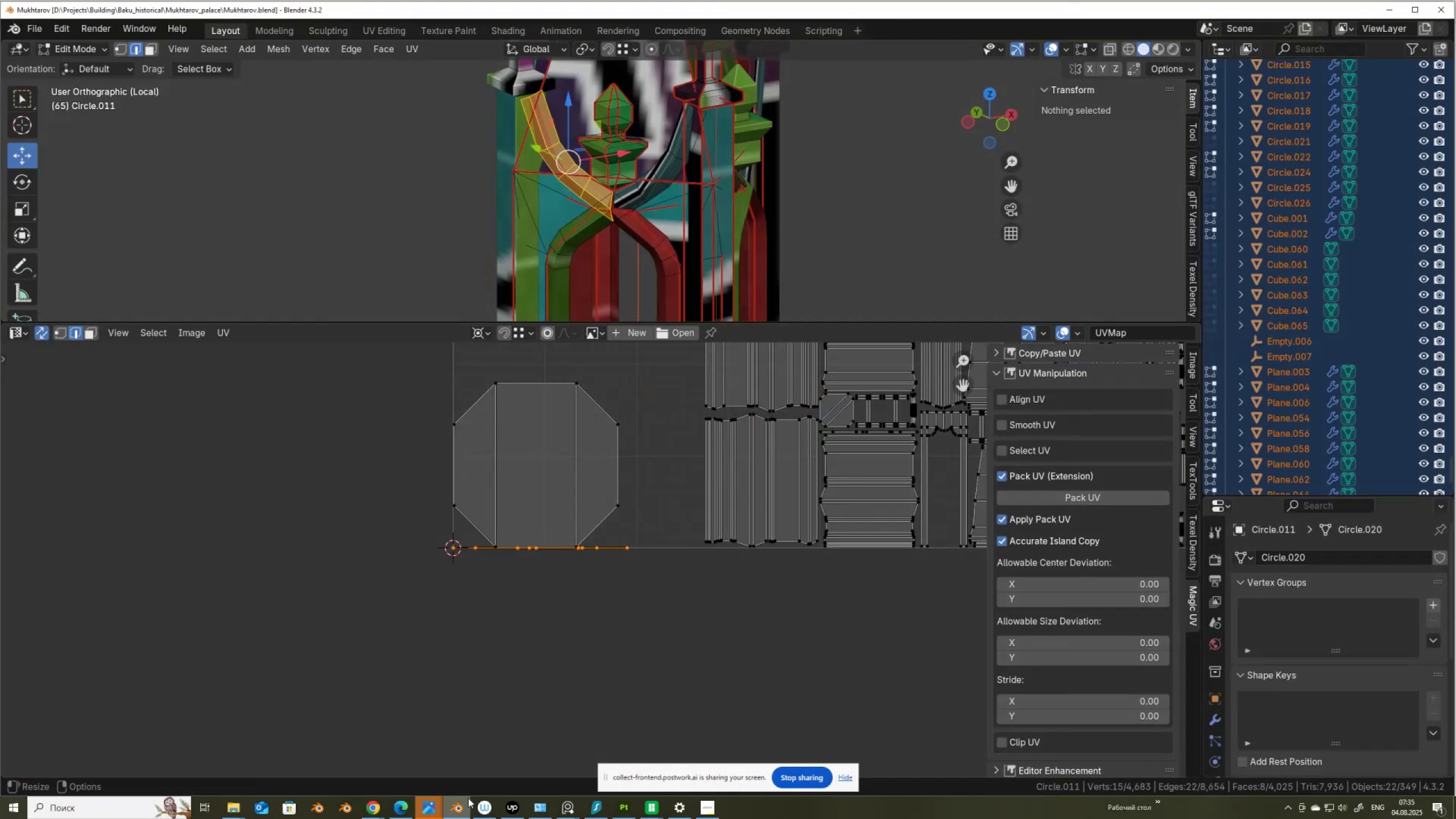 
left_click_drag(start_coordinate=[664, 321], to_coordinate=[668, 487])
 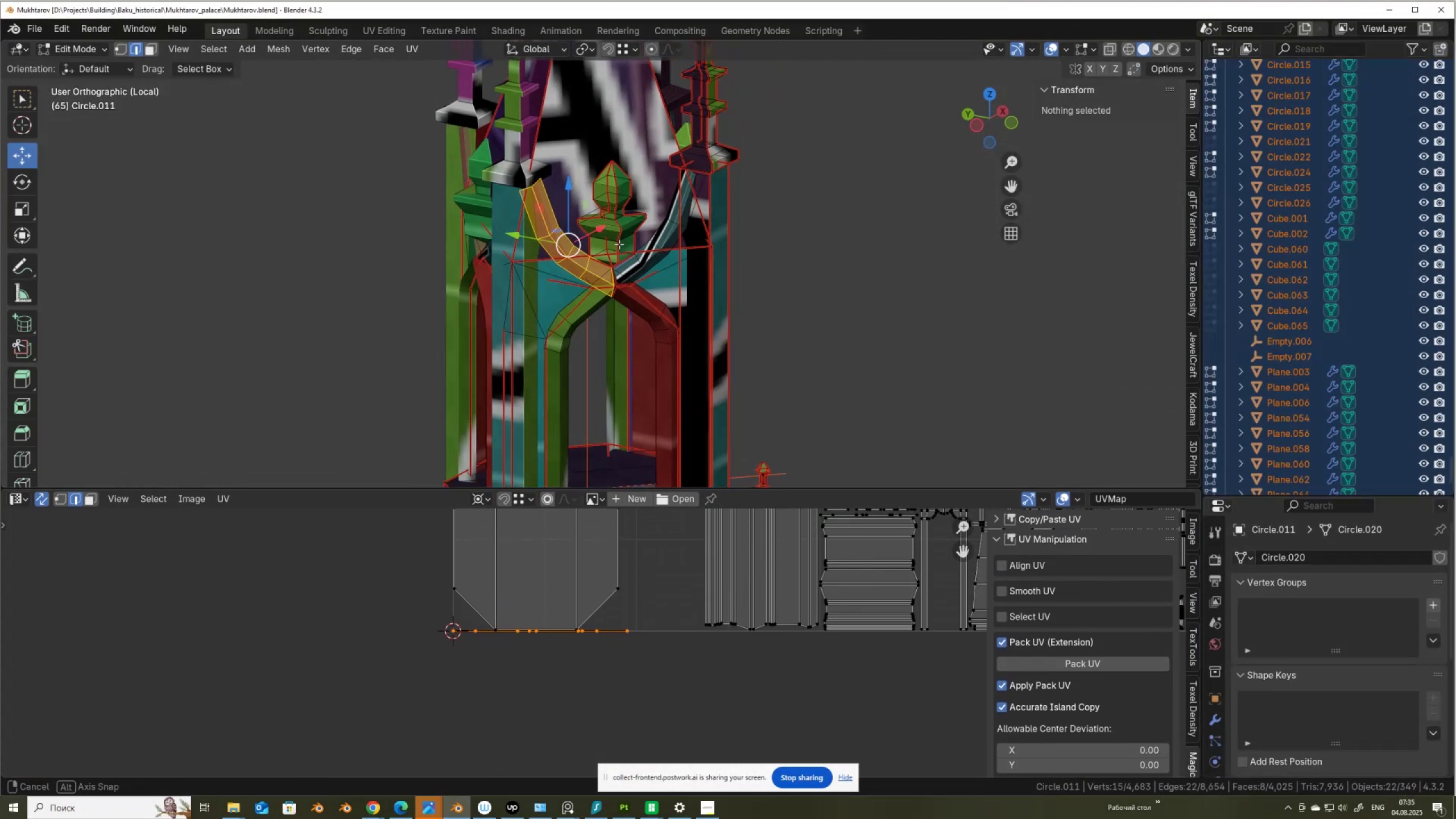 
scroll: coordinate [619, 244], scroll_direction: up, amount: 3.0
 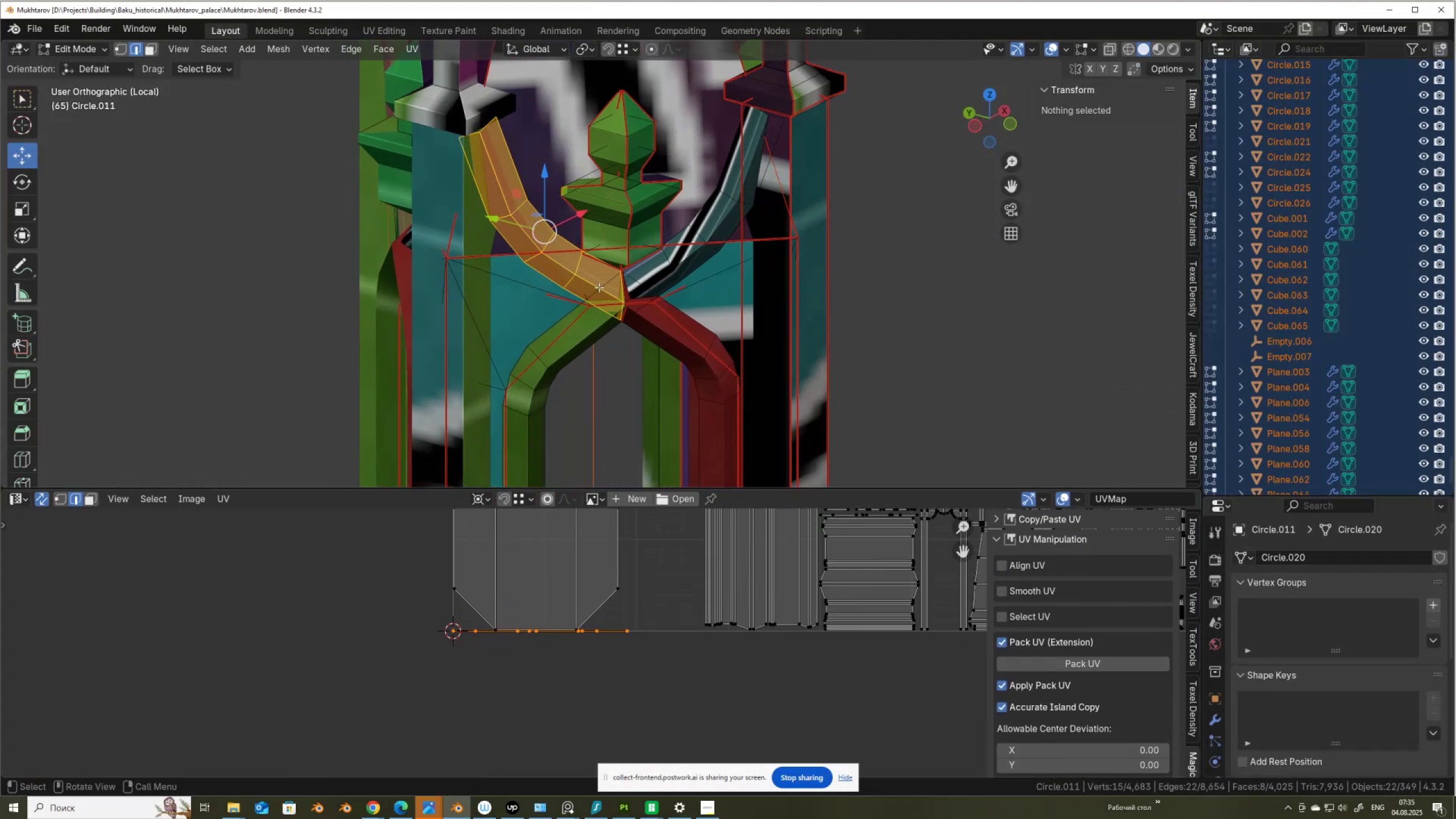 
left_click([599, 287])
 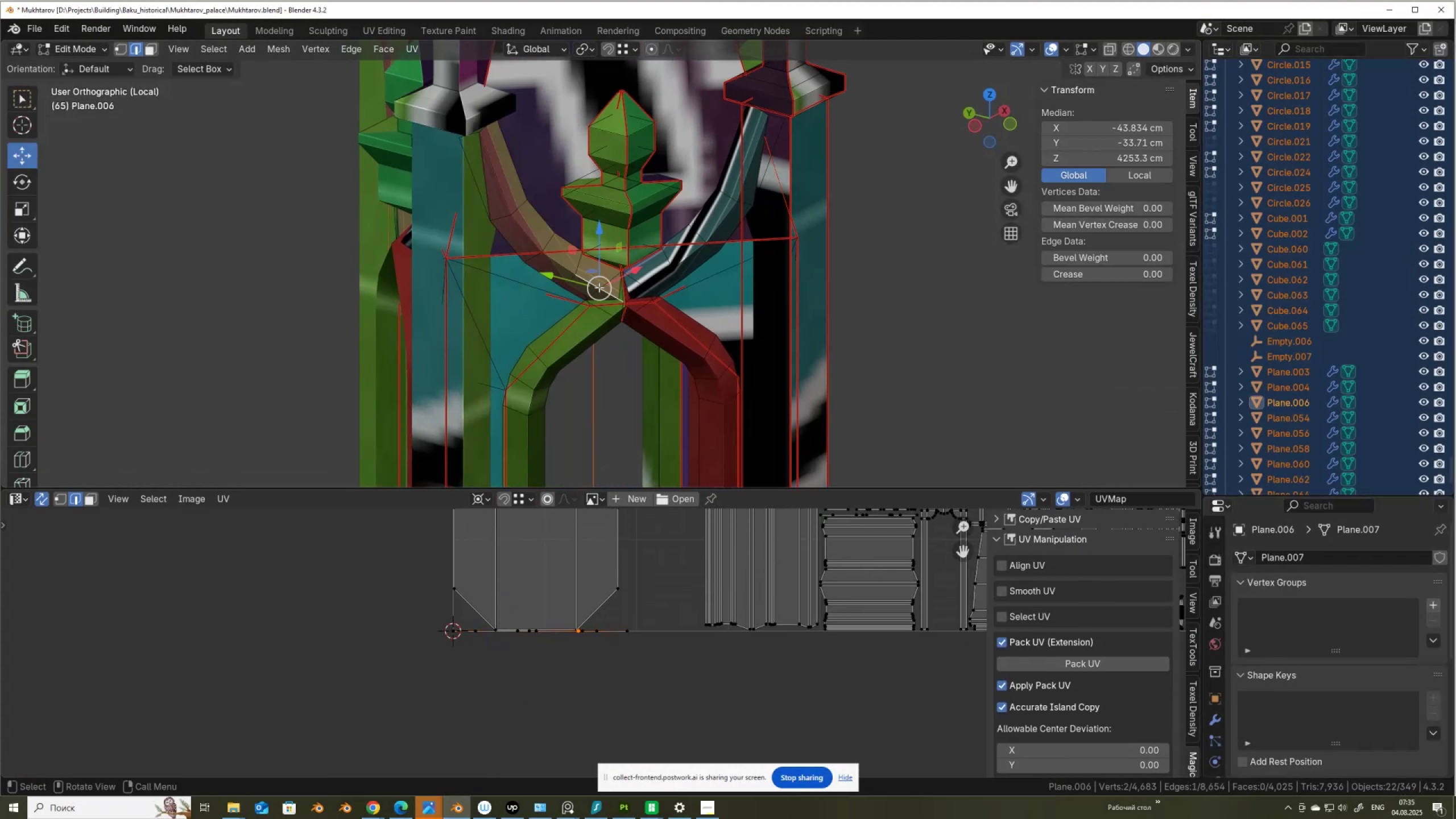 
type(lll)
 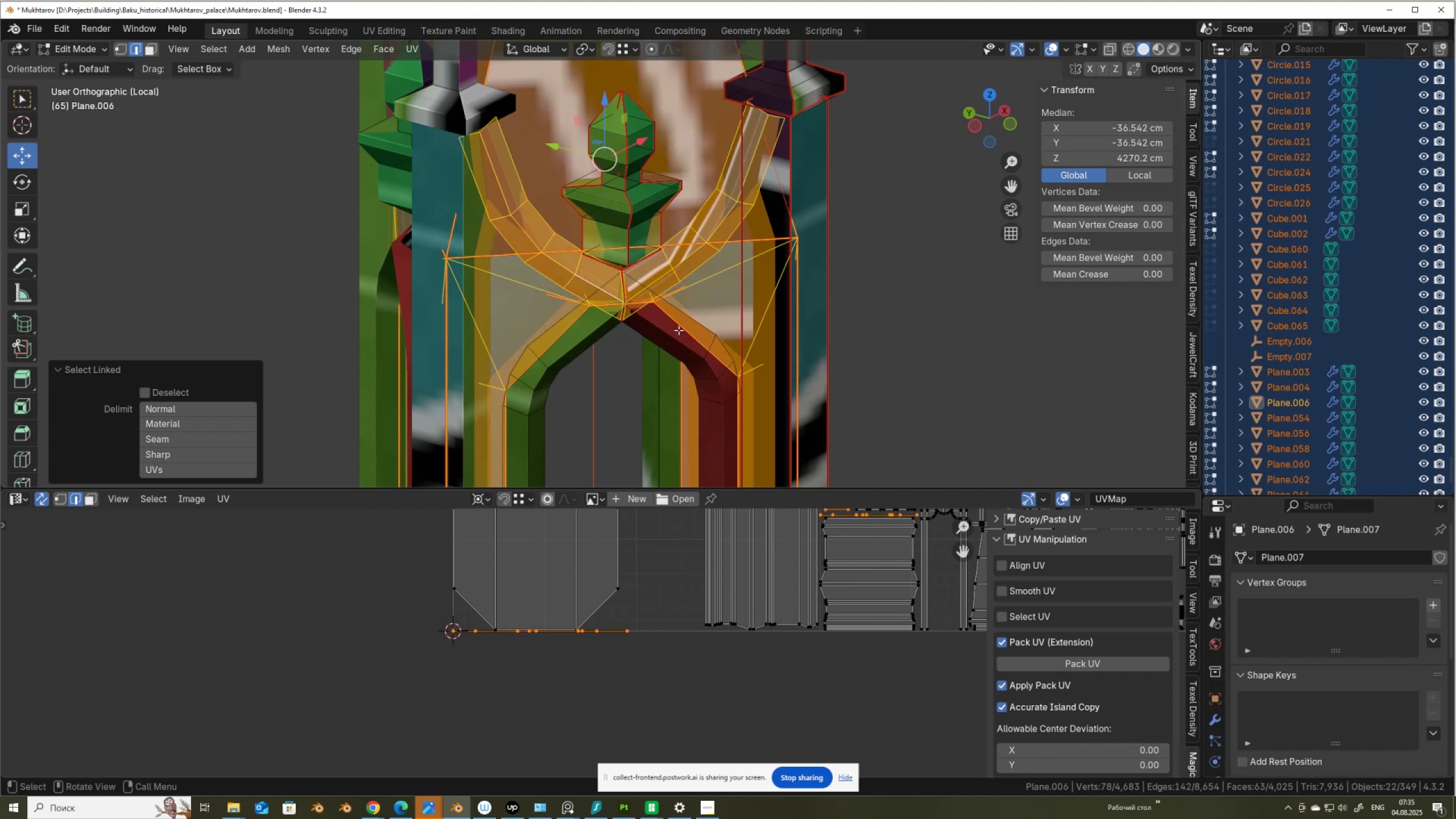 
key(Control+ControlLeft)
 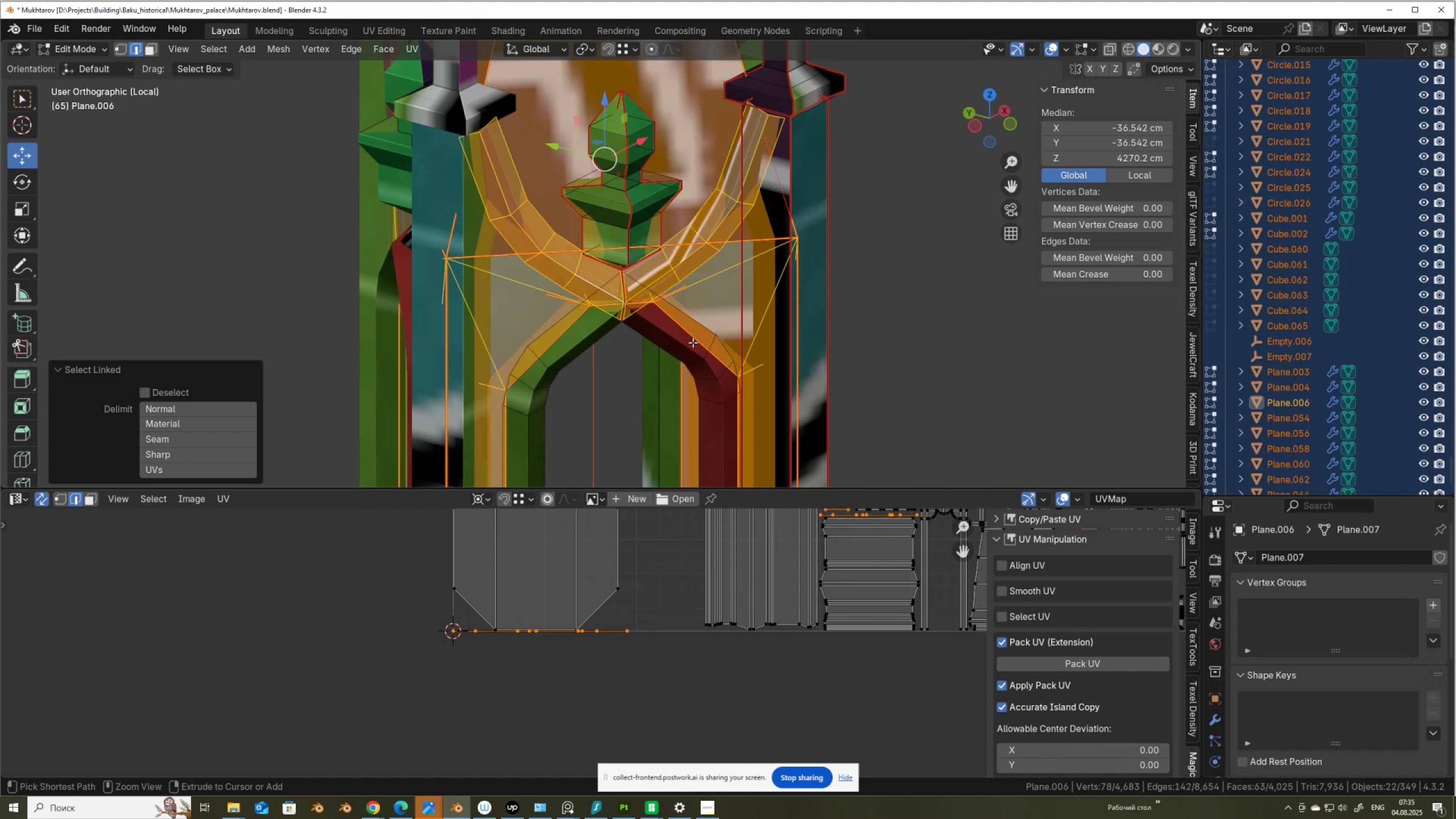 
key(Control+Z)
 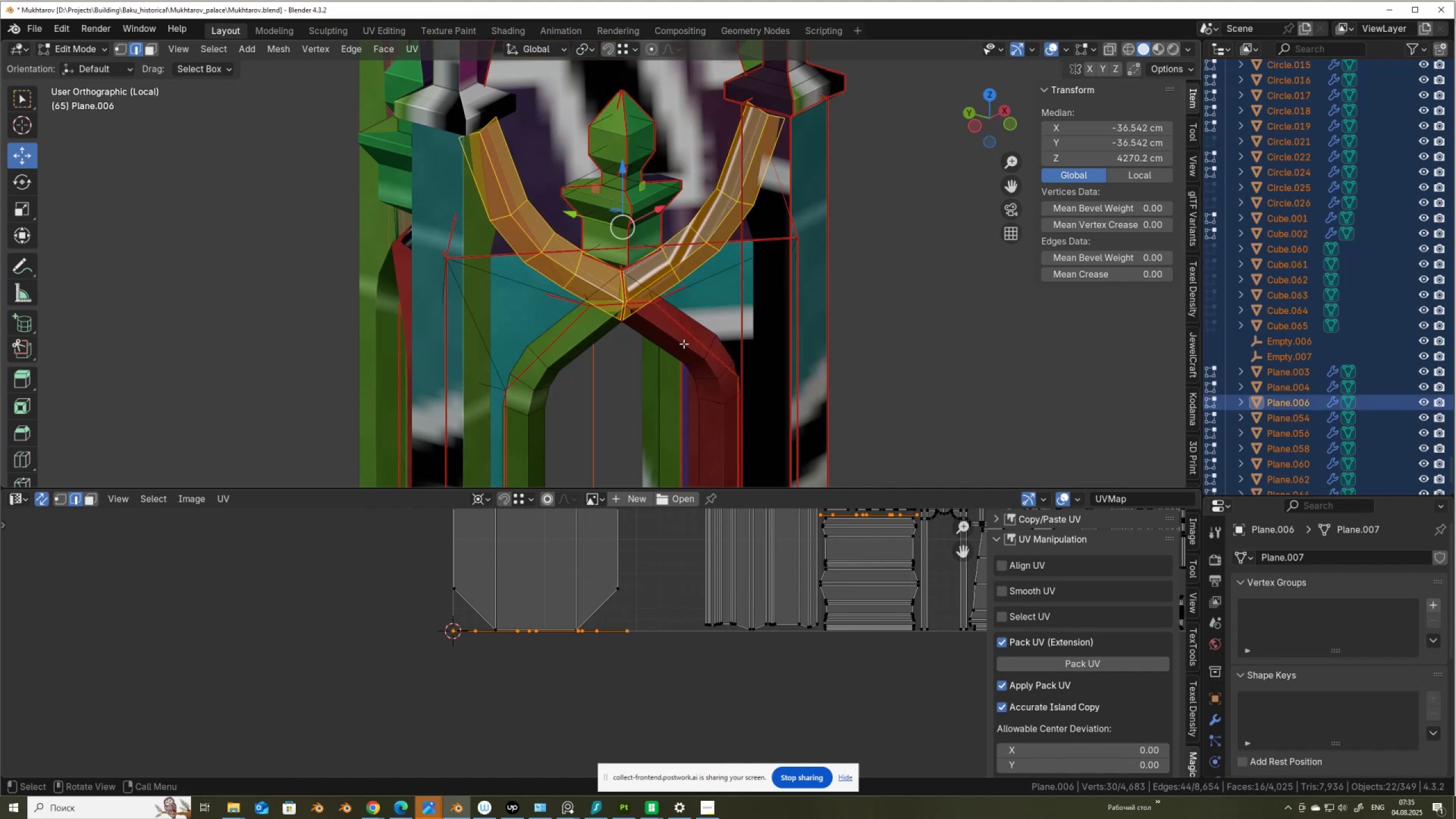 
scroll: coordinate [684, 344], scroll_direction: down, amount: 2.0
 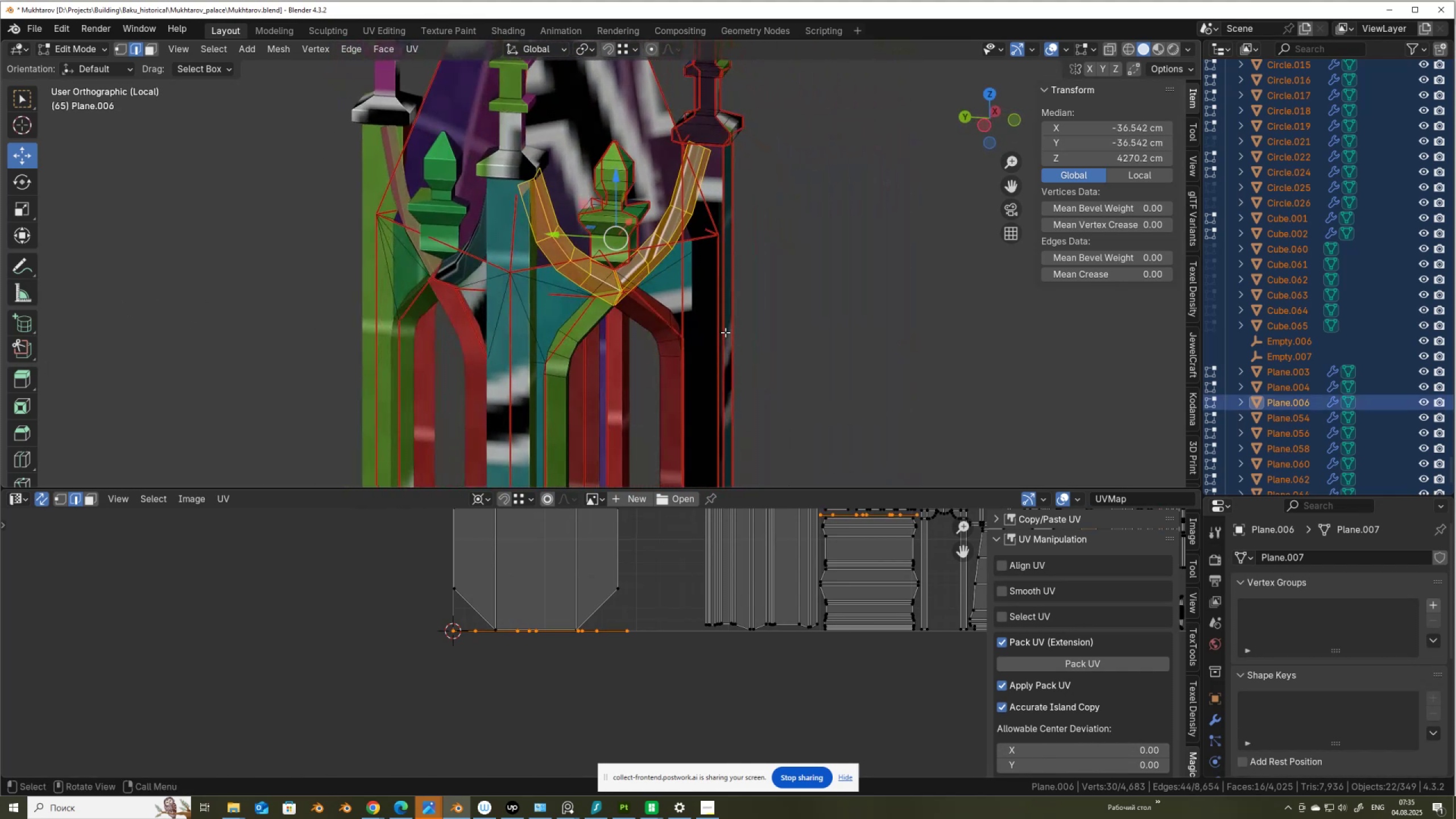 
wait(6.77)
 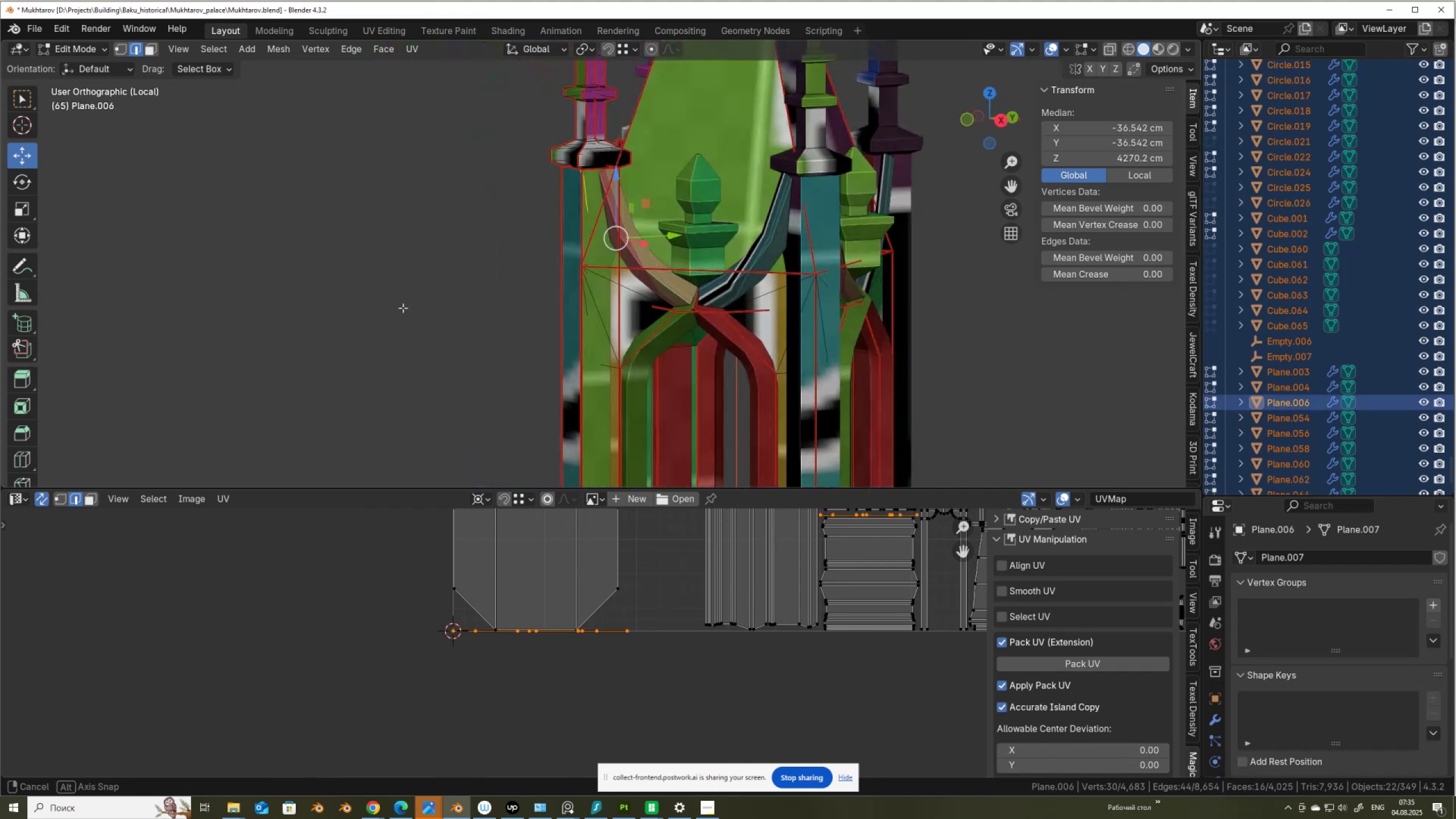 
key(U)
 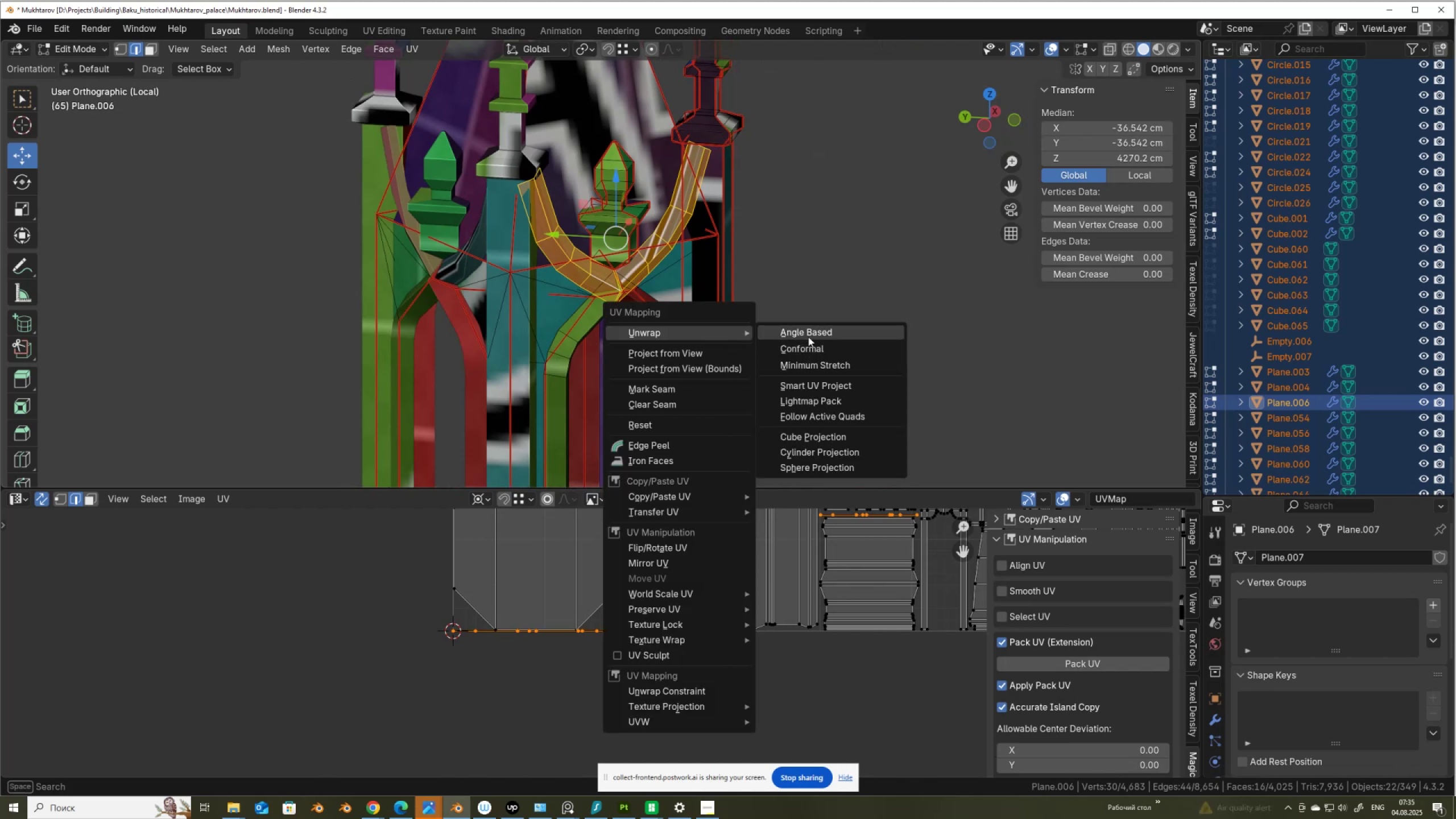 
left_click([812, 333])
 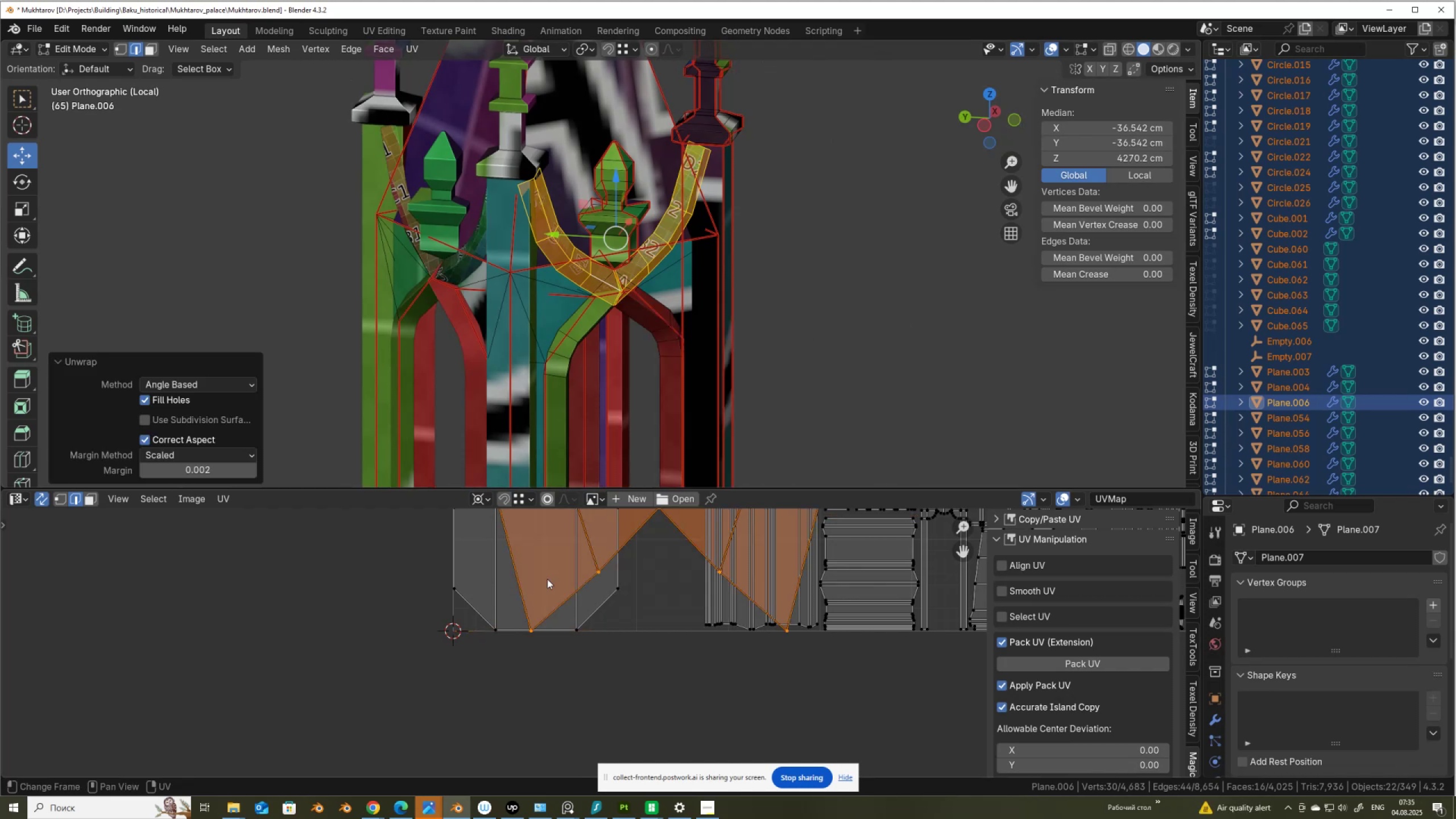 
scroll: coordinate [589, 583], scroll_direction: down, amount: 8.0
 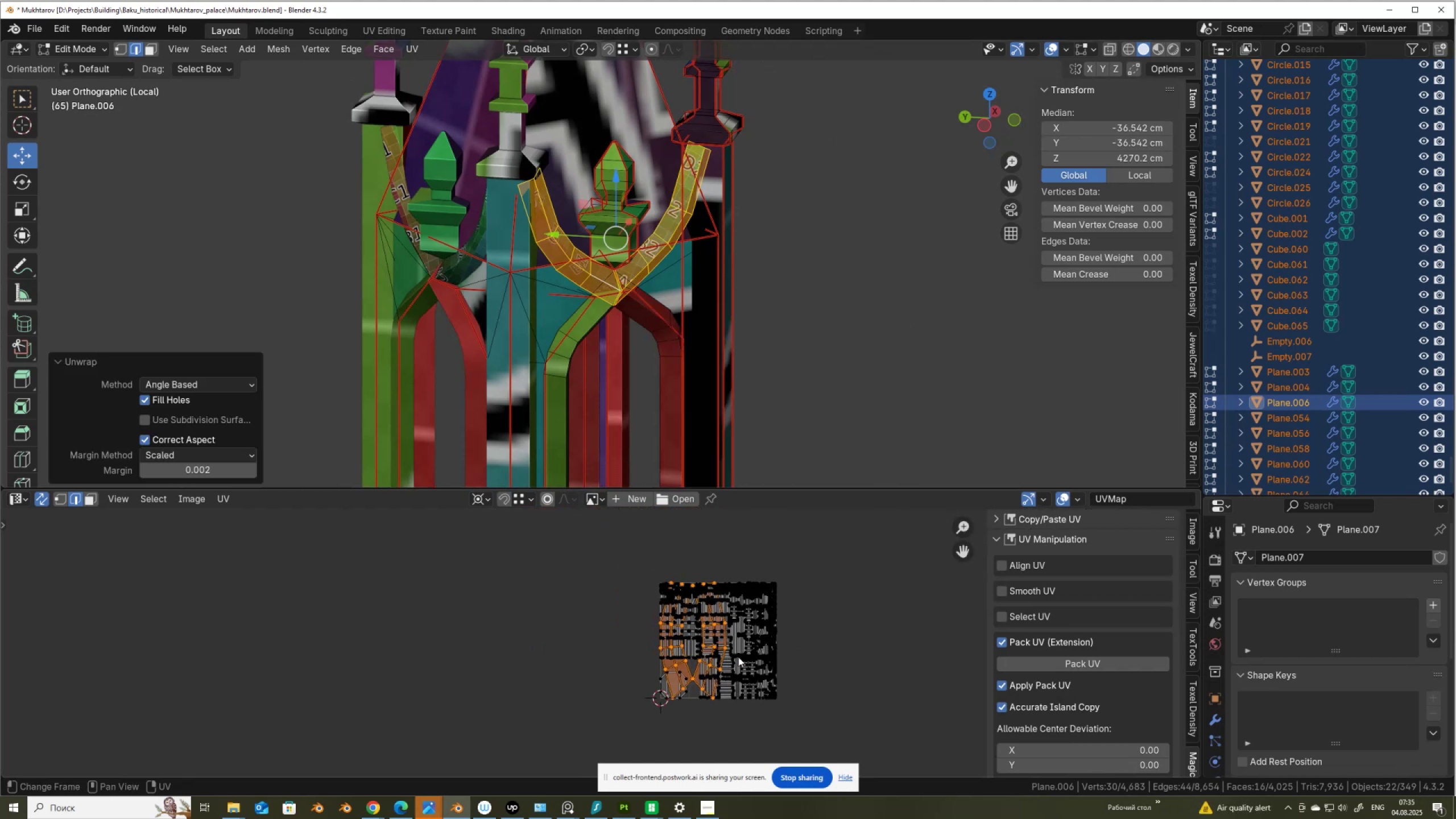 
key(G)
 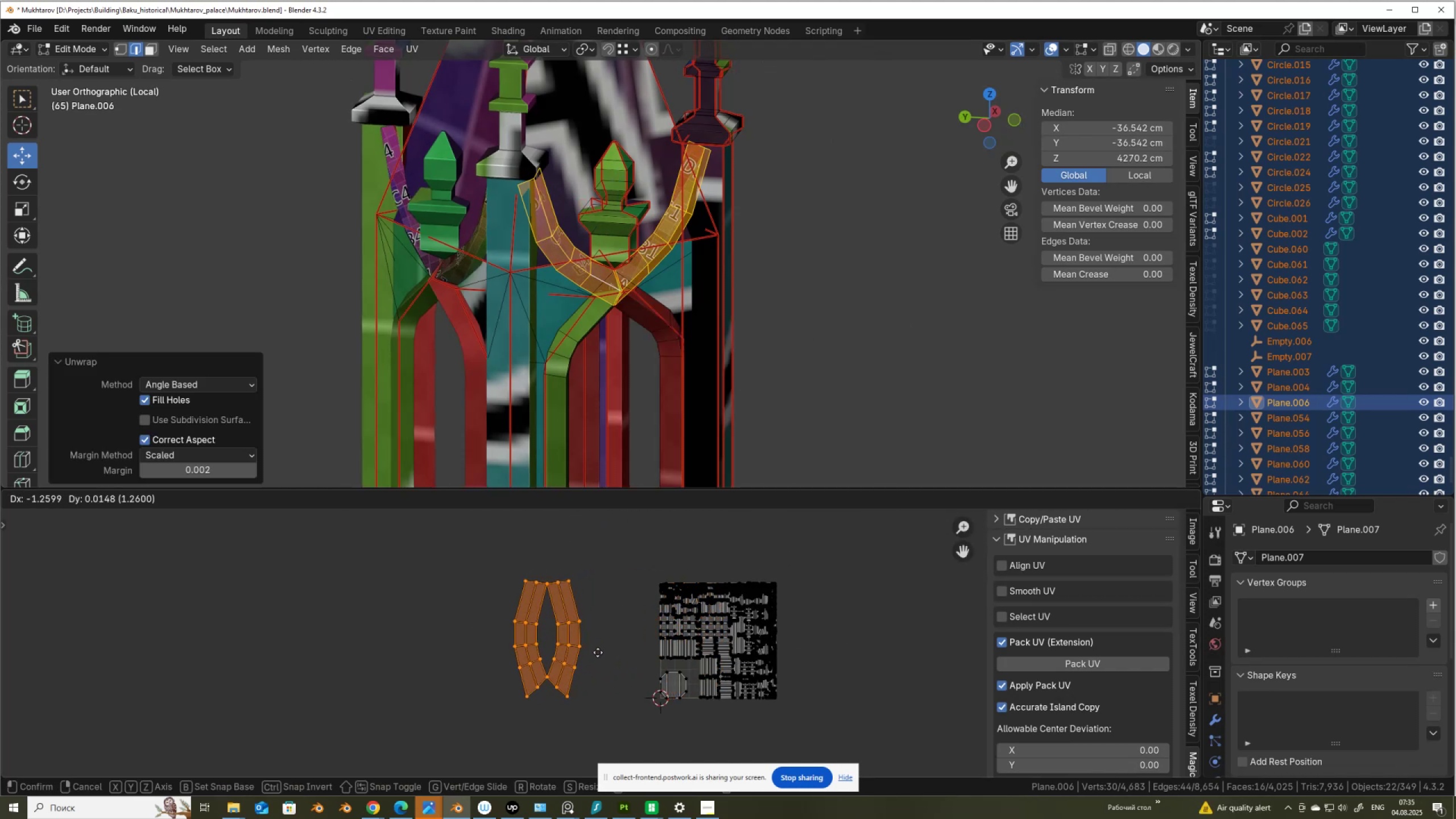 
left_click([598, 652])
 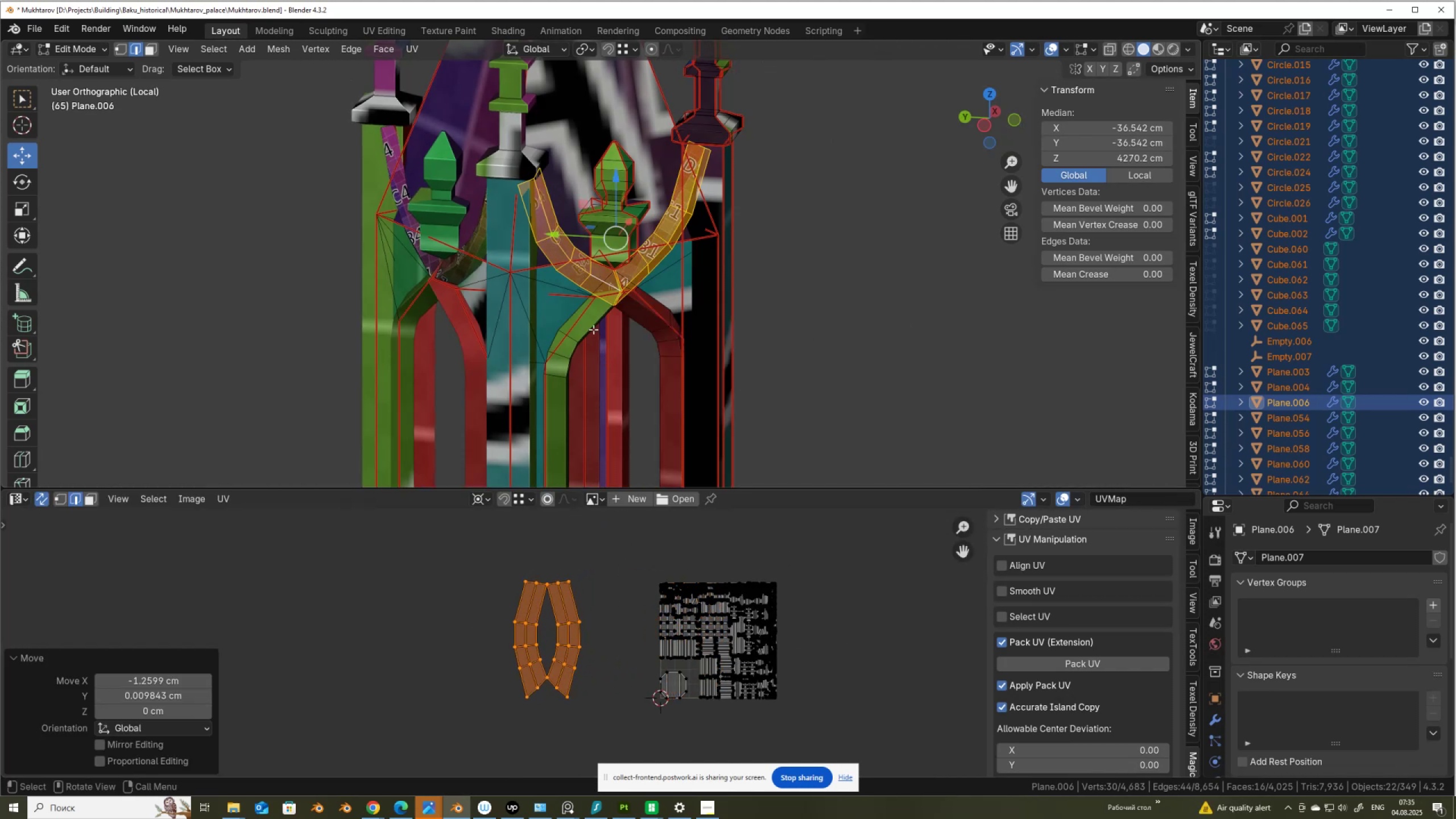 
left_click([591, 322])
 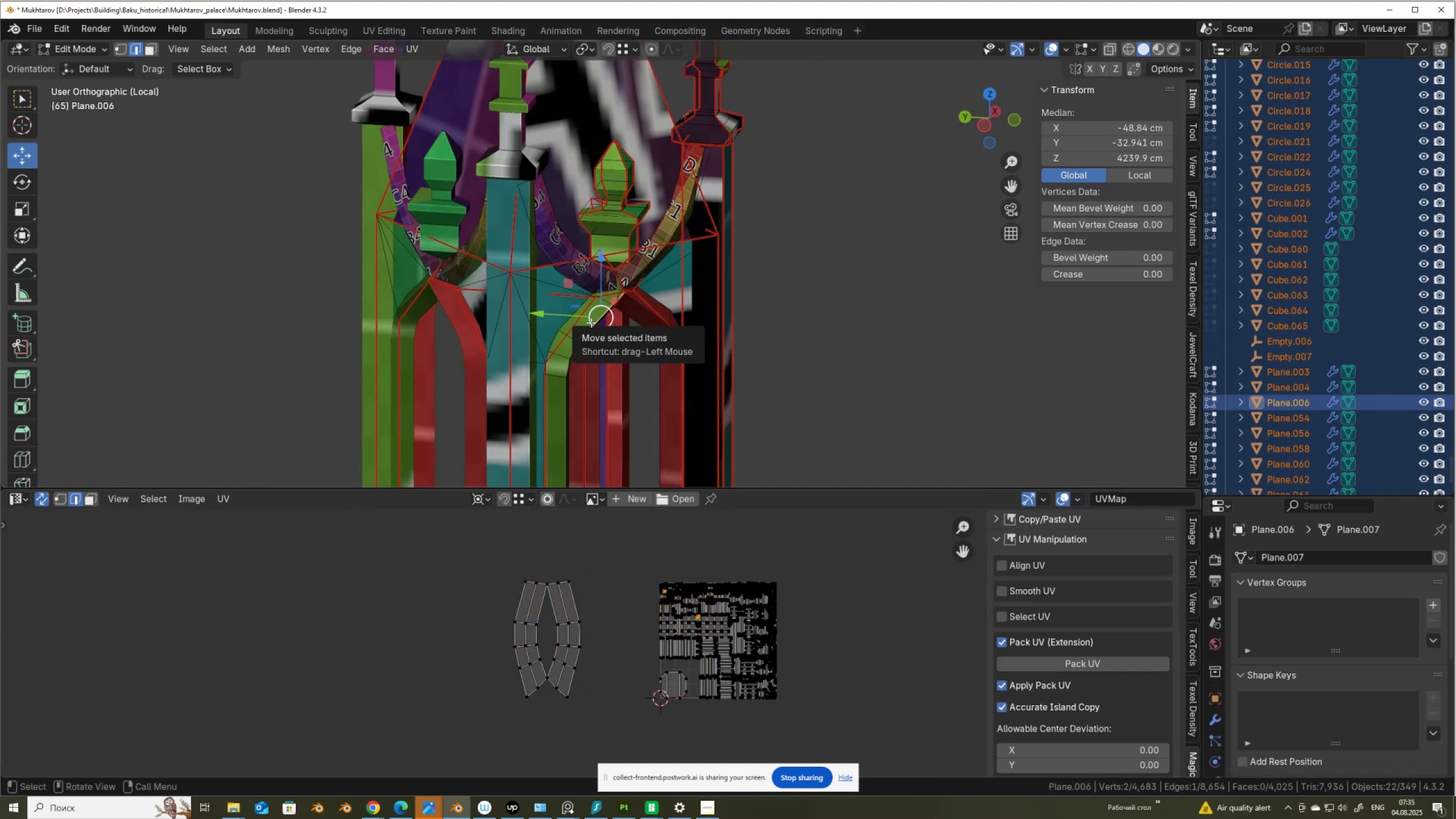 
key(L)
 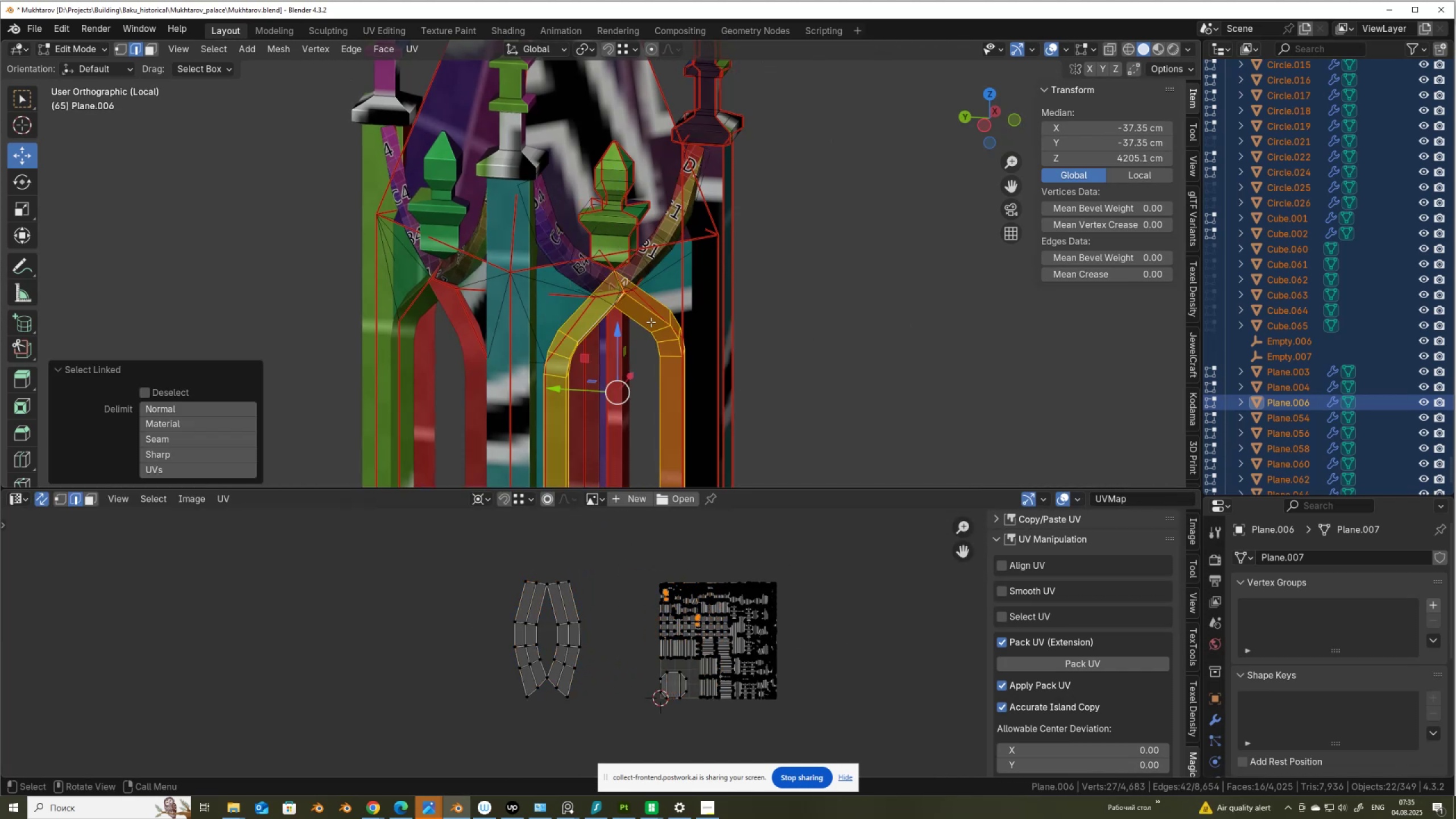 
scroll: coordinate [540, 675], scroll_direction: up, amount: 9.0
 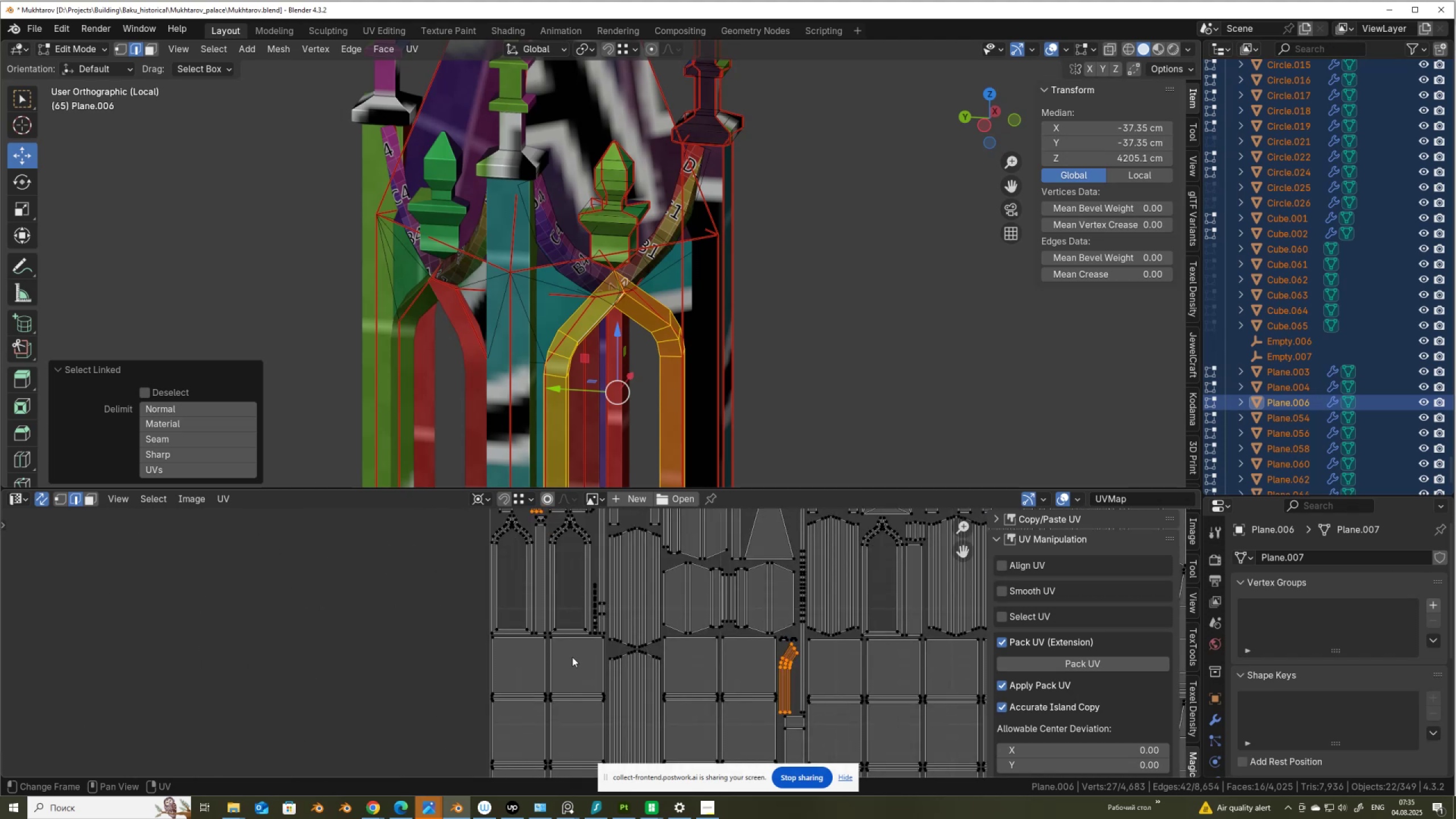 
scroll: coordinate [716, 581], scroll_direction: down, amount: 10.0
 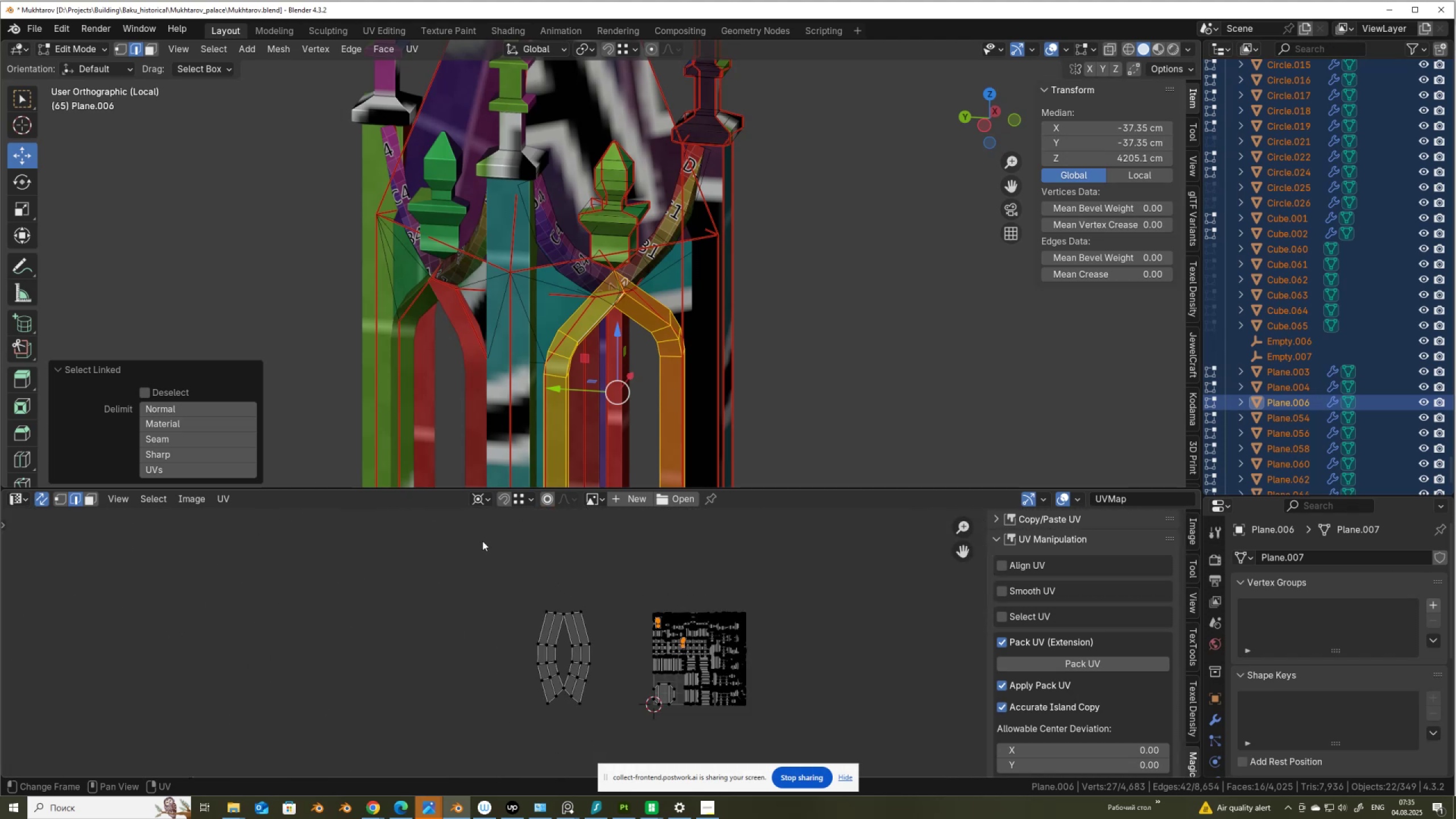 
left_click_drag(start_coordinate=[477, 546], to_coordinate=[618, 725])
 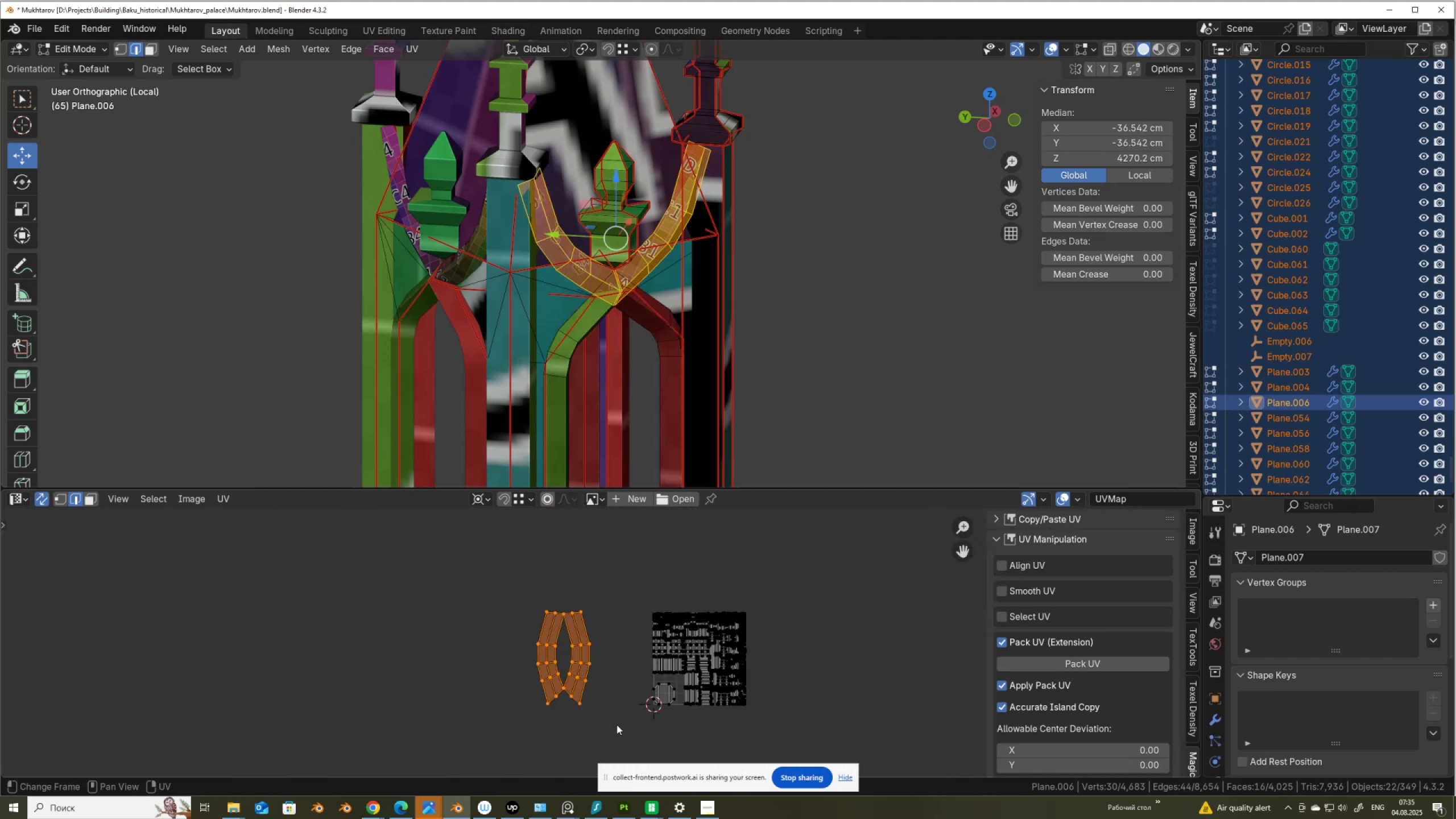 
scroll: coordinate [681, 272], scroll_direction: up, amount: 7.0
 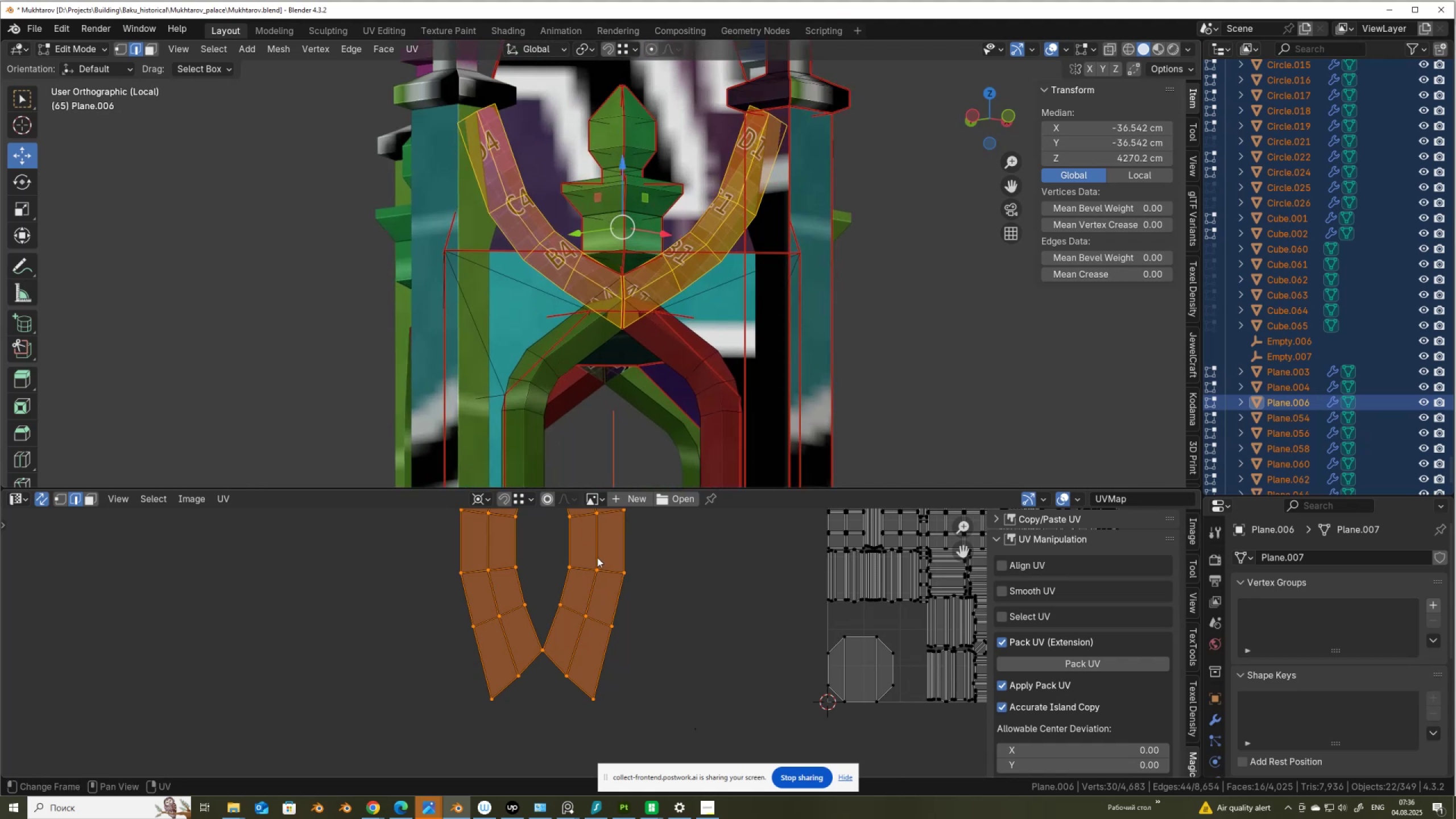 
scroll: coordinate [597, 557], scroll_direction: down, amount: 3.0
 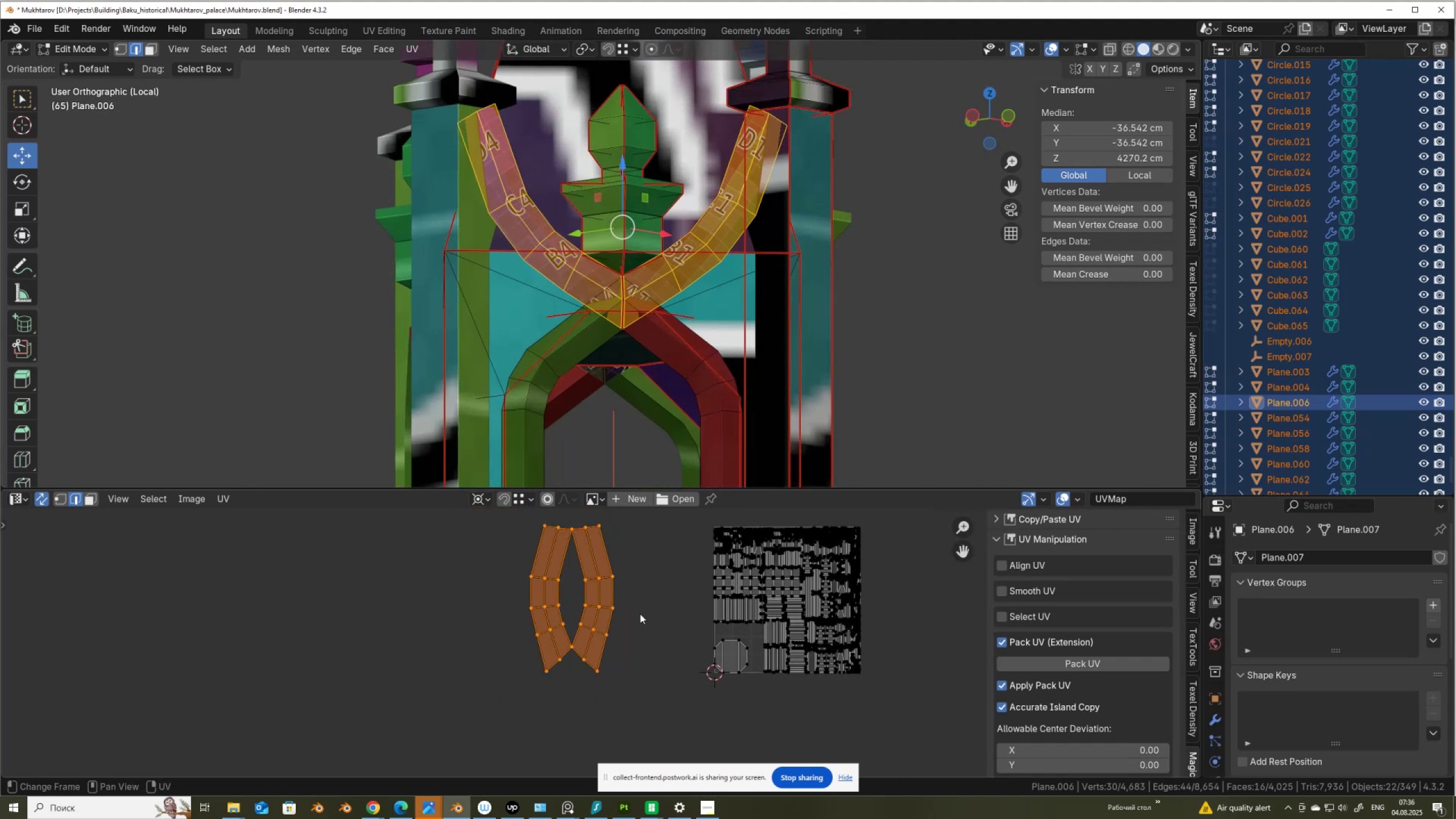 
scroll: coordinate [638, 615], scroll_direction: up, amount: 2.0
 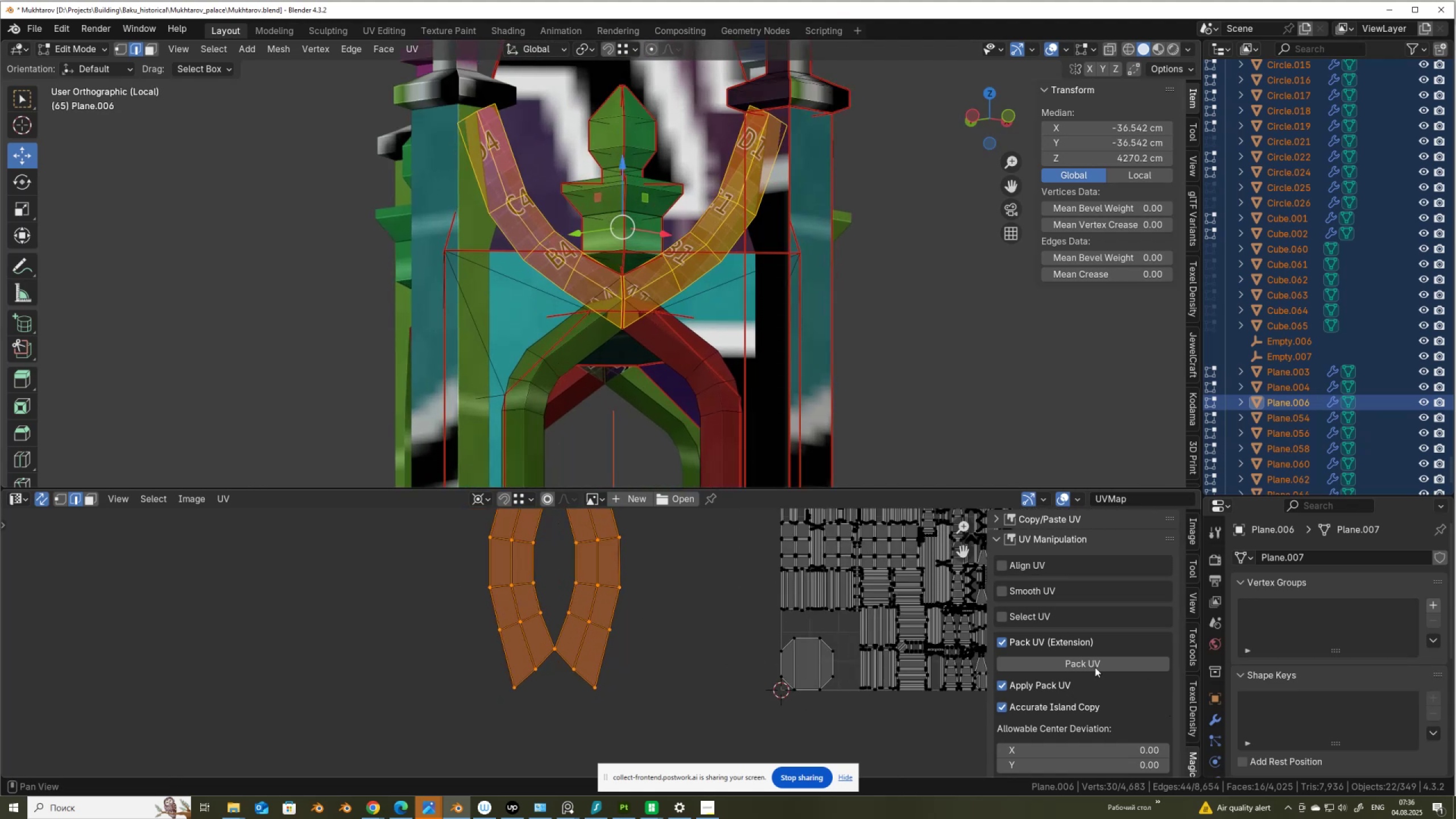 
left_click([816, 652])
 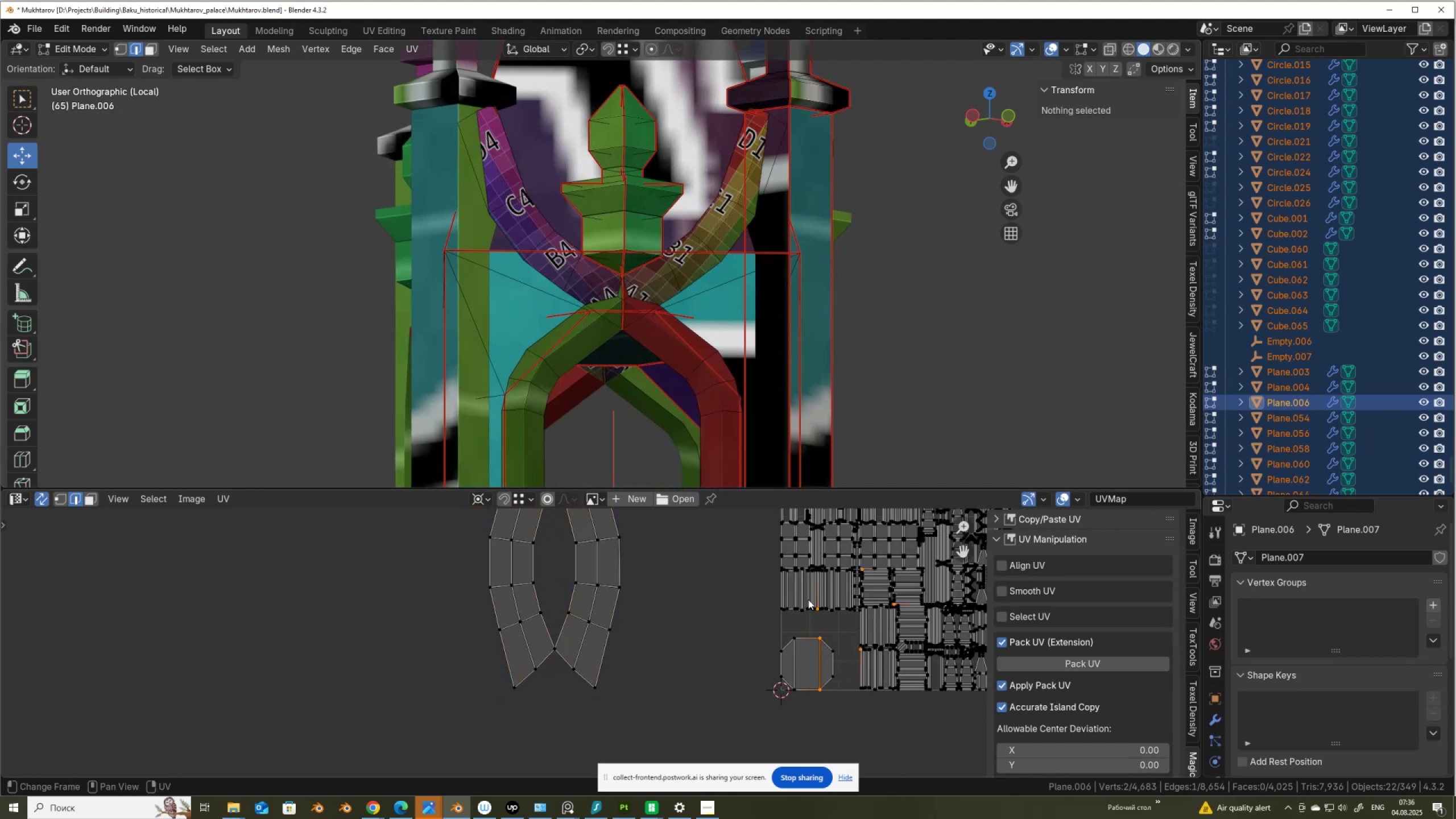 
left_click([808, 599])
 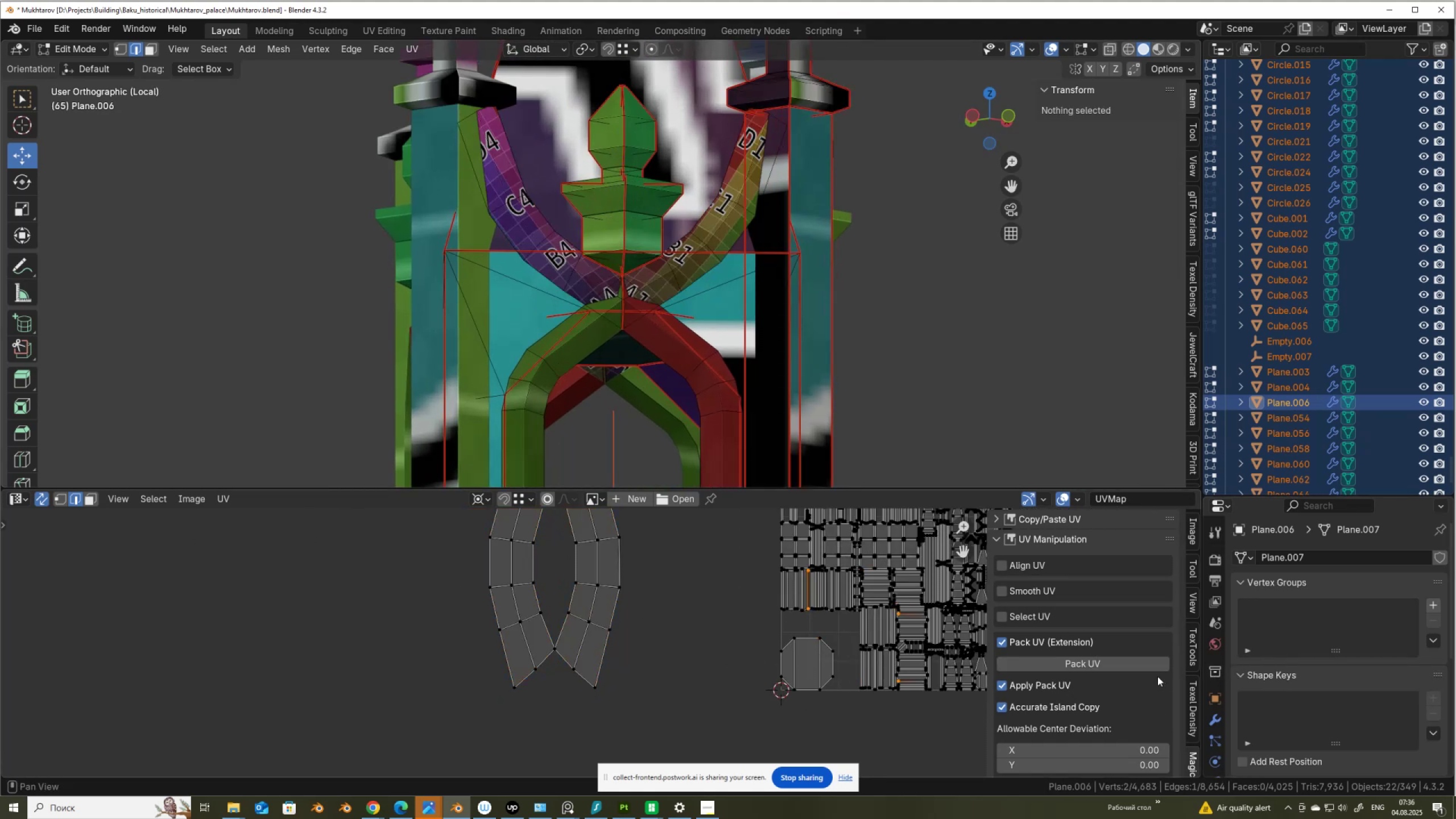 
left_click([1192, 654])
 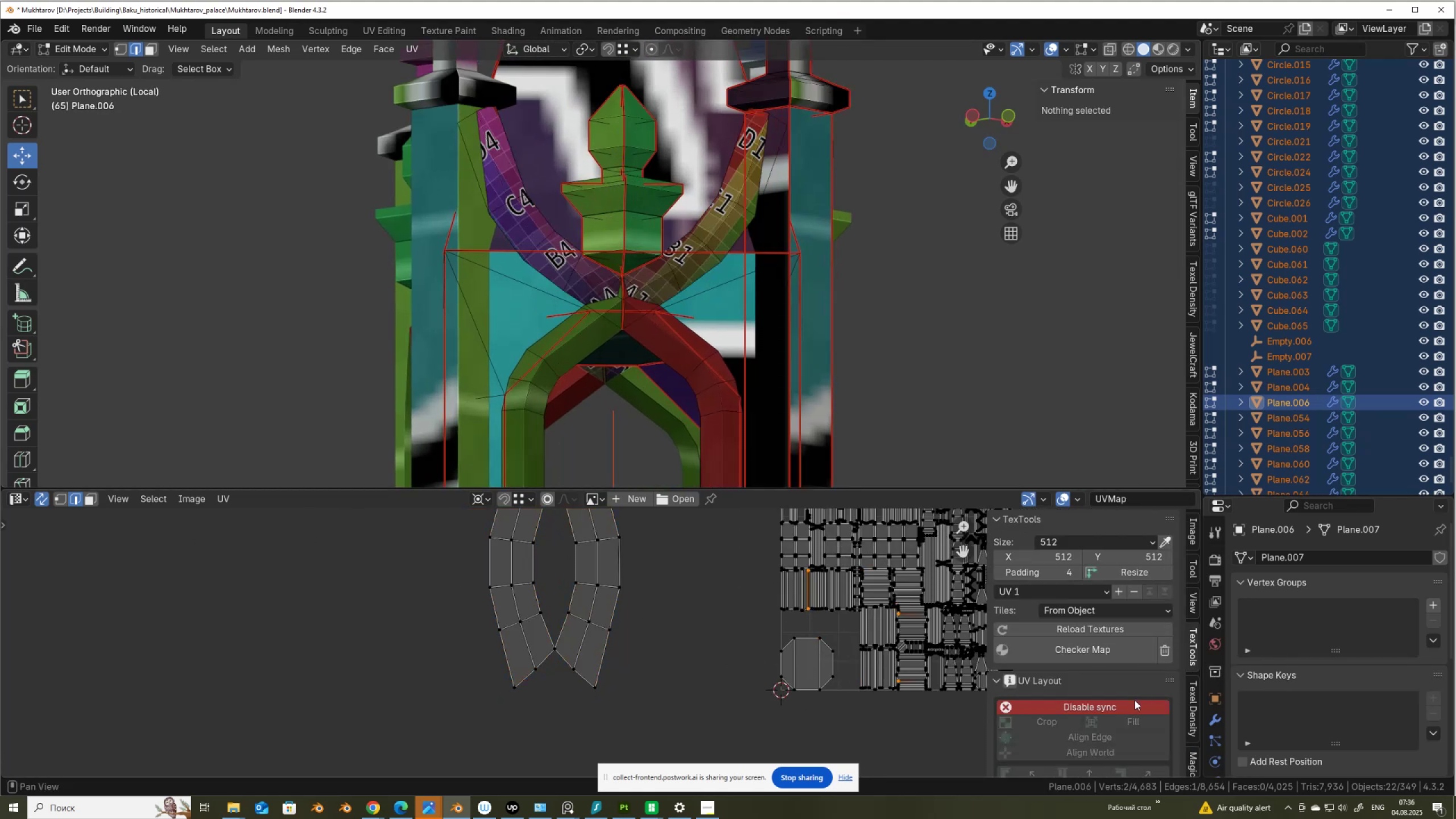 
left_click([1135, 702])
 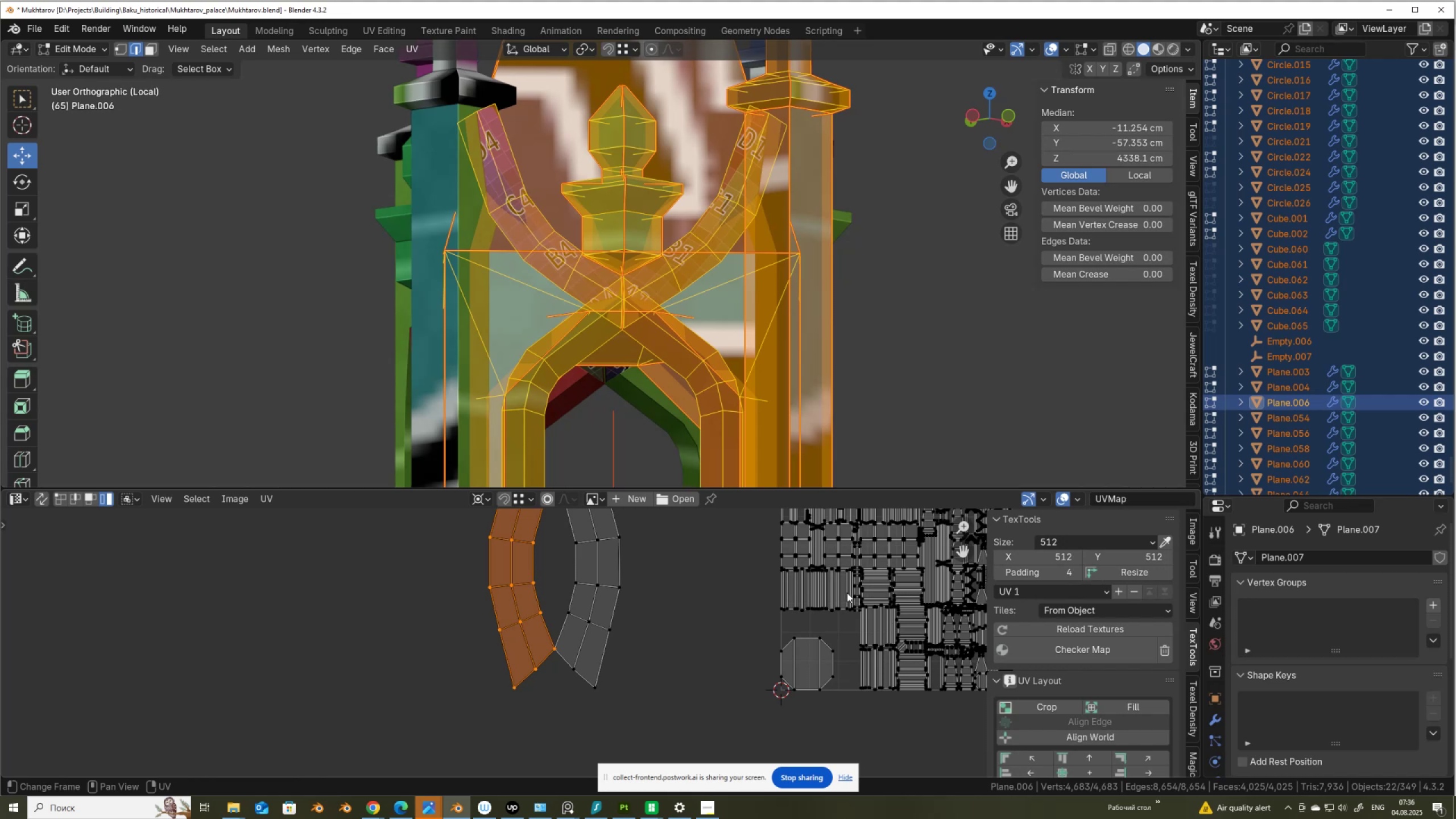 
left_click([847, 593])
 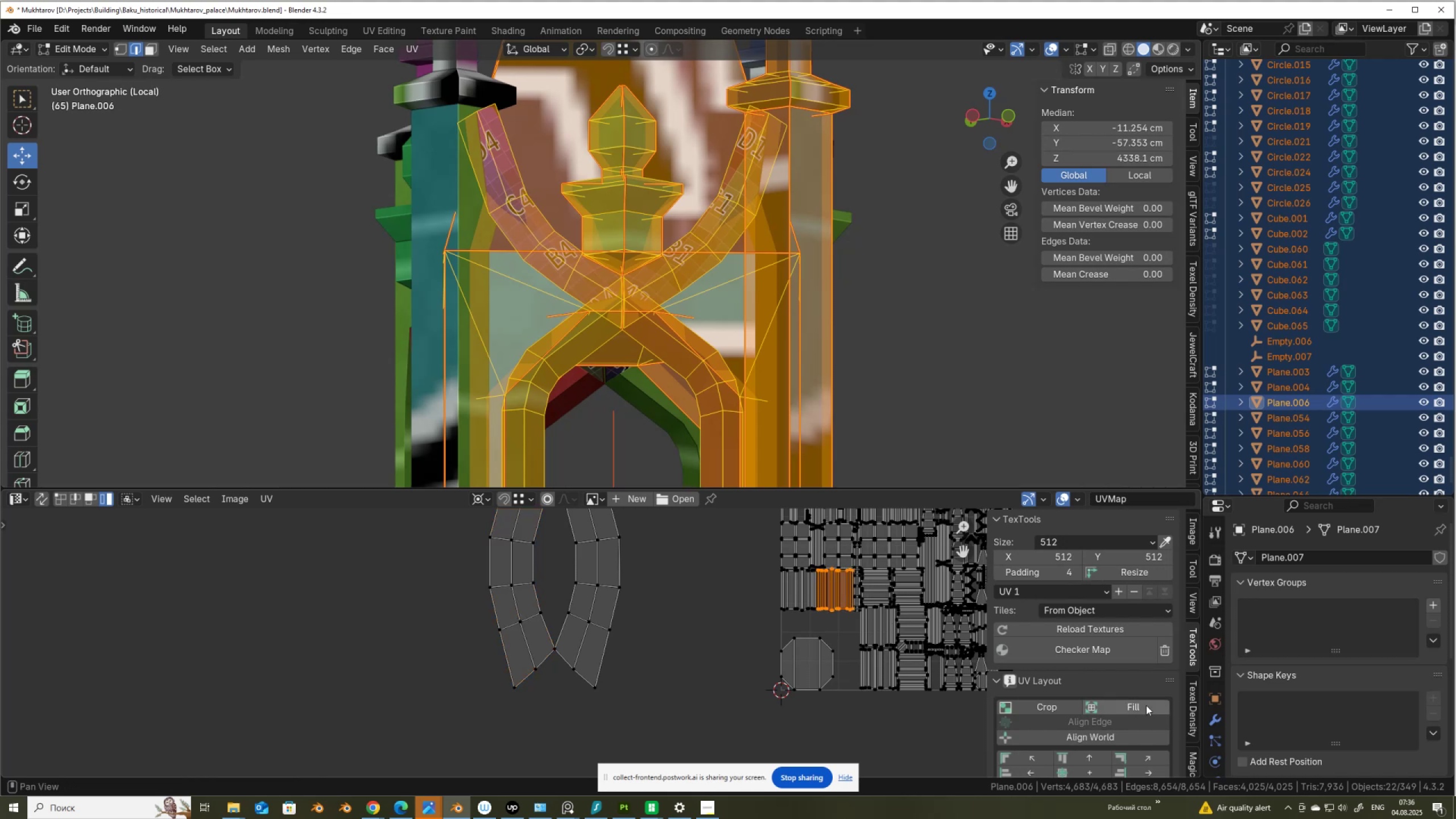 
scroll: coordinate [1136, 707], scroll_direction: down, amount: 3.0
 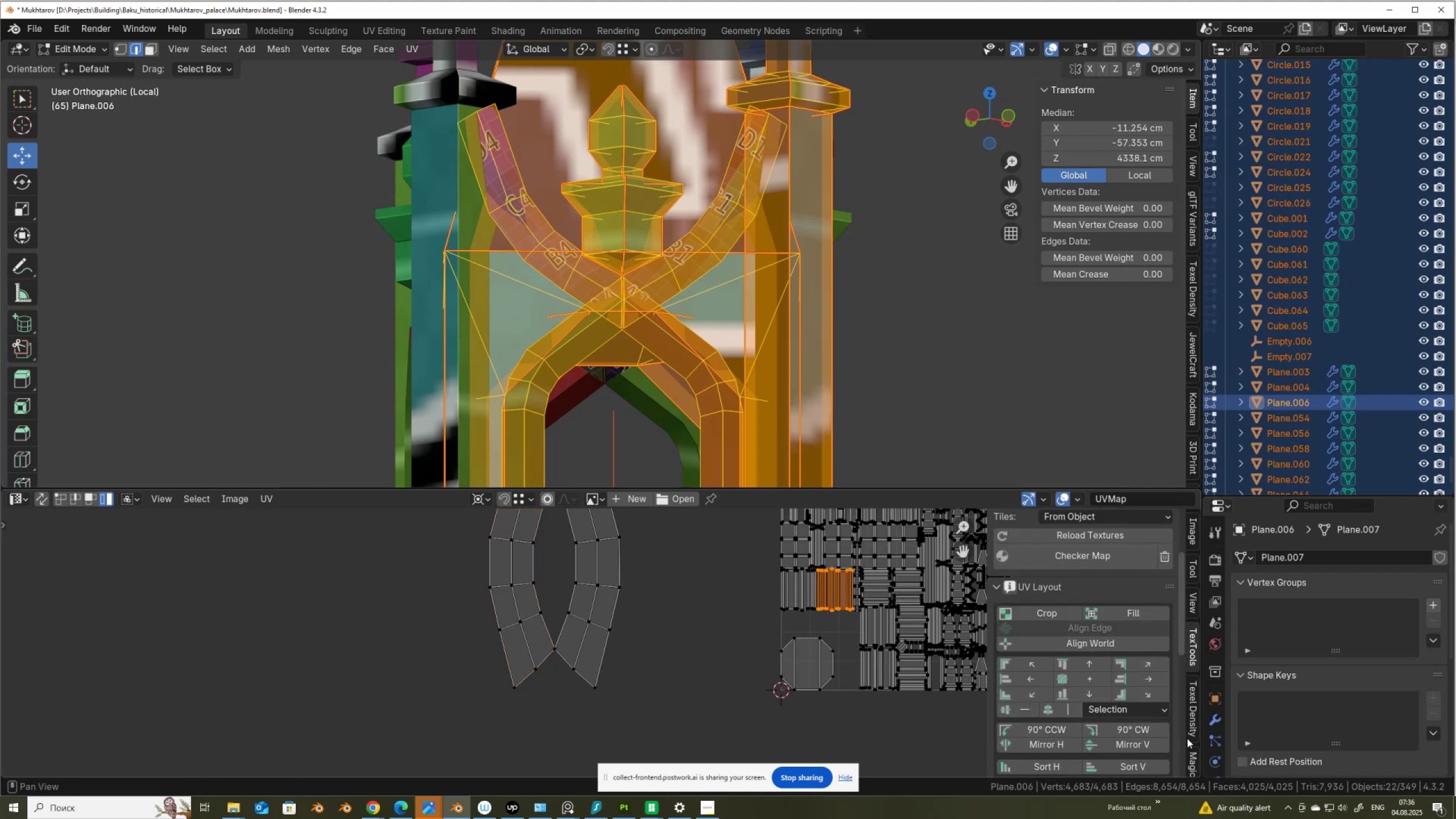 
left_click([1196, 725])
 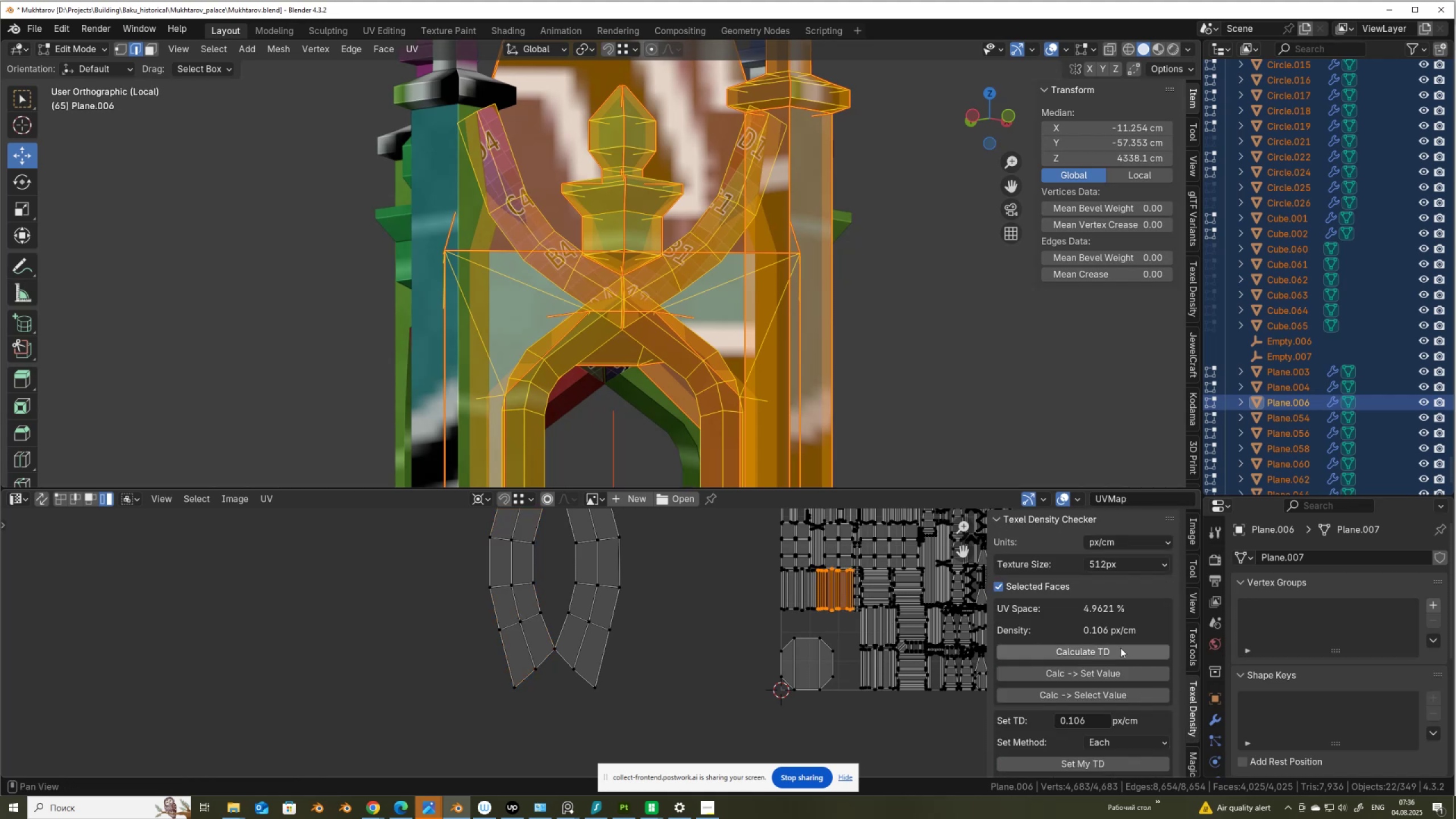 
left_click([1120, 647])
 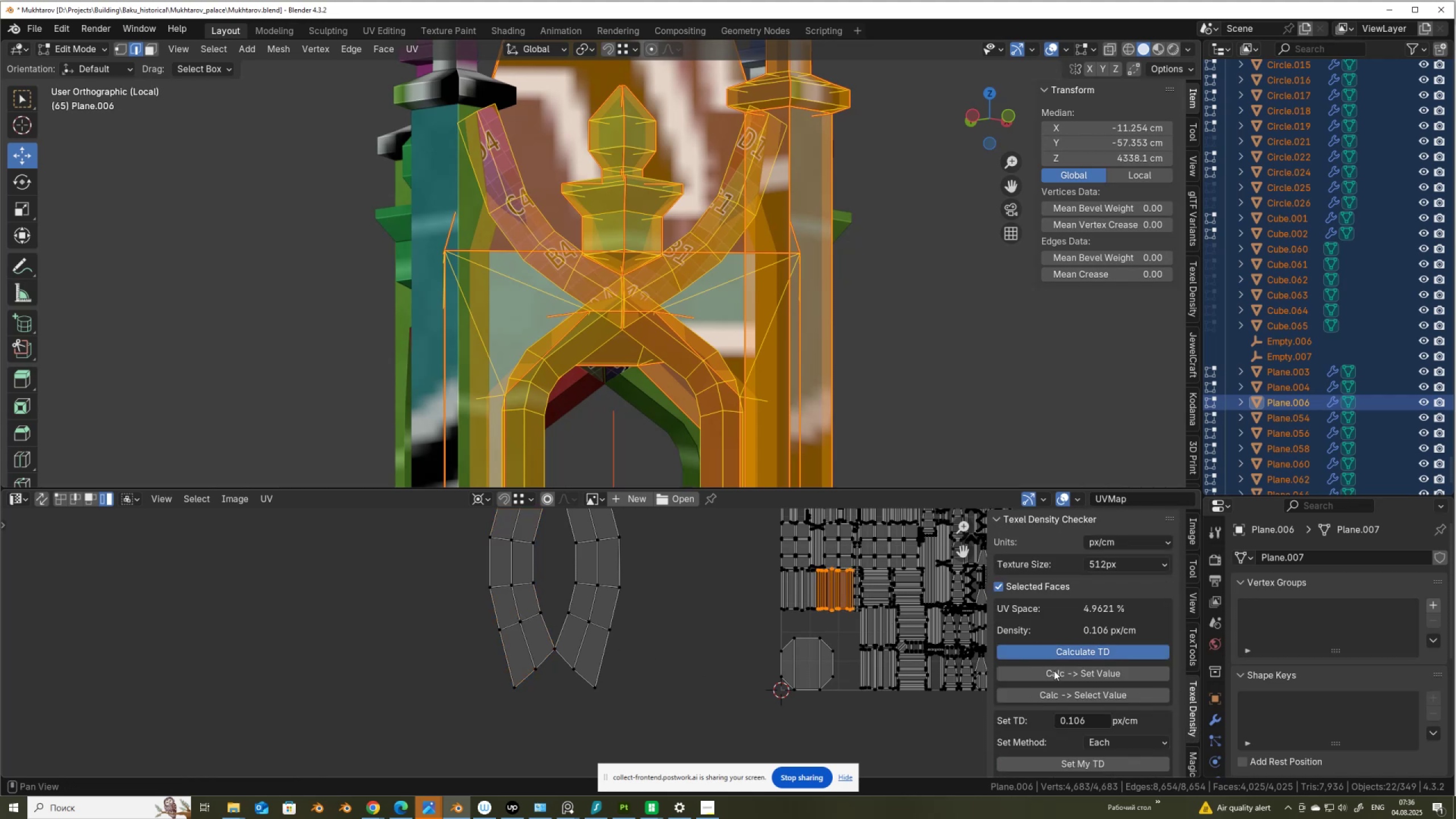 
left_click([1054, 671])
 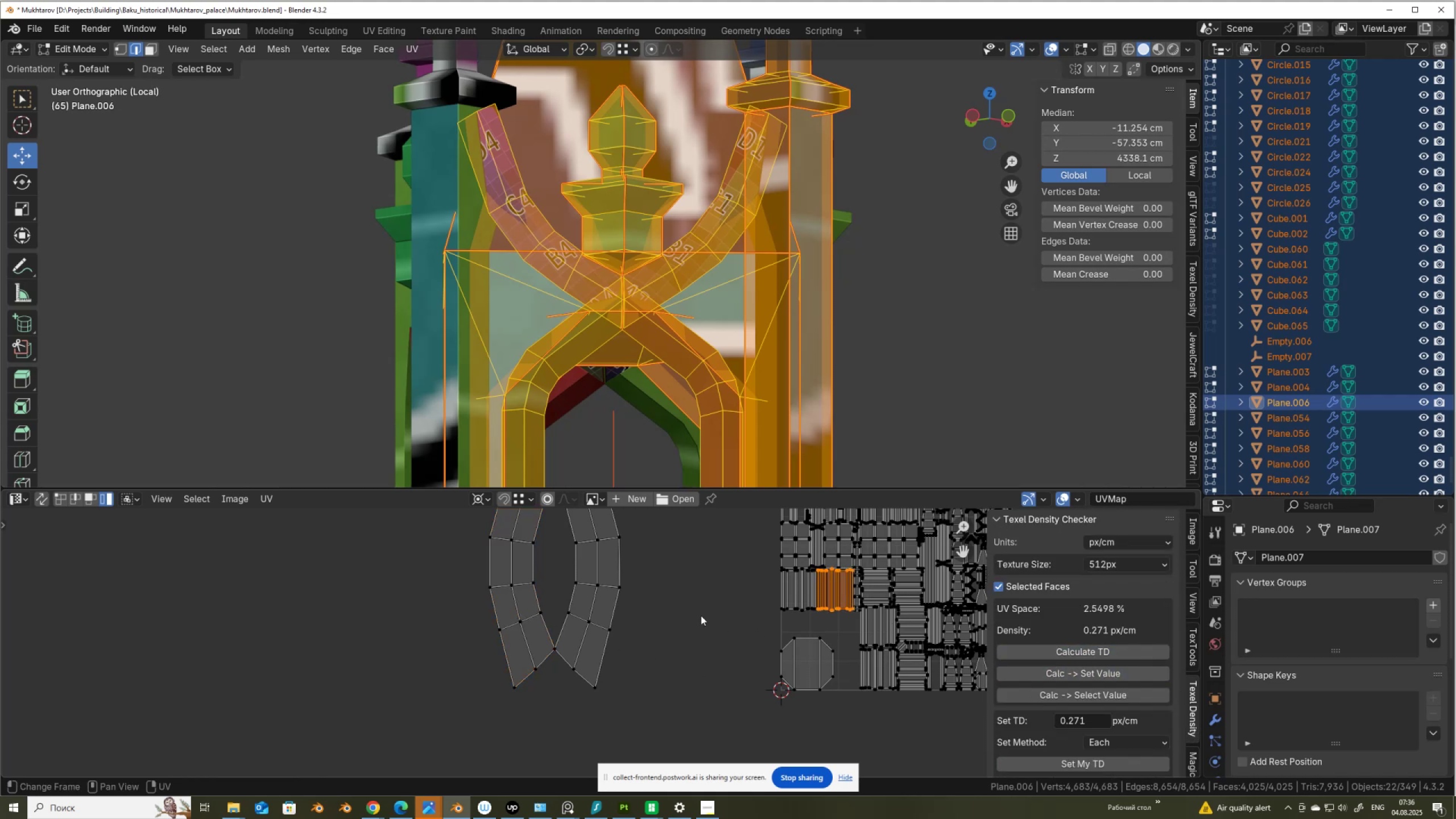 
scroll: coordinate [681, 593], scroll_direction: down, amount: 3.0
 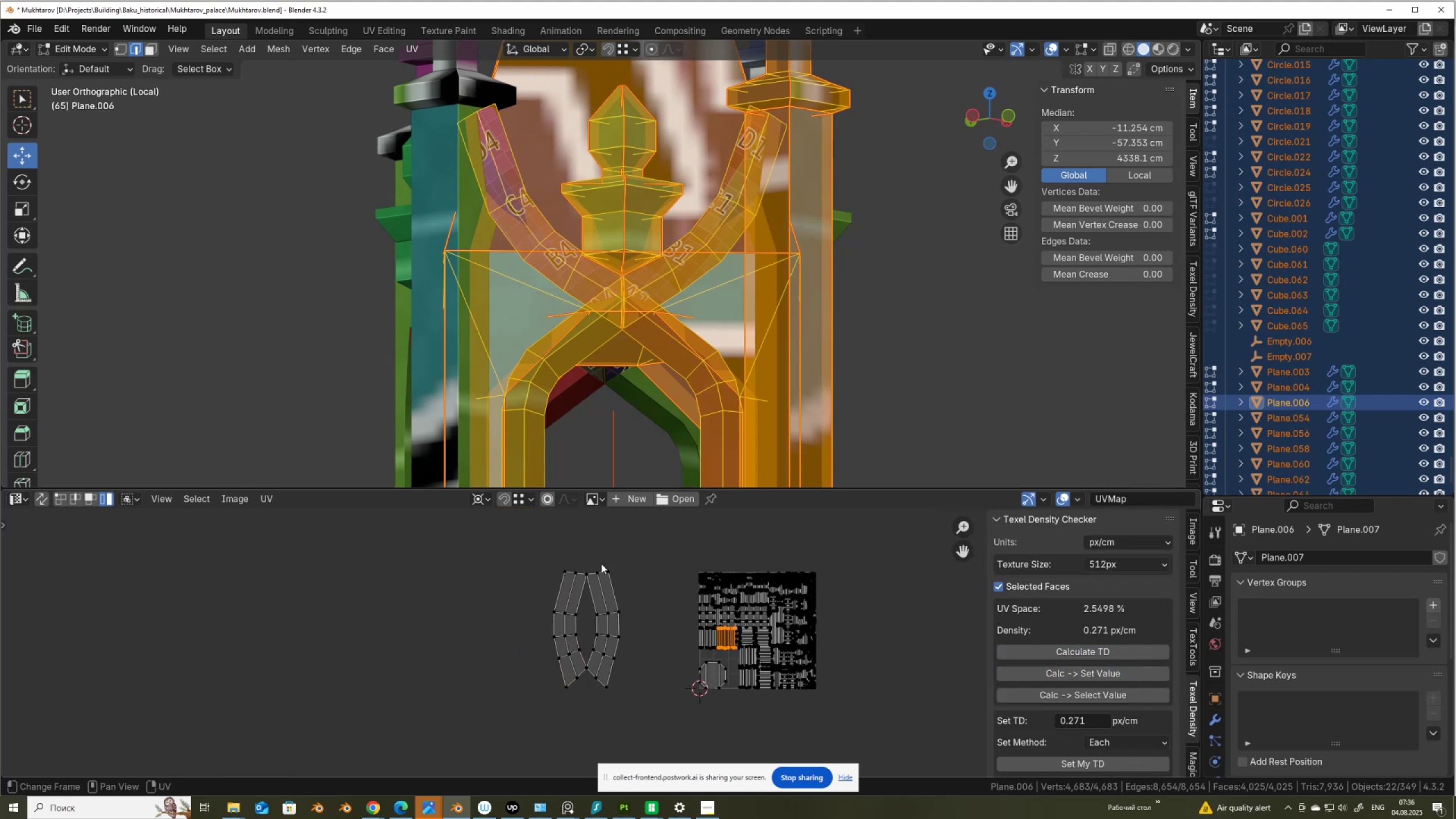 
left_click_drag(start_coordinate=[562, 558], to_coordinate=[664, 722])
 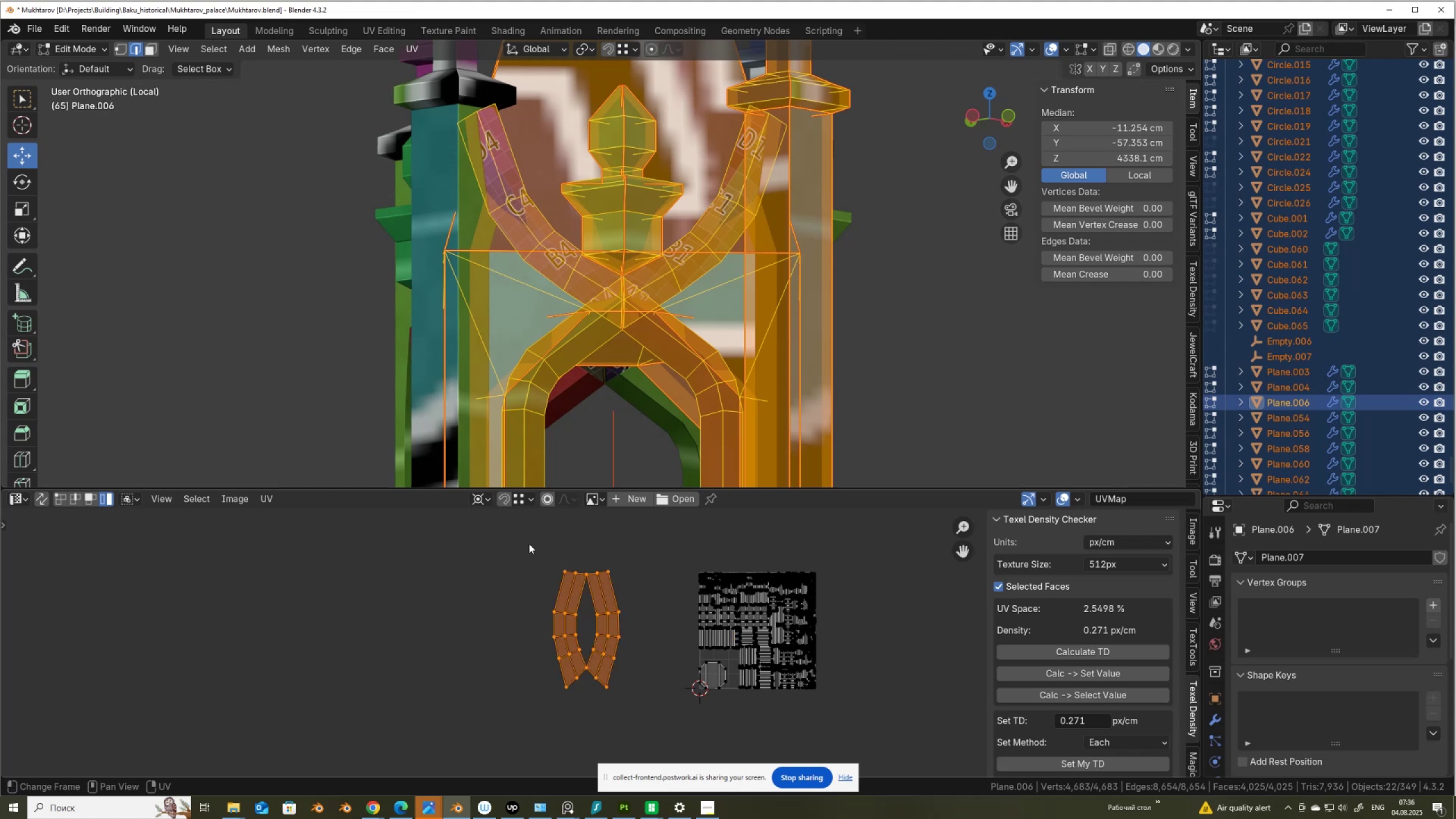 
left_click_drag(start_coordinate=[530, 542], to_coordinate=[655, 726])
 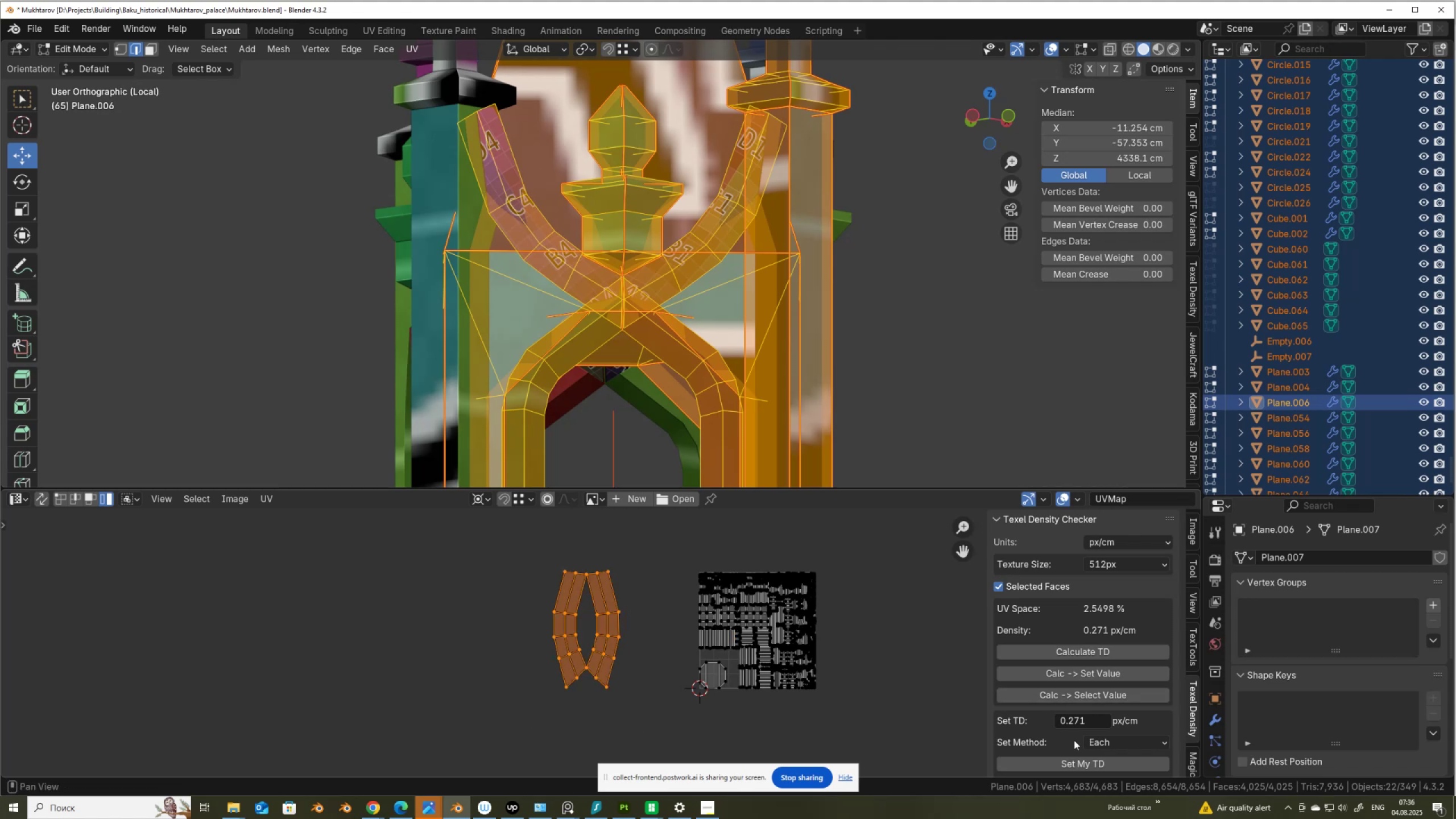 
left_click([1070, 763])
 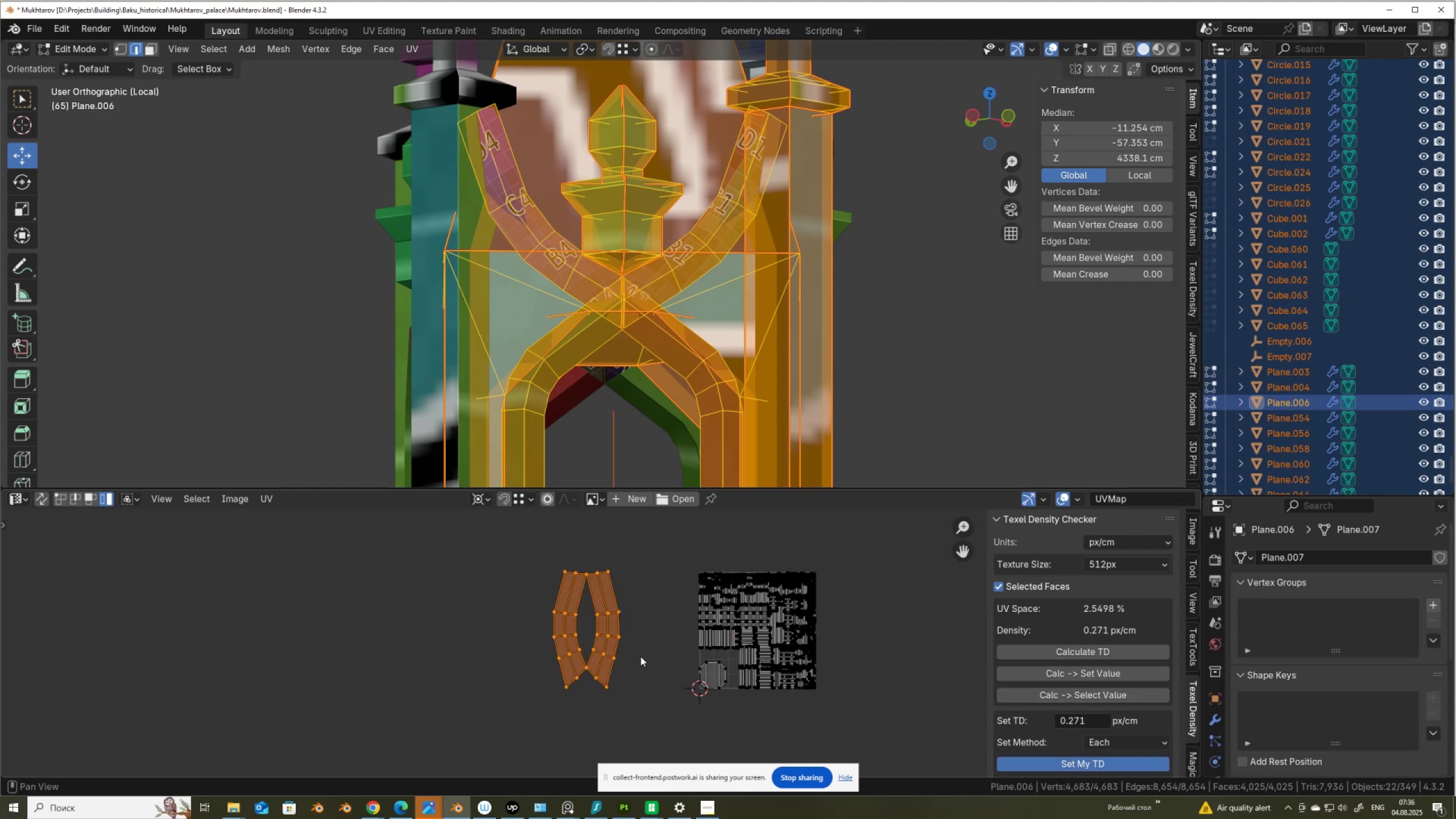 
wait(7.06)
 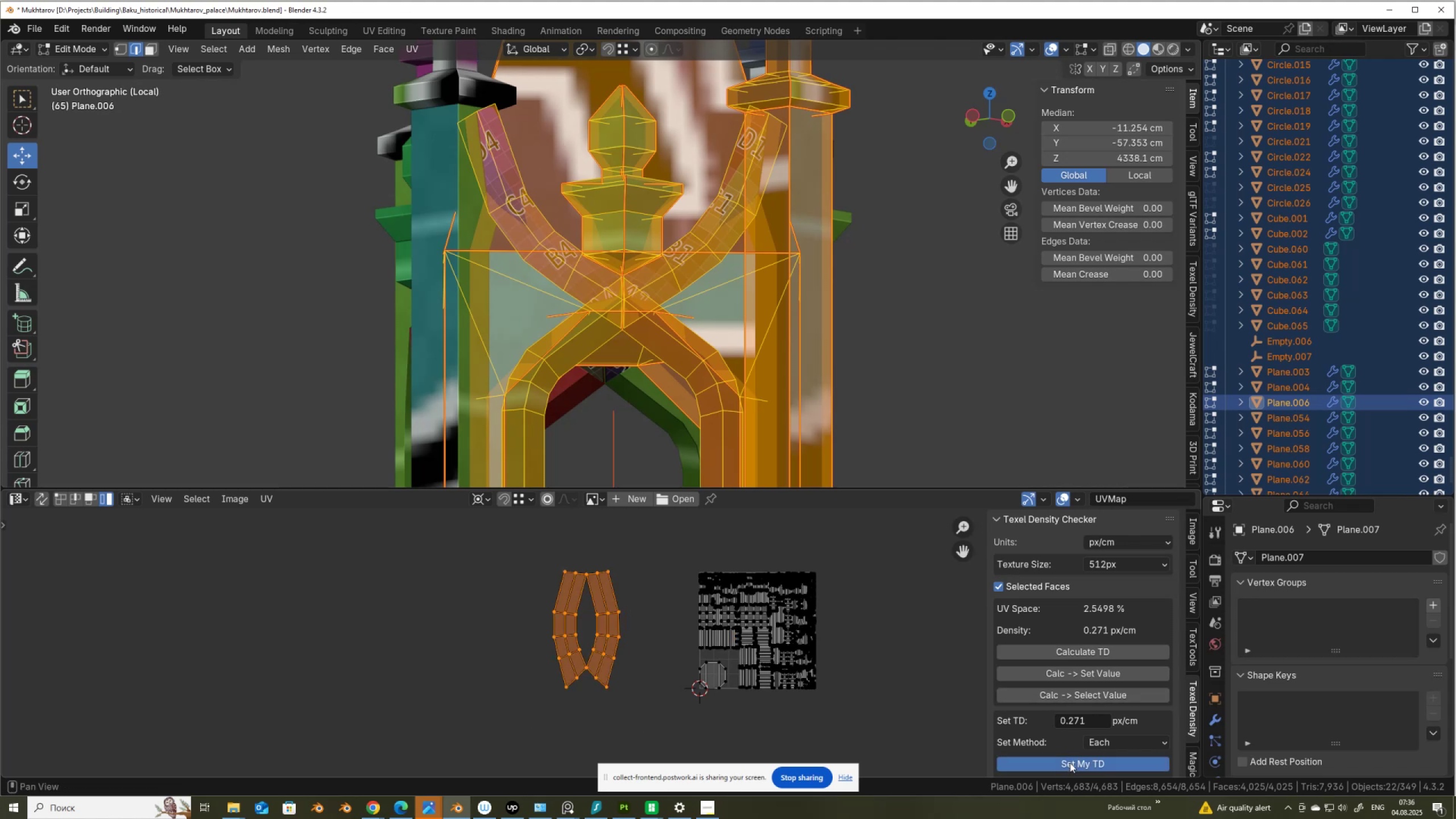 
scroll: coordinate [436, 634], scroll_direction: up, amount: 7.0
 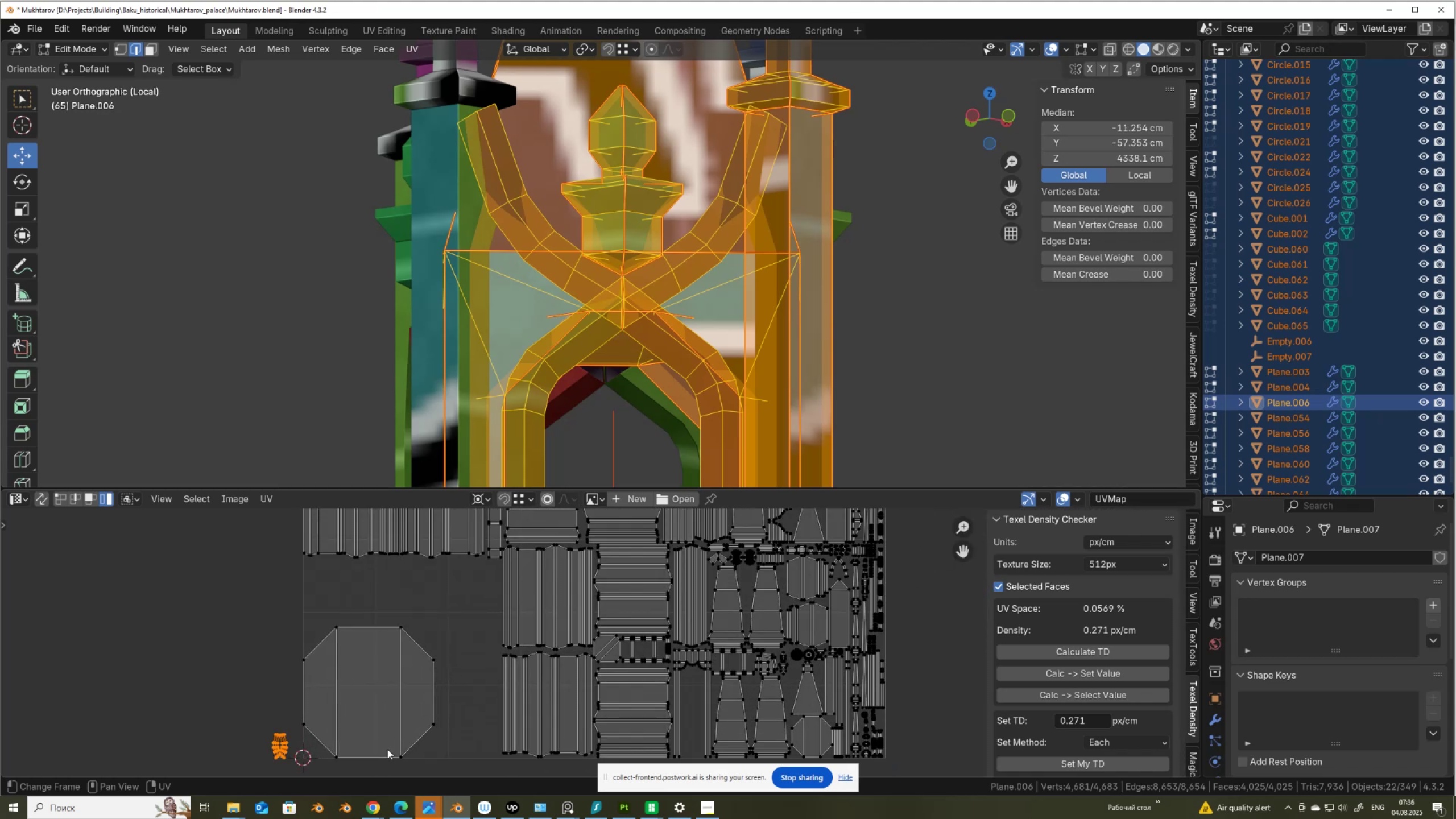 
key(G)
 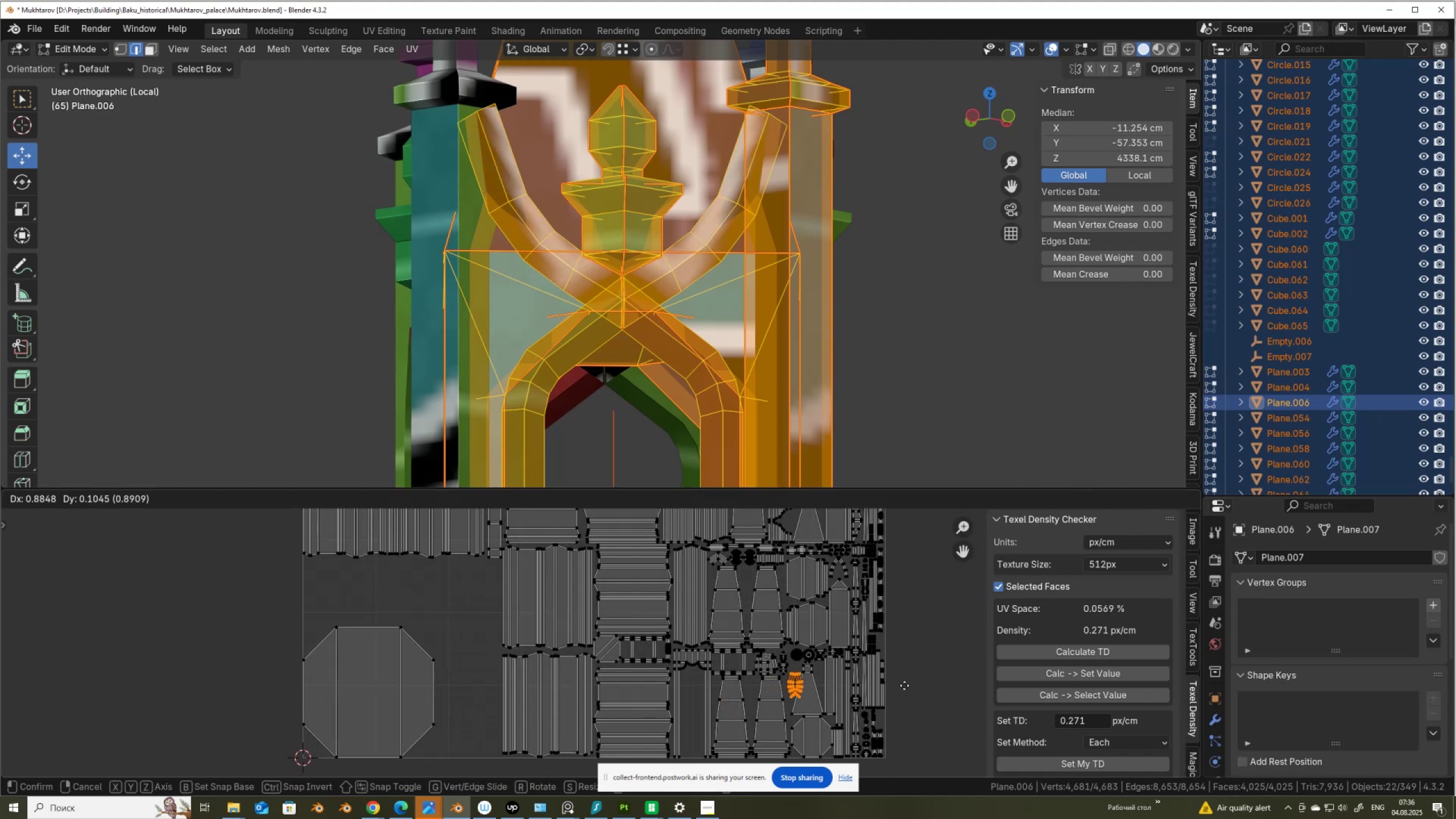 
left_click([904, 685])
 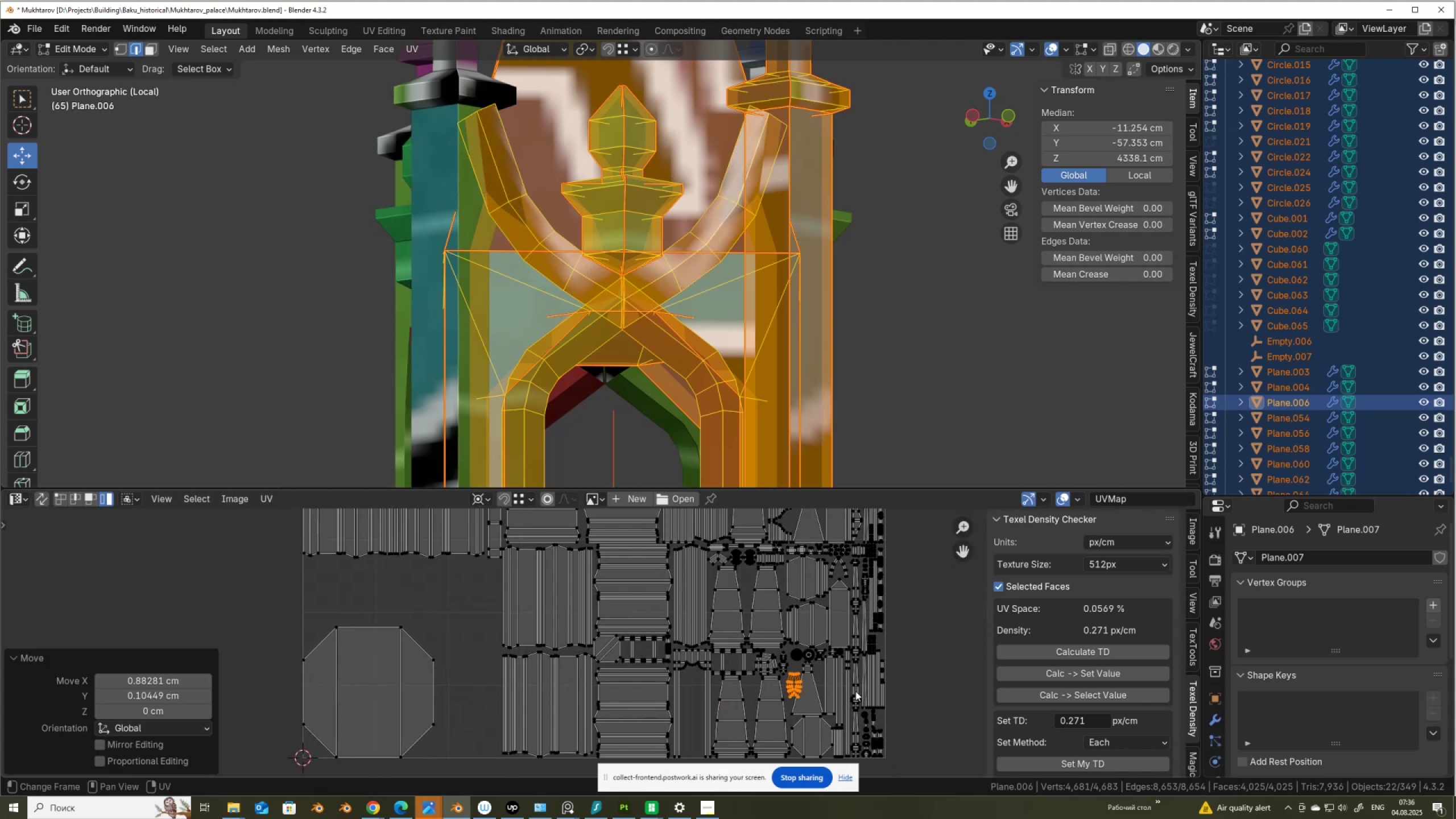 
scroll: coordinate [846, 696], scroll_direction: up, amount: 3.0
 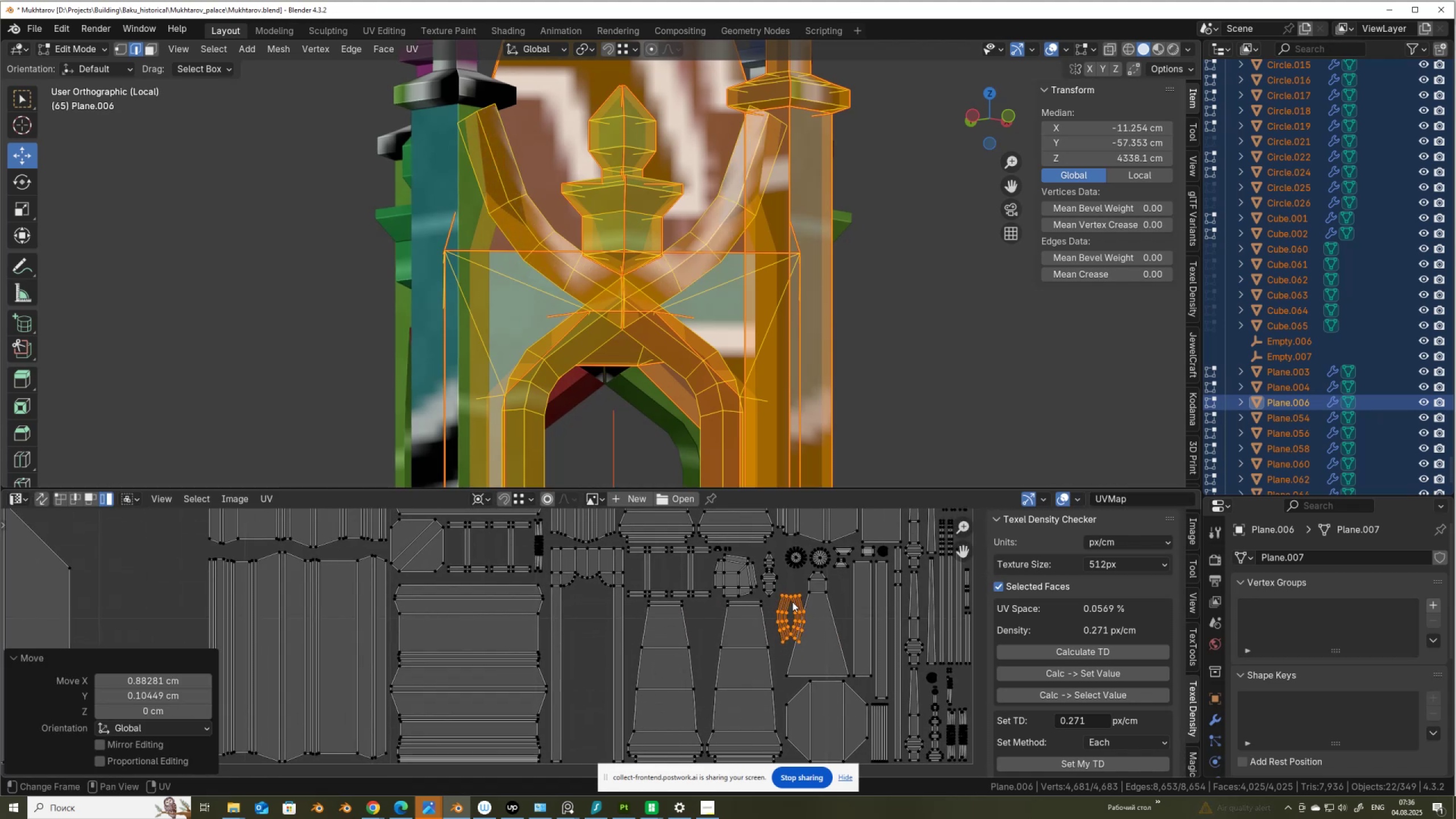 
key(G)
 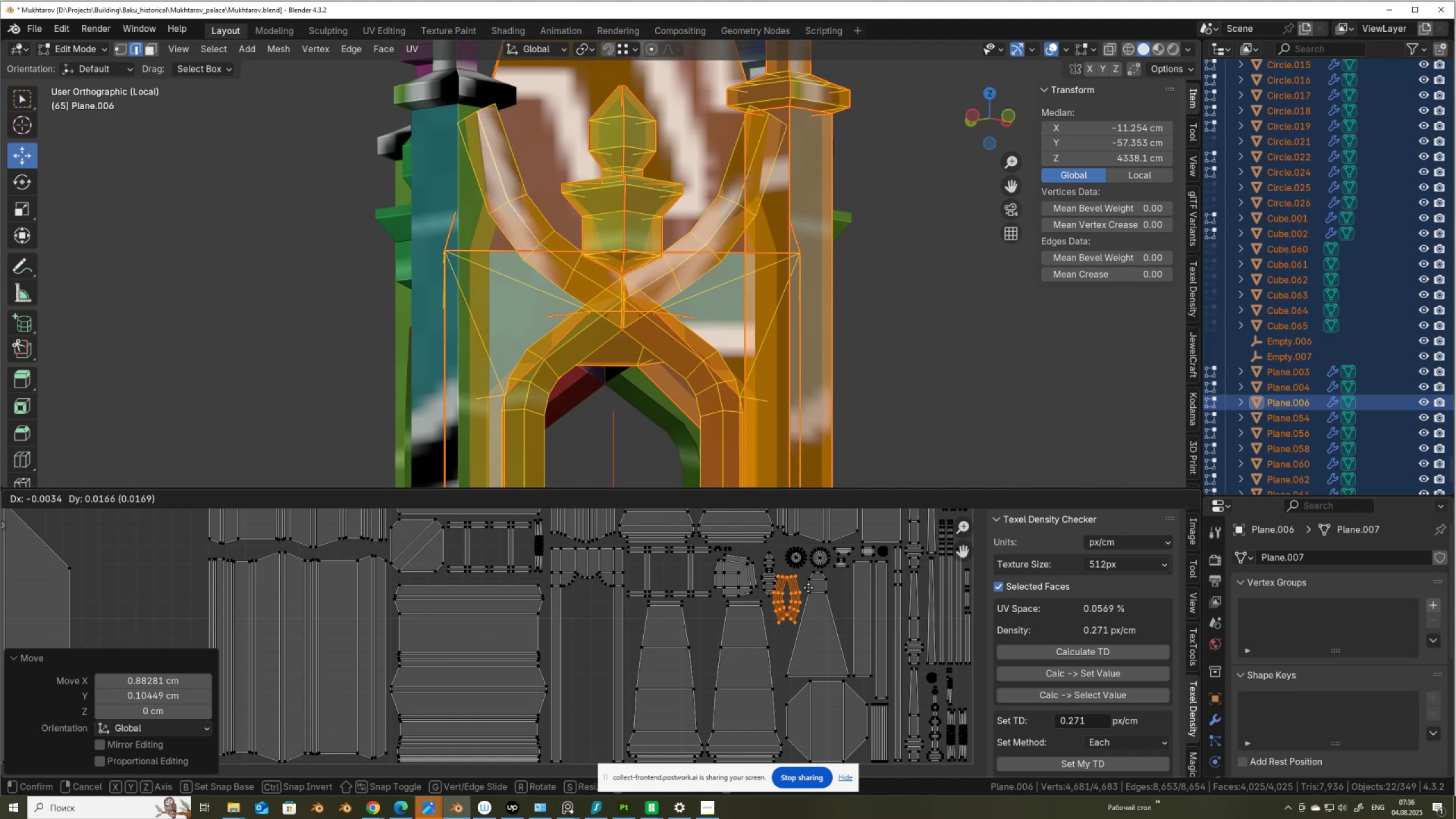 
left_click([810, 586])
 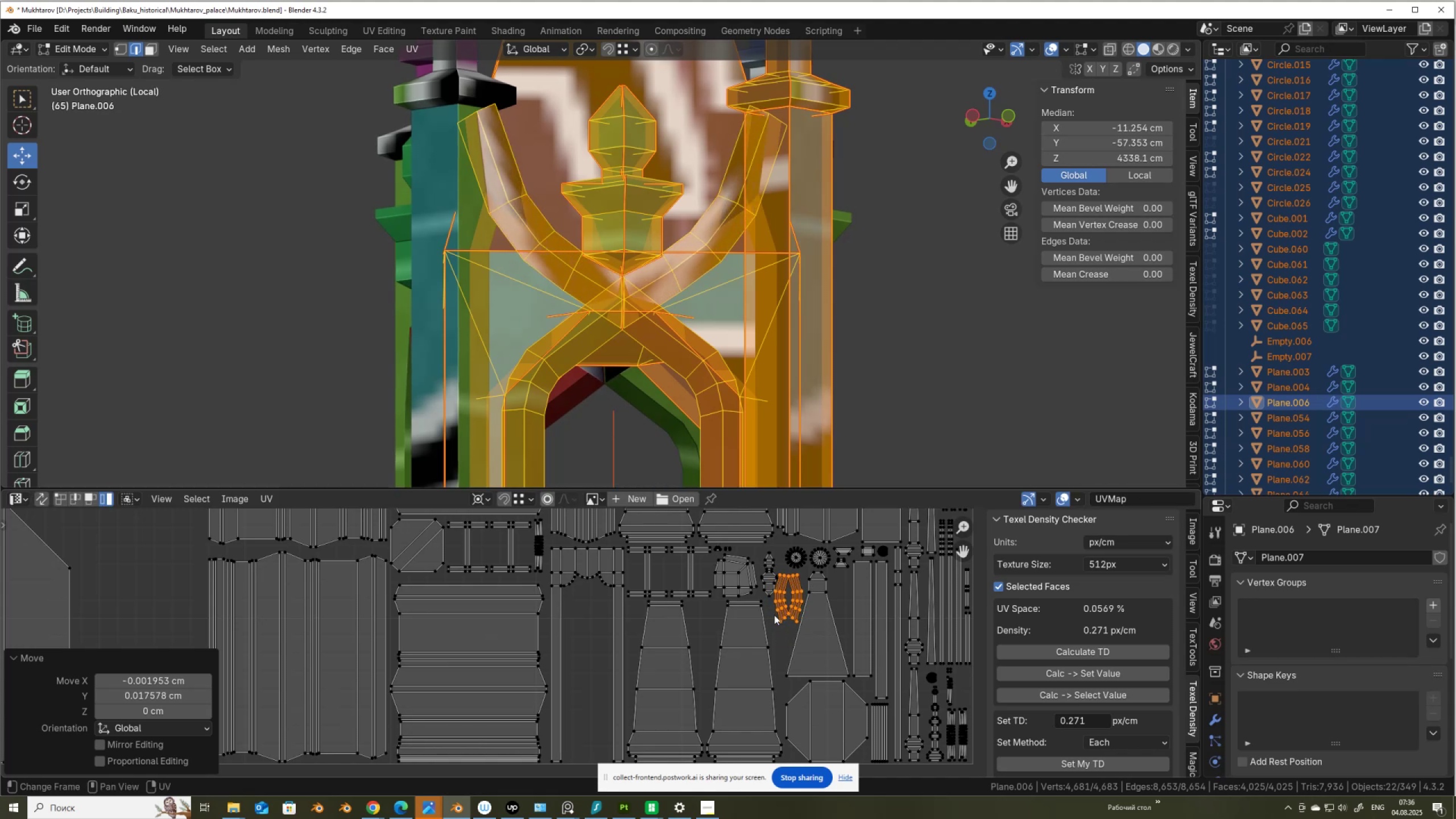 
left_click([774, 615])
 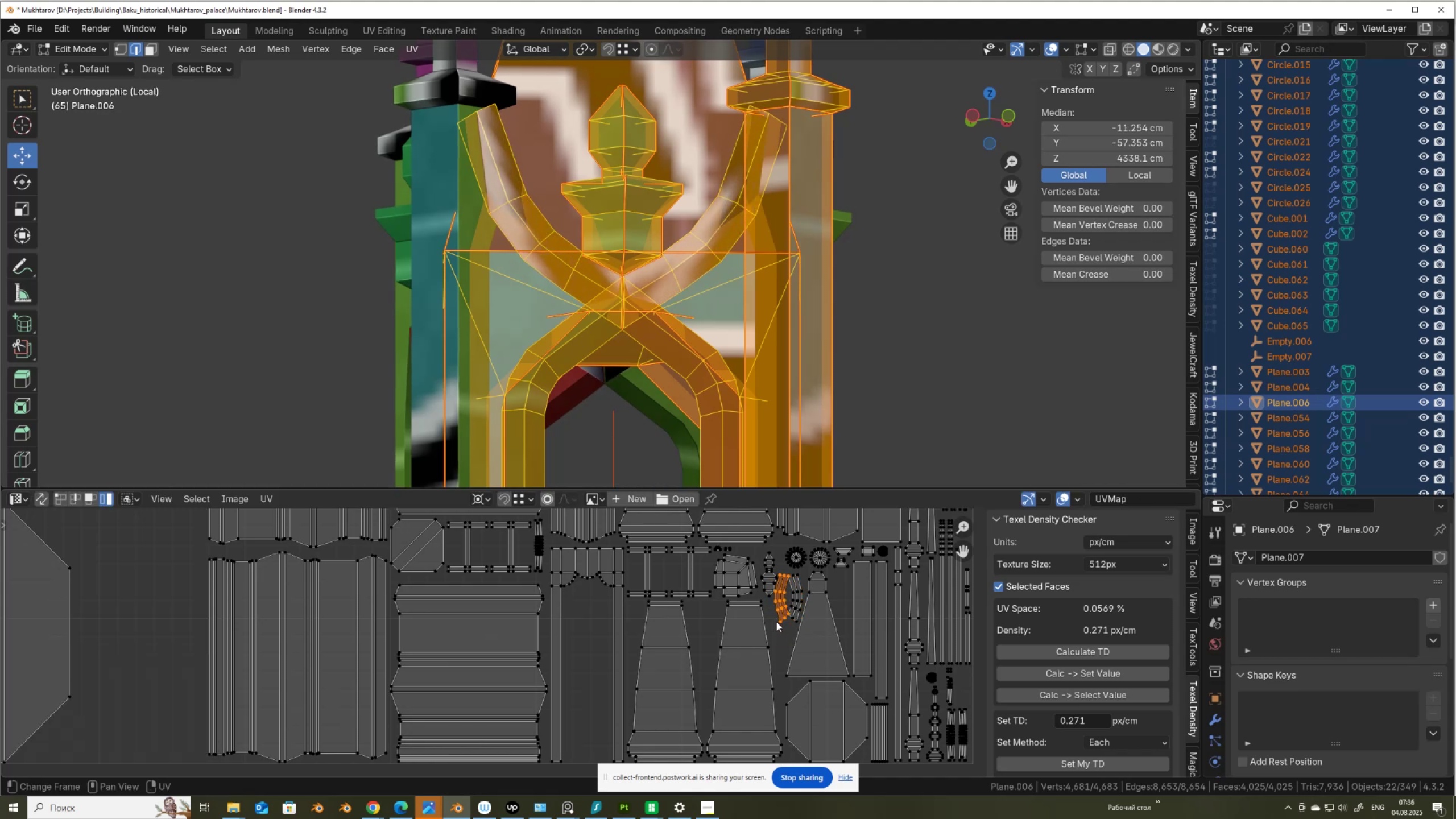 
key(G)
 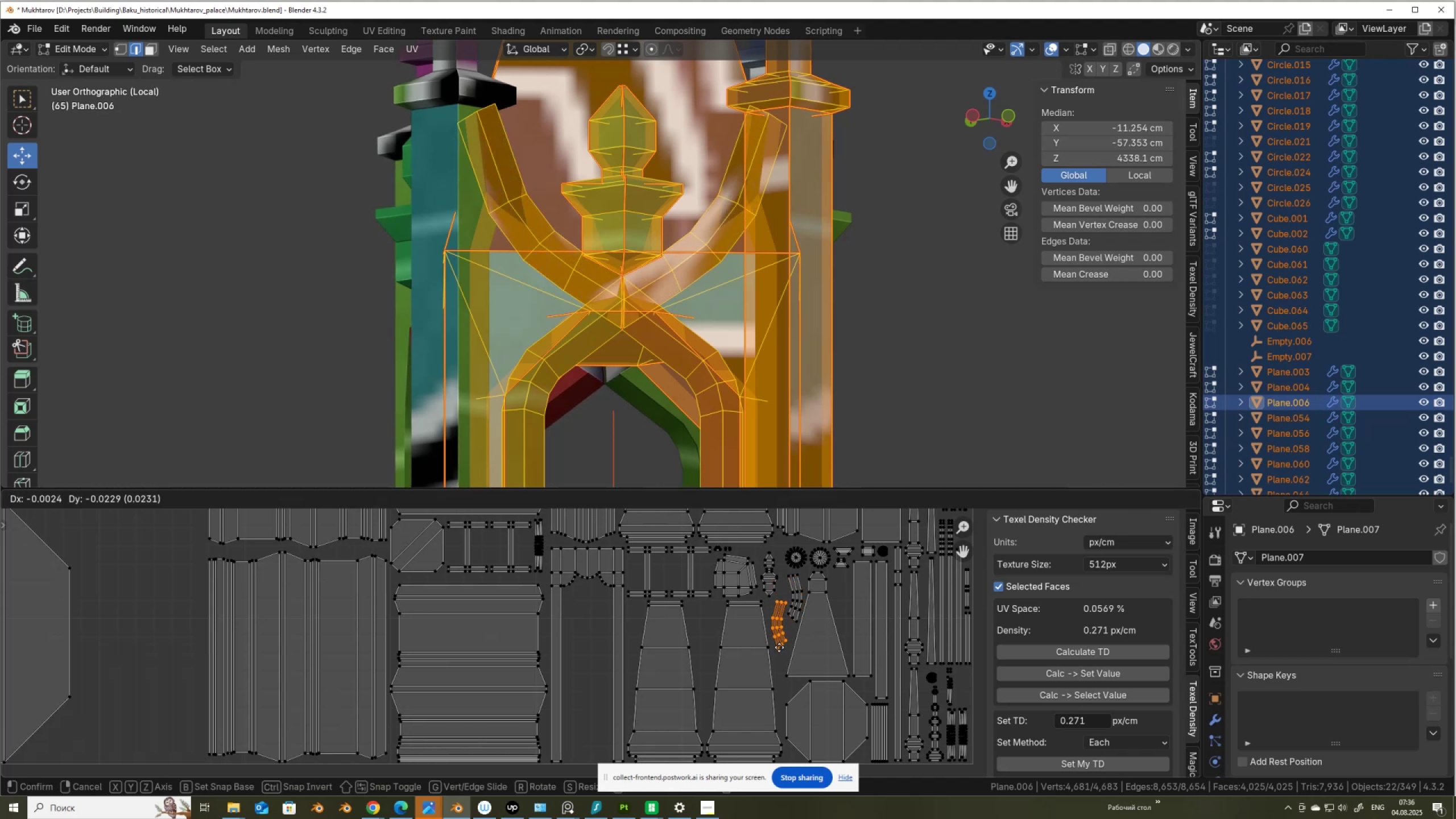 
left_click([779, 647])
 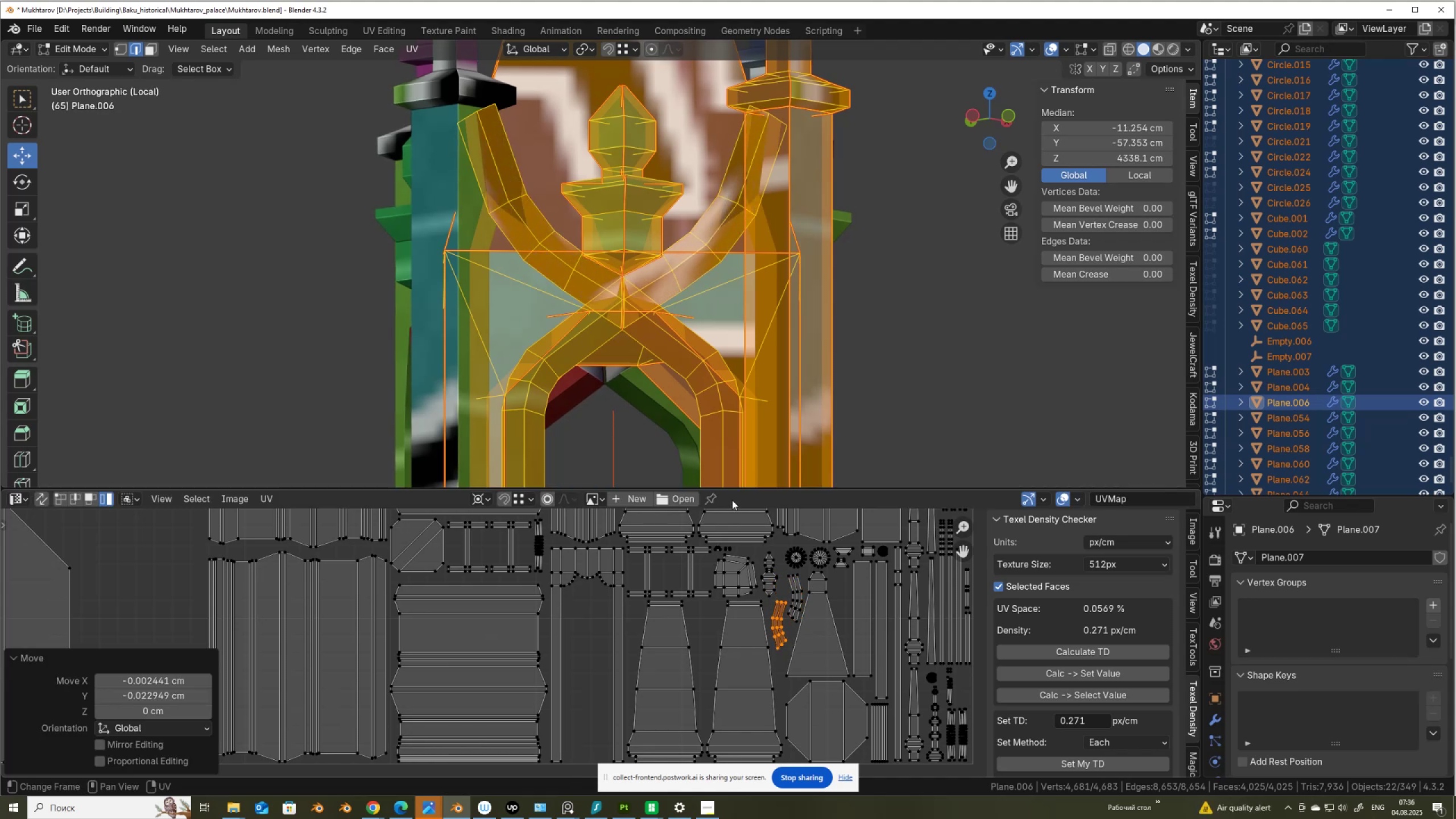 
scroll: coordinate [725, 345], scroll_direction: down, amount: 5.0
 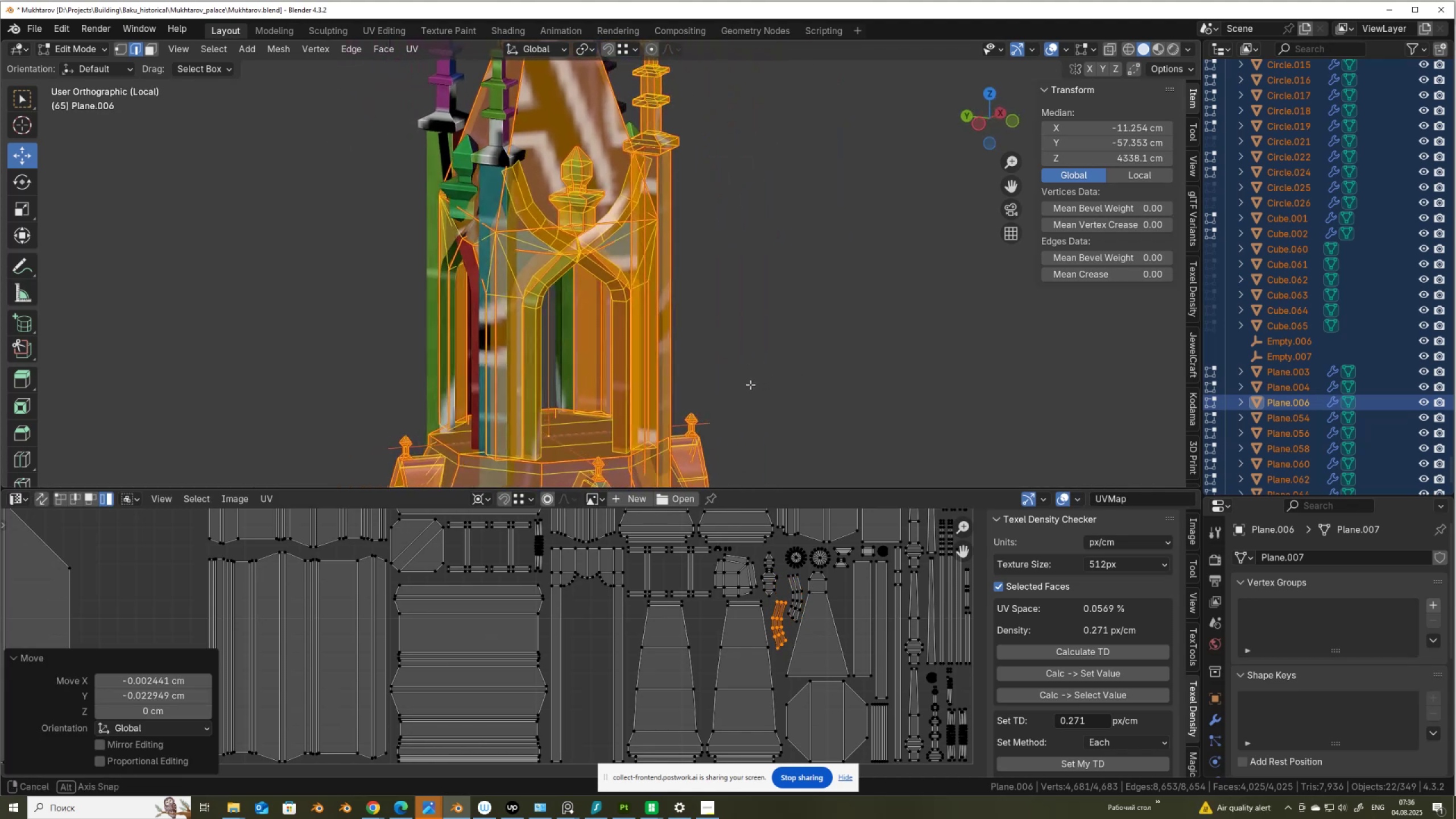 
key(Tab)
 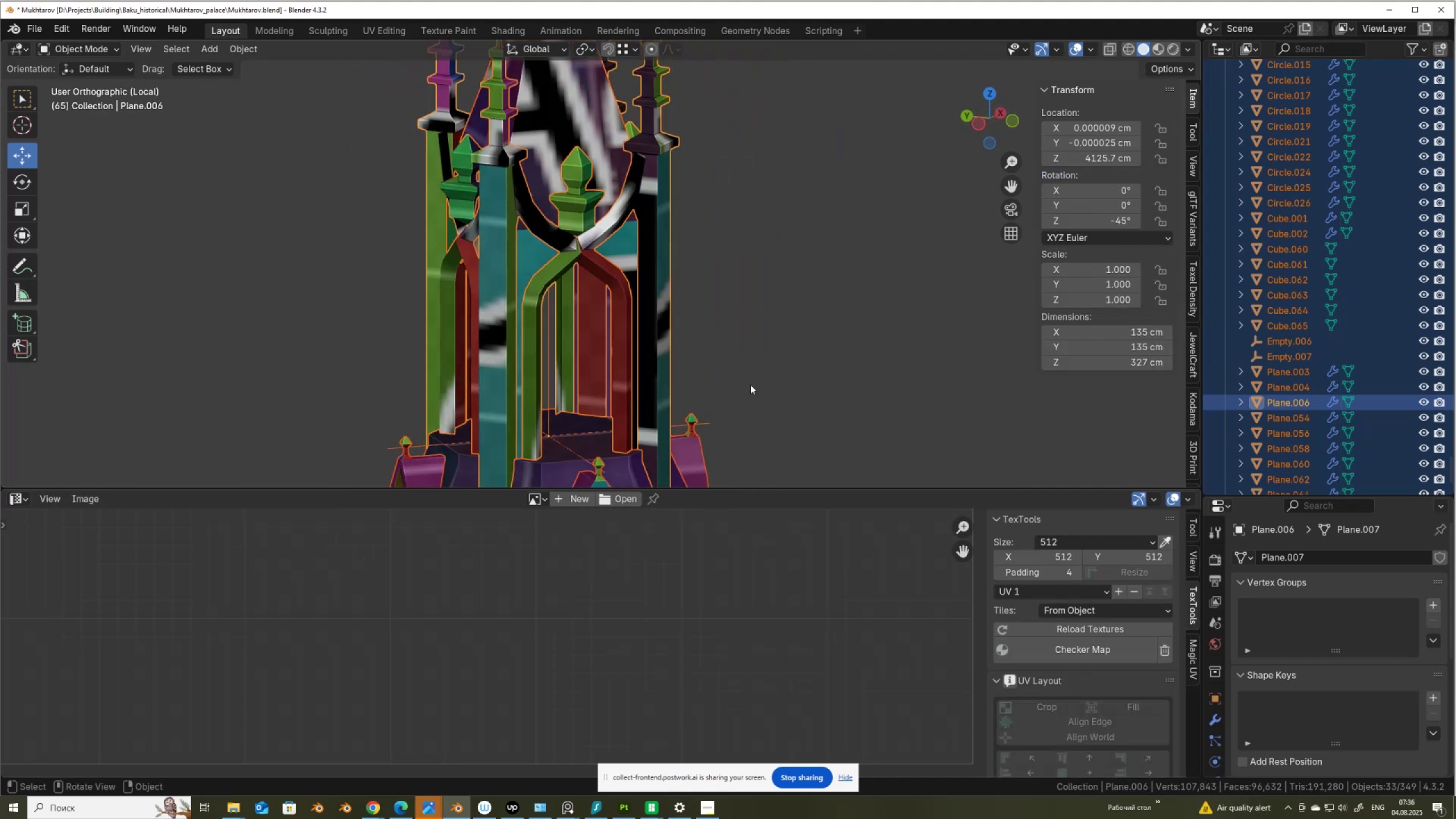 
scroll: coordinate [750, 384], scroll_direction: down, amount: 3.0
 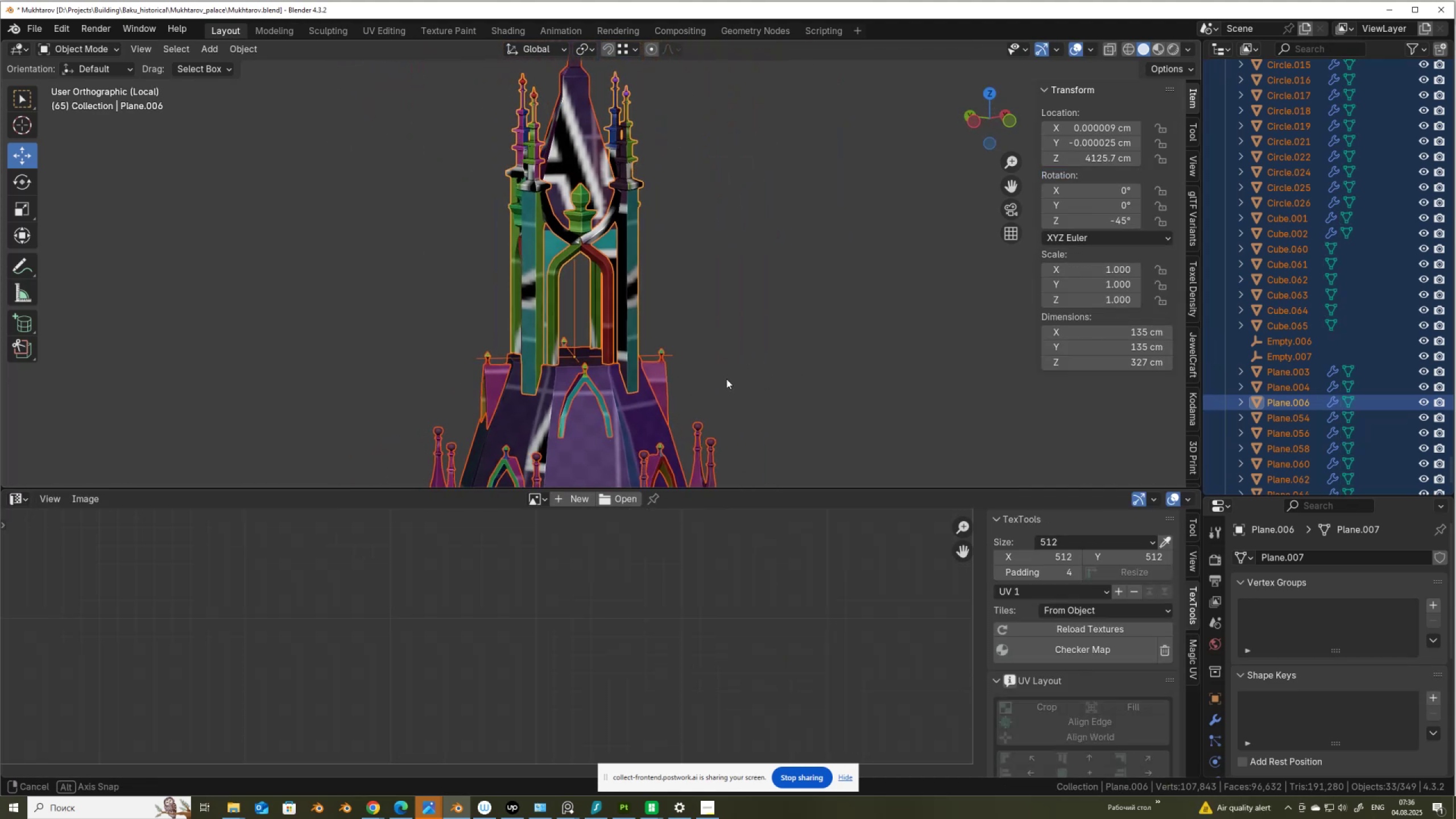 
key(Tab)
 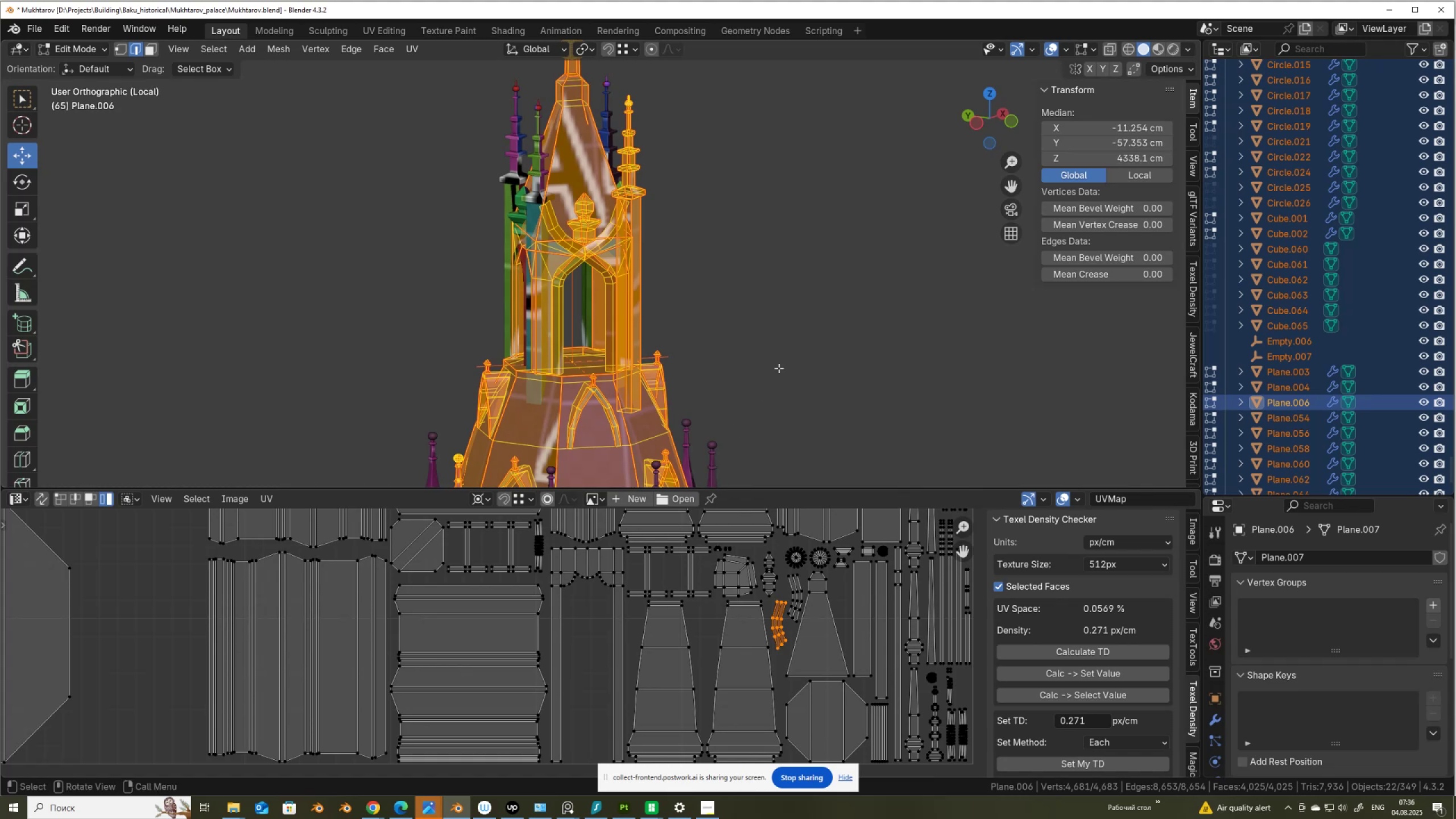 
key(A)
 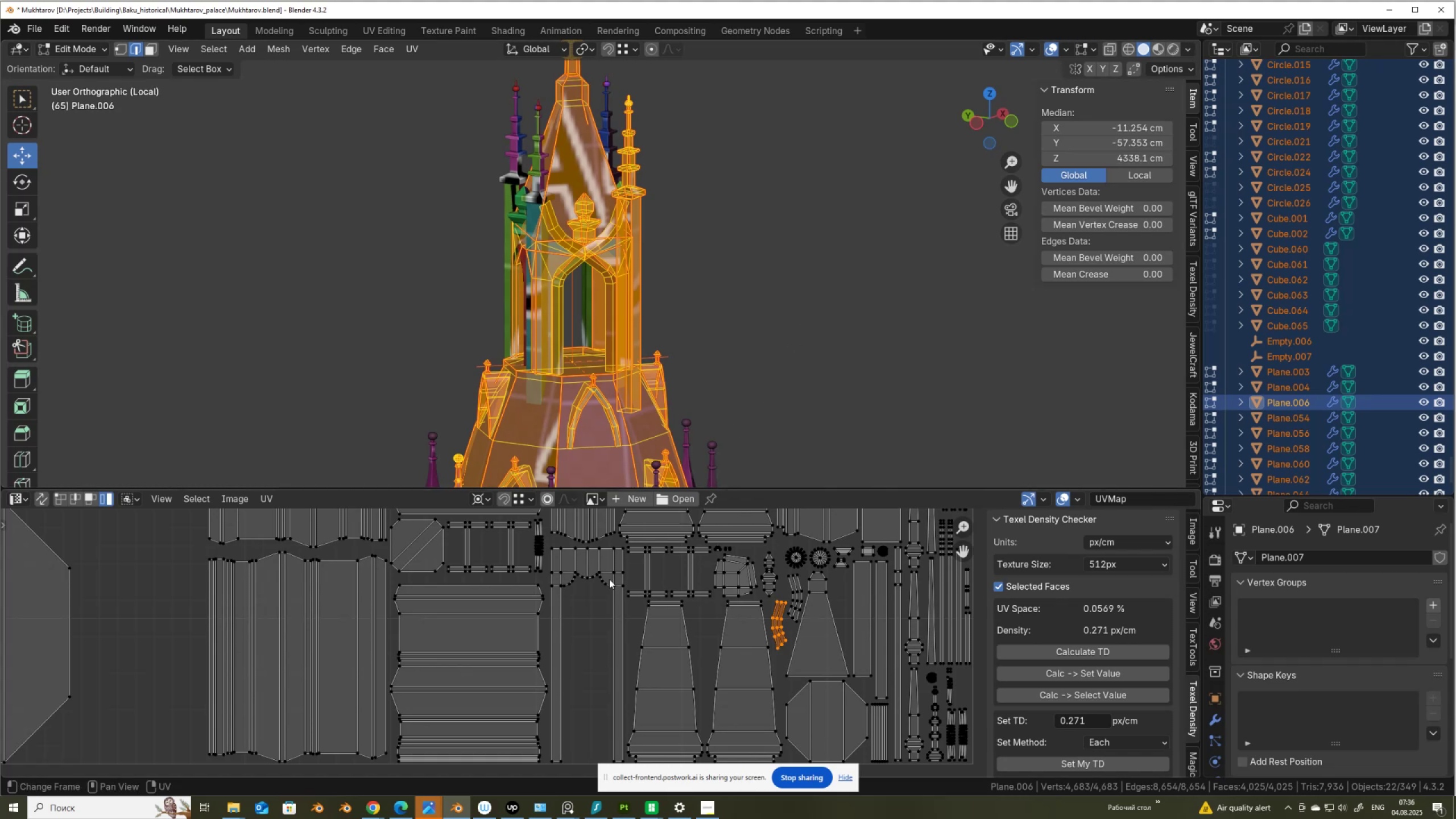 
scroll: coordinate [508, 626], scroll_direction: down, amount: 4.0
 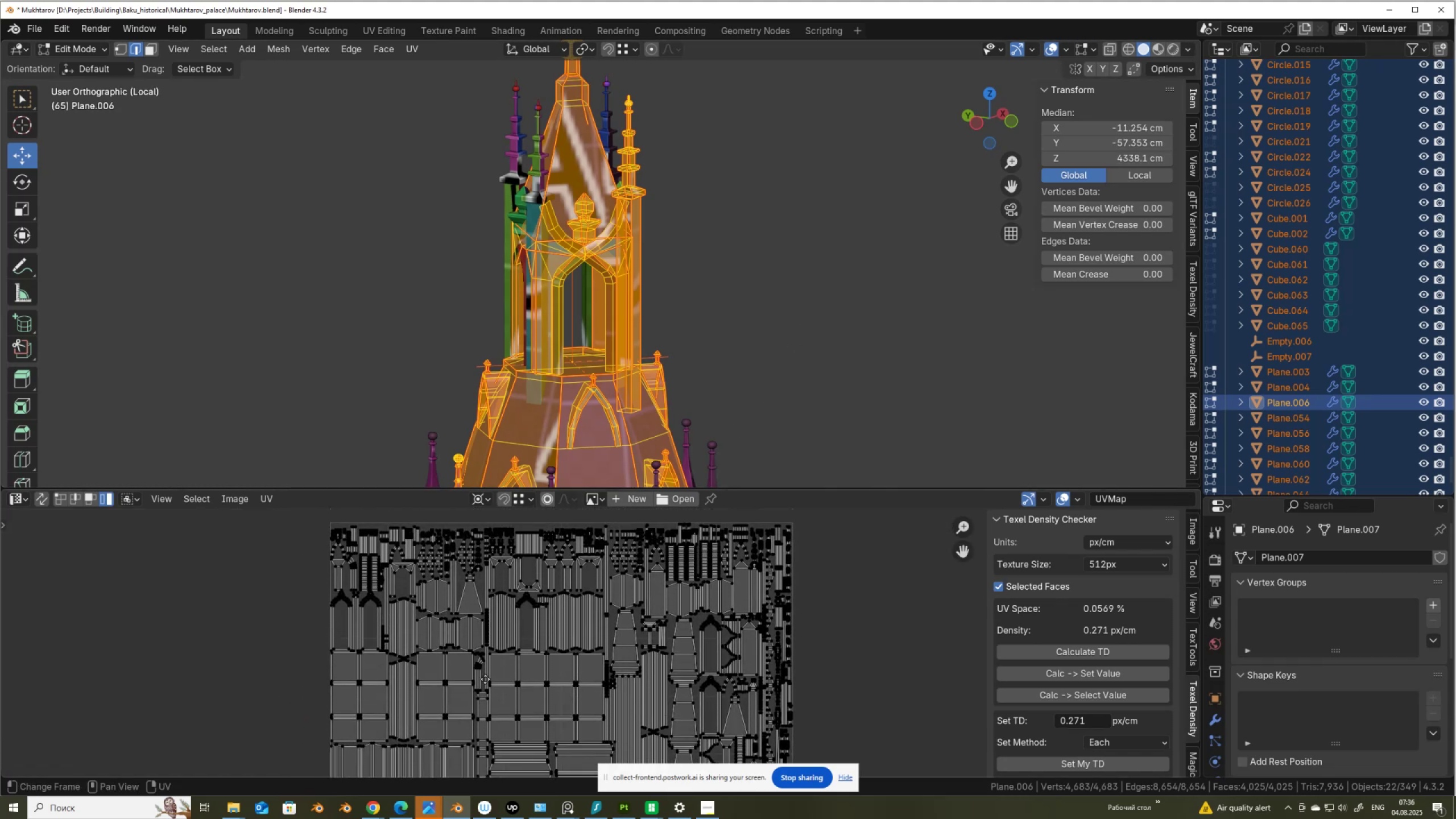 
scroll: coordinate [487, 682], scroll_direction: up, amount: 3.0
 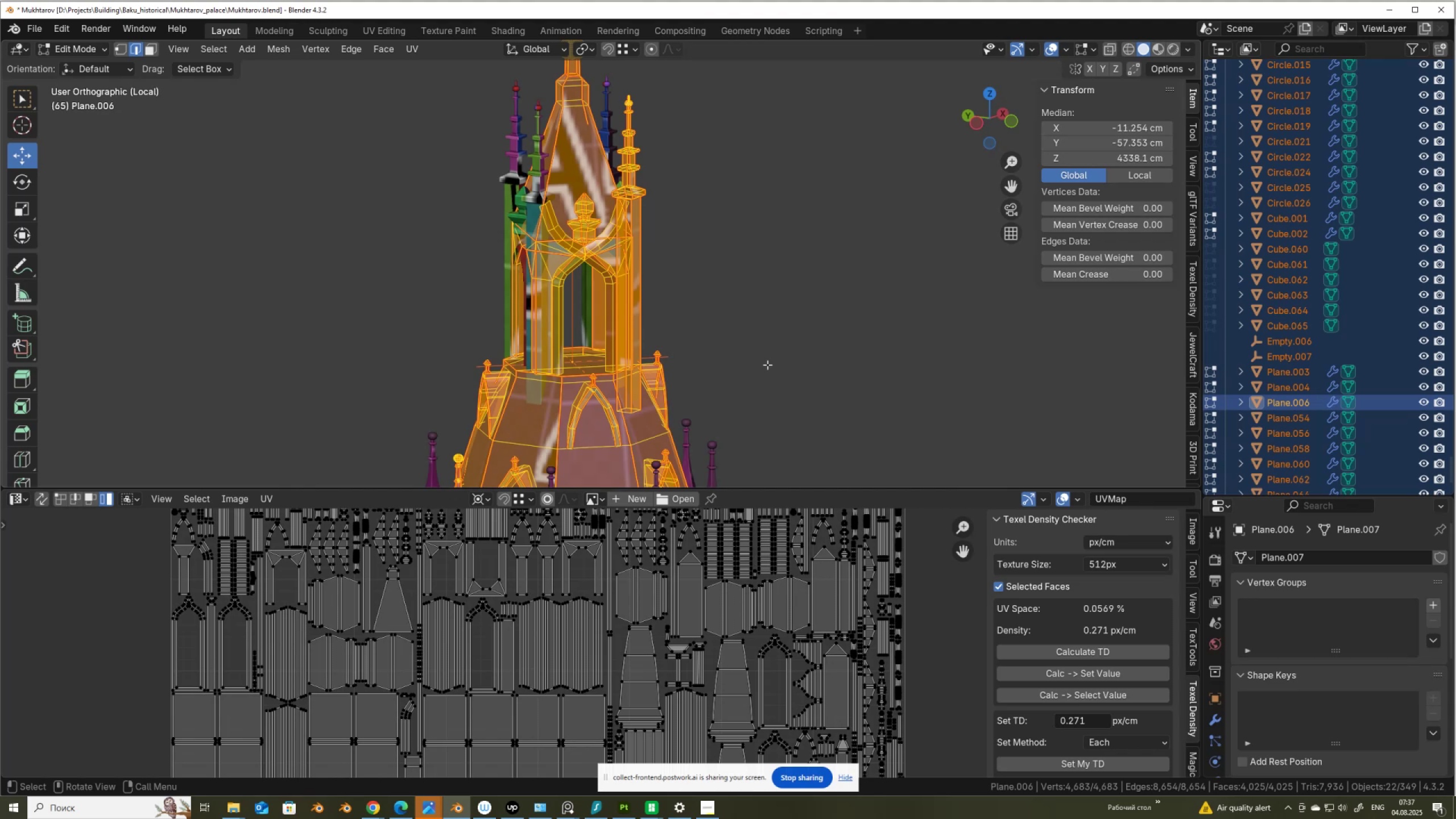 
wait(6.65)
 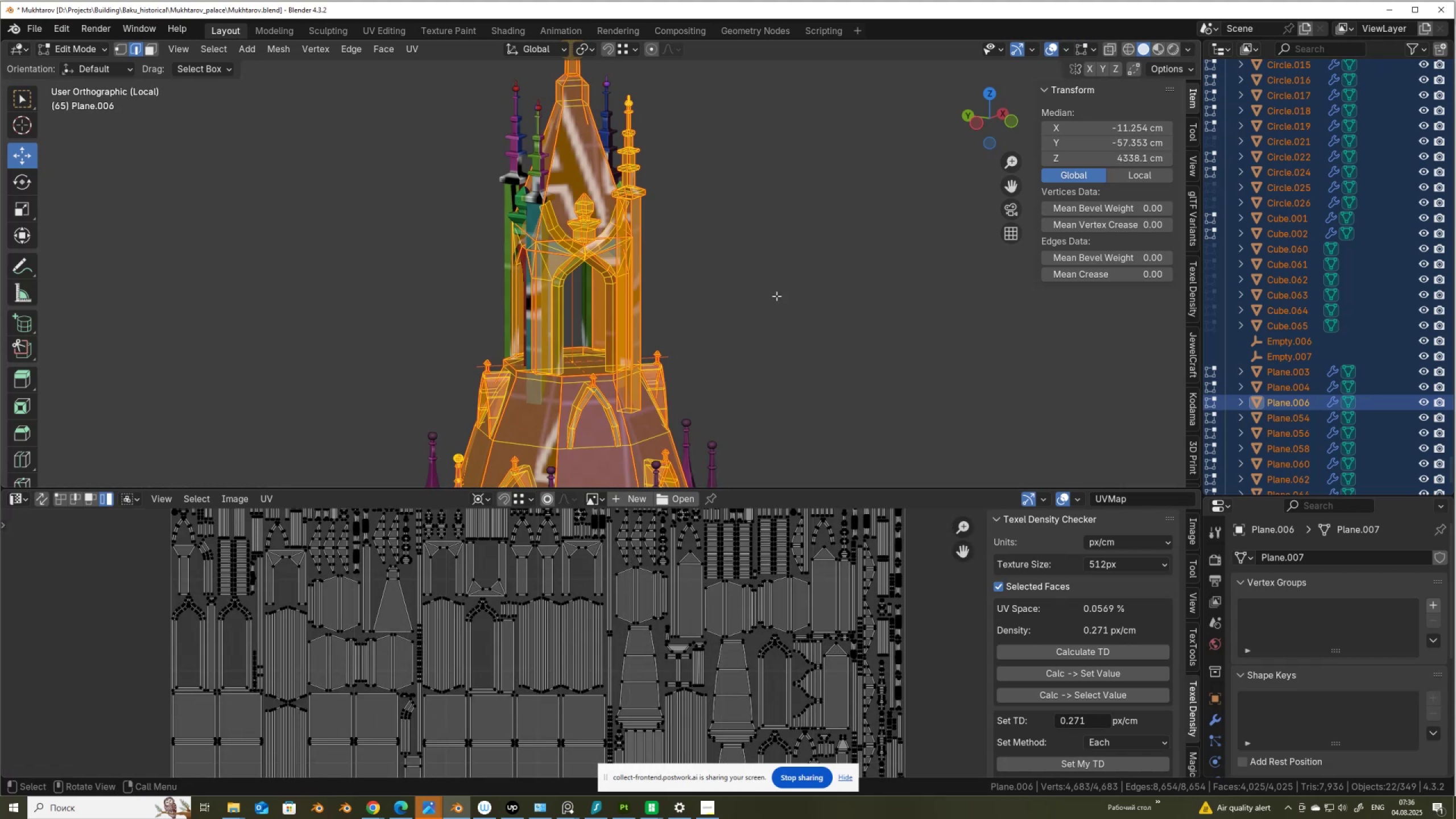 
left_click_drag(start_coordinate=[747, 487], to_coordinate=[771, 284])
 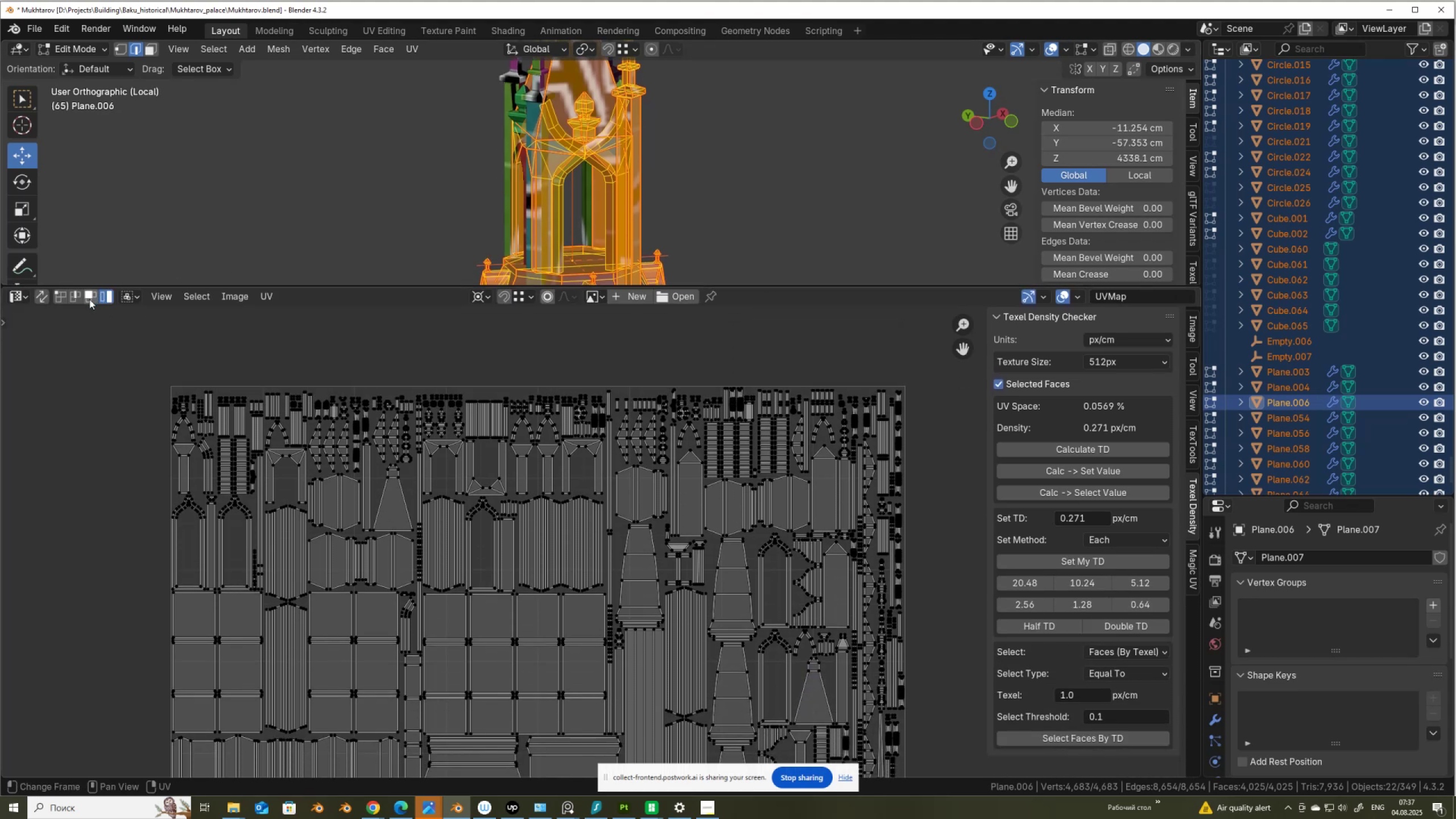 
left_click([89, 299])
 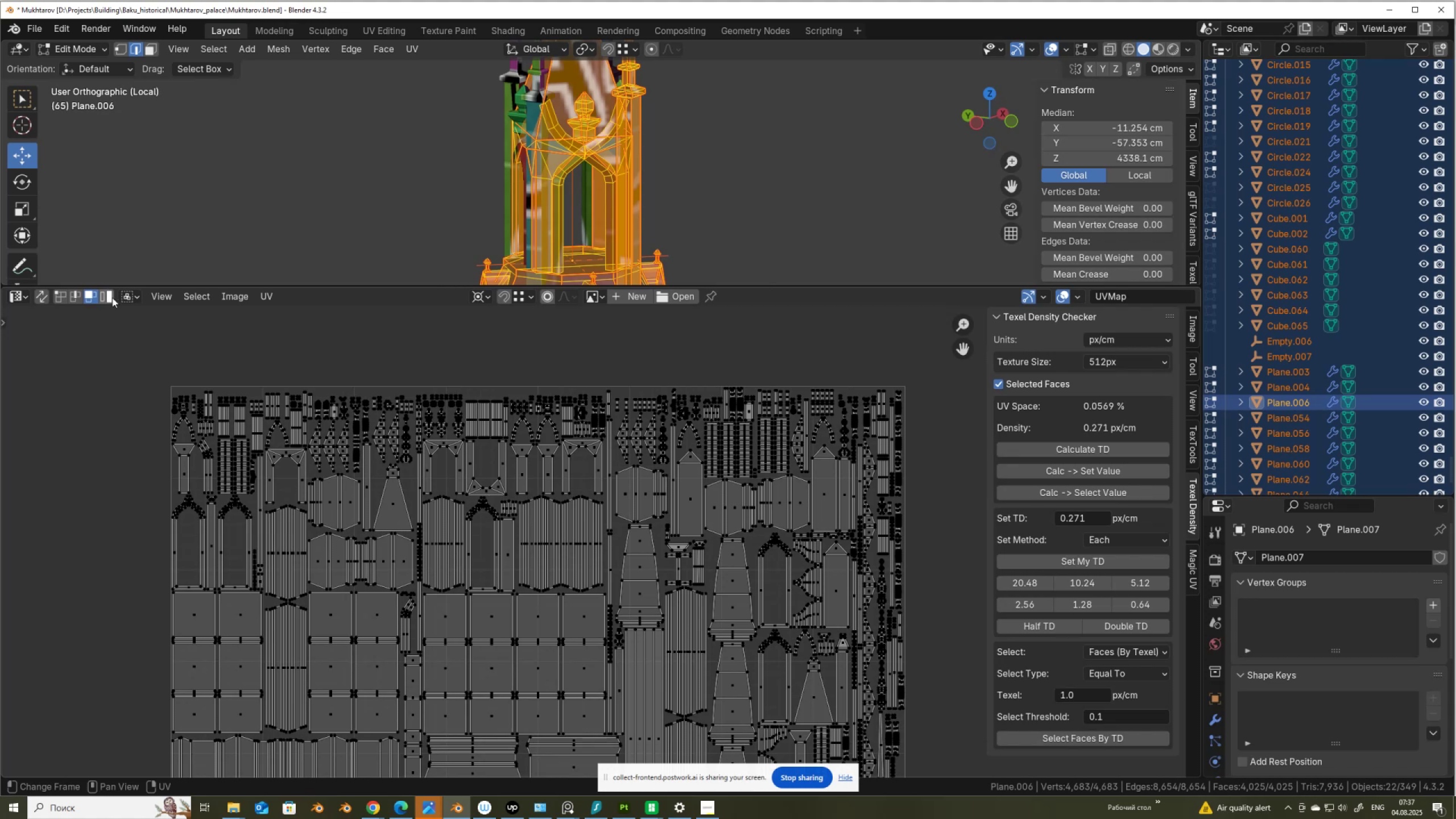 
left_click([105, 292])
 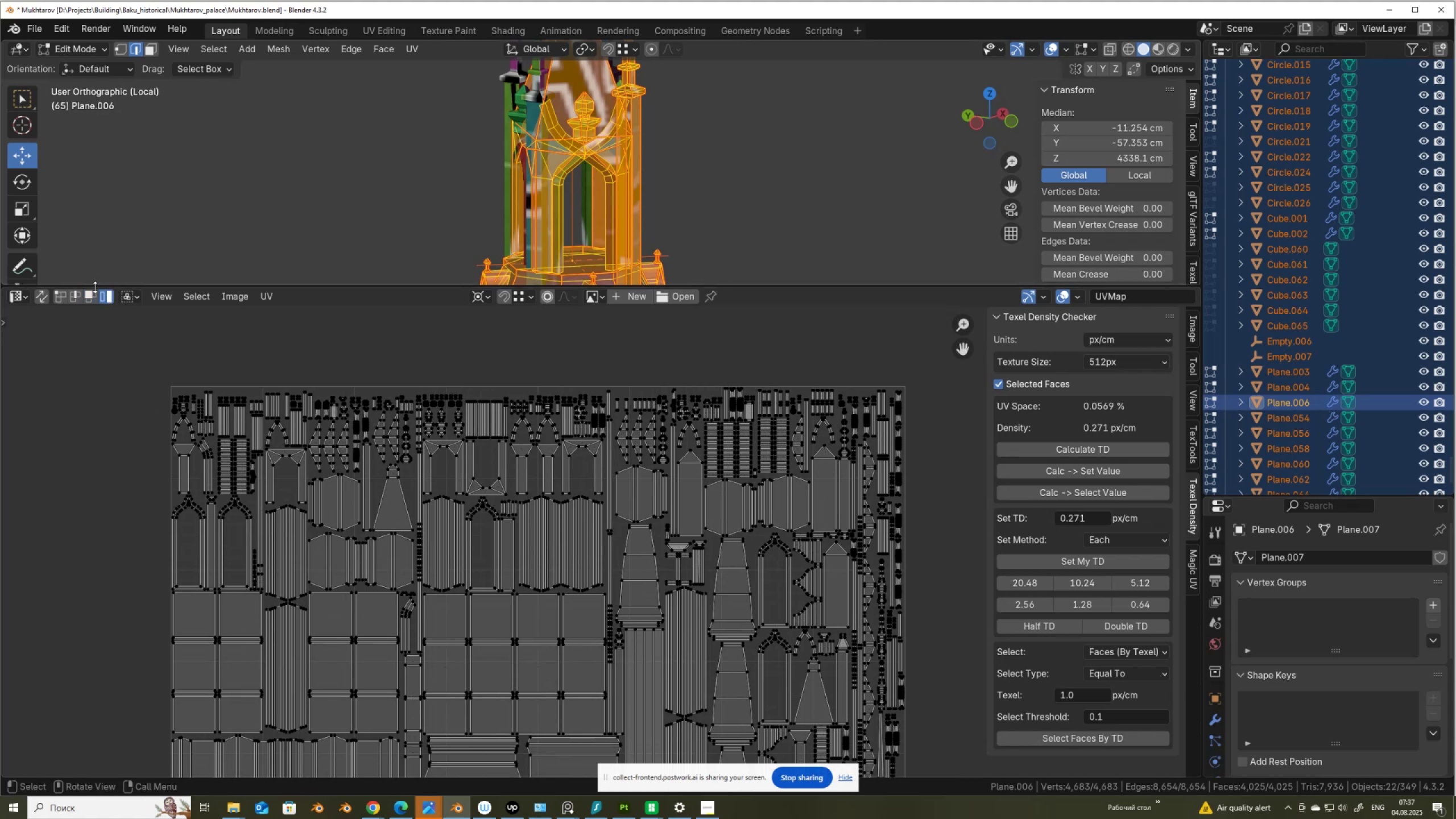 
left_click([34, 292])
 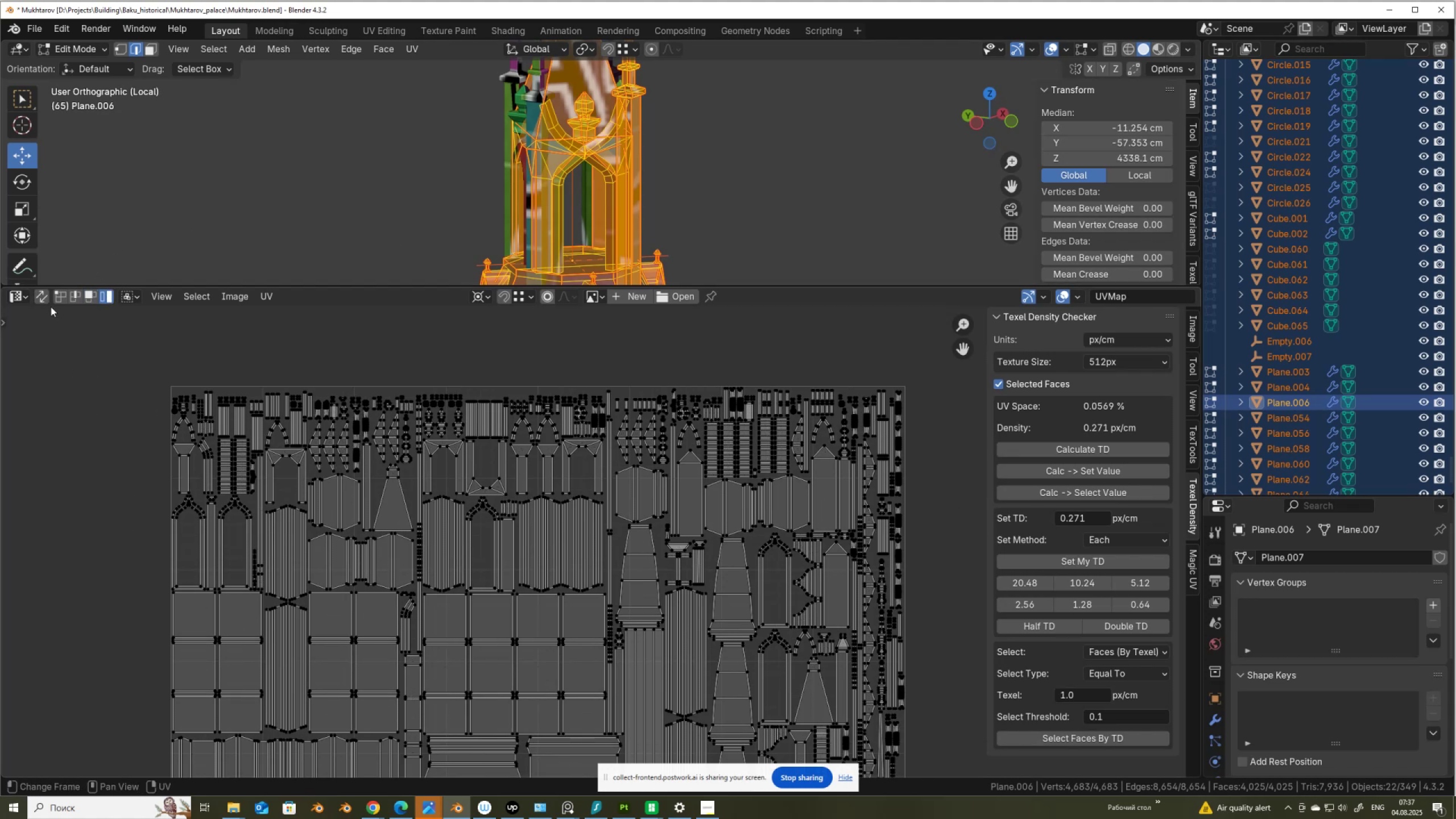 
left_click([48, 298])
 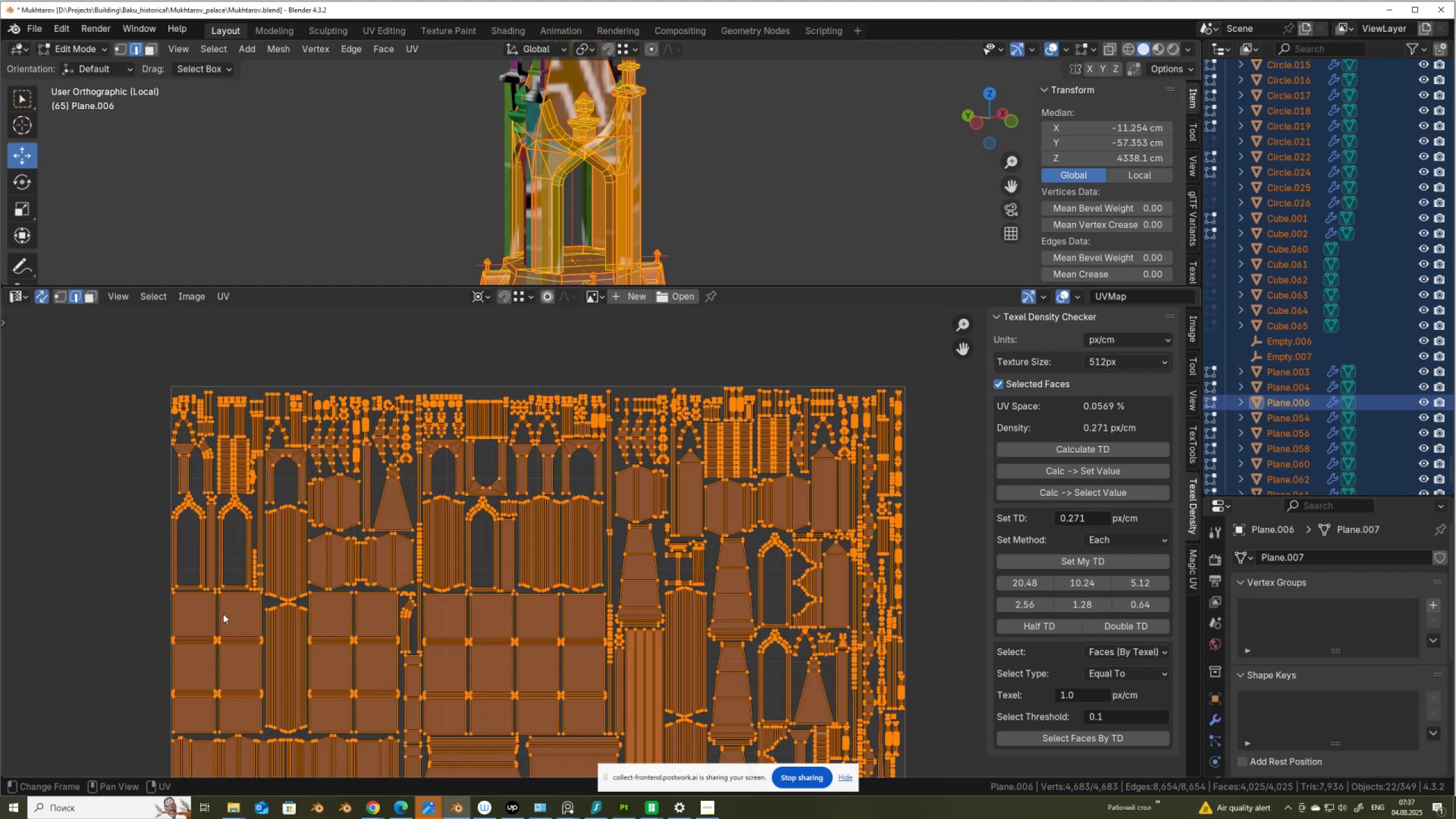 
left_click([217, 628])
 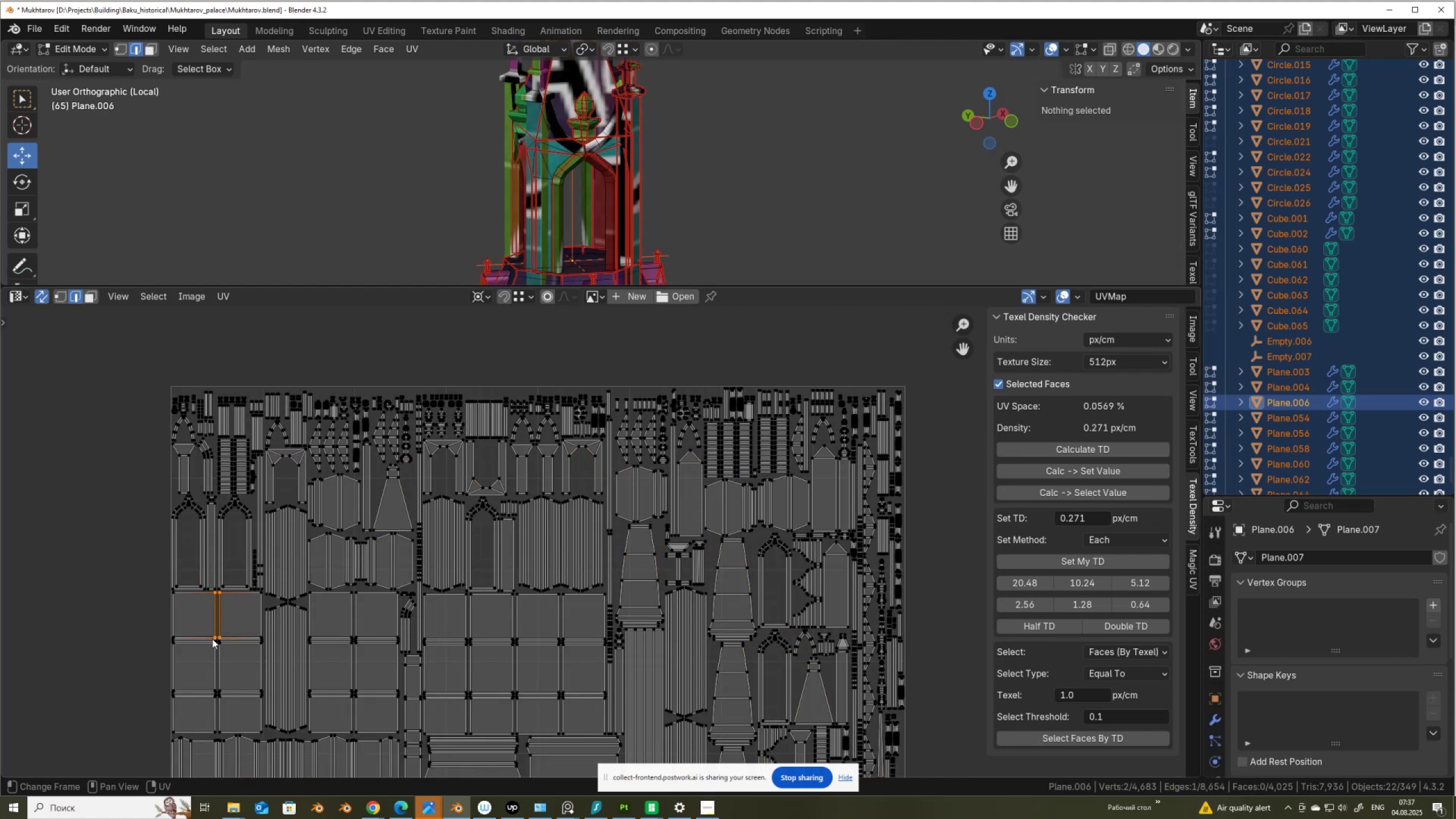 
left_click([212, 640])
 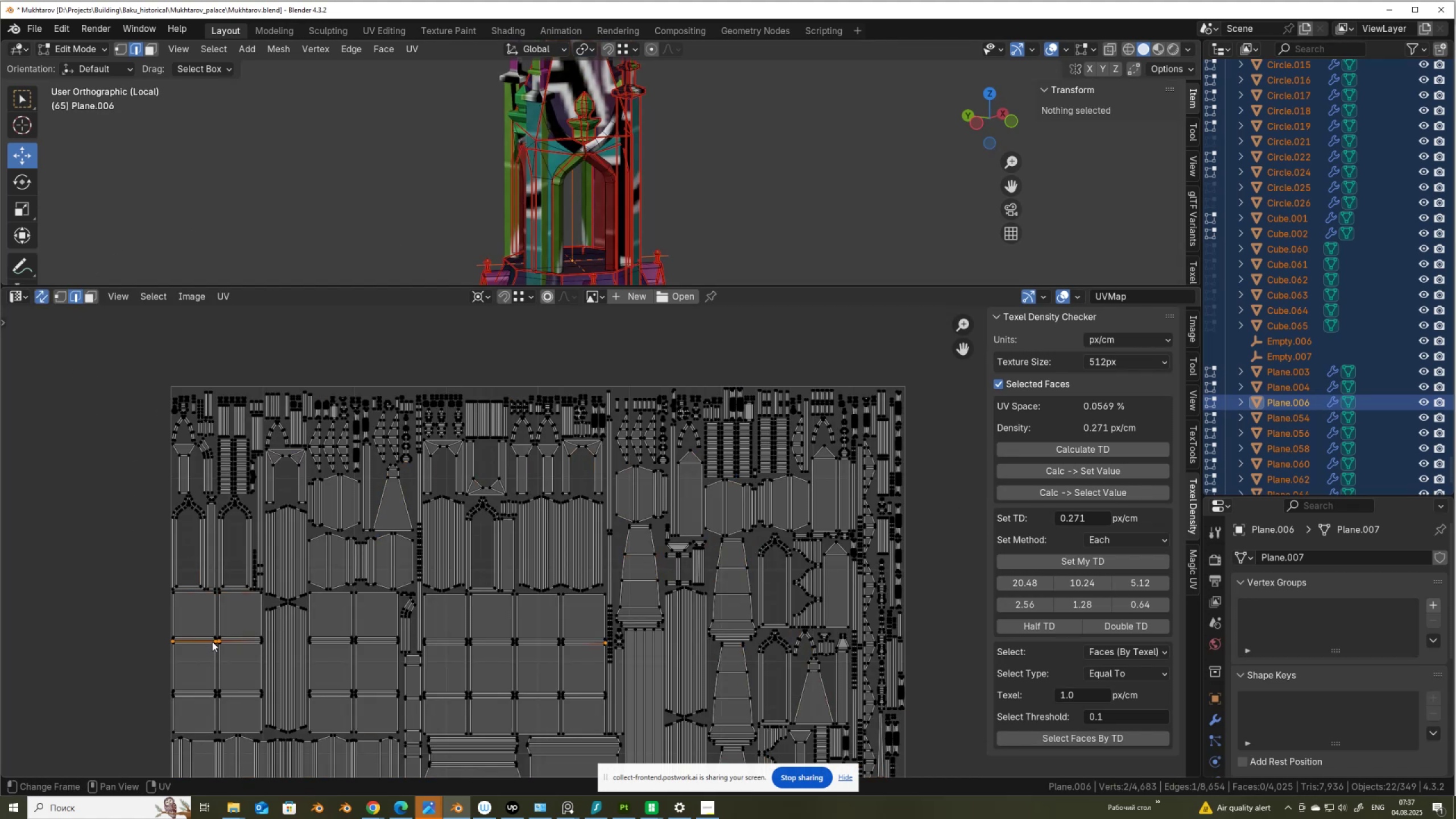 
key(L)
 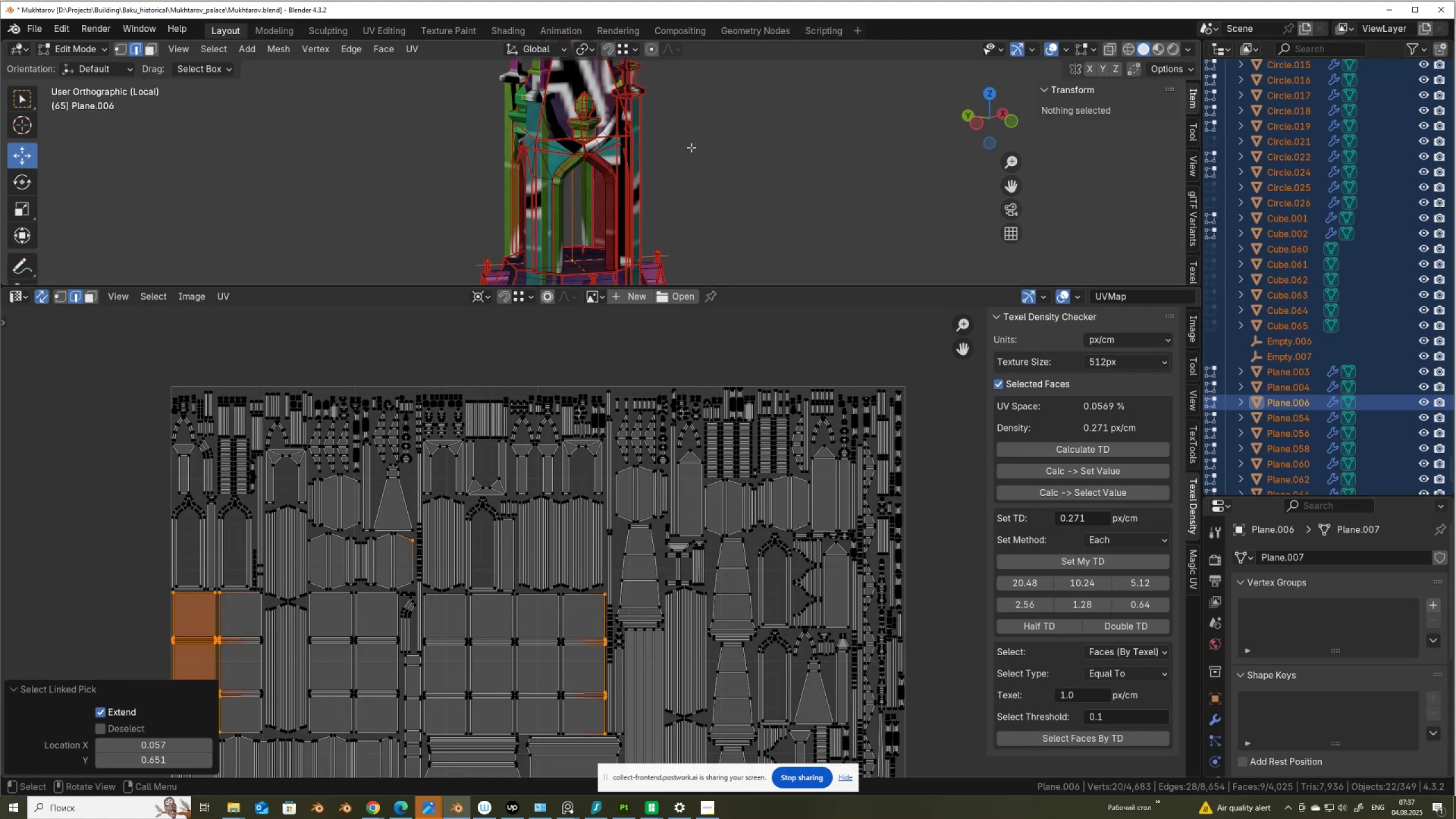 
key(NumpadDecimal)
 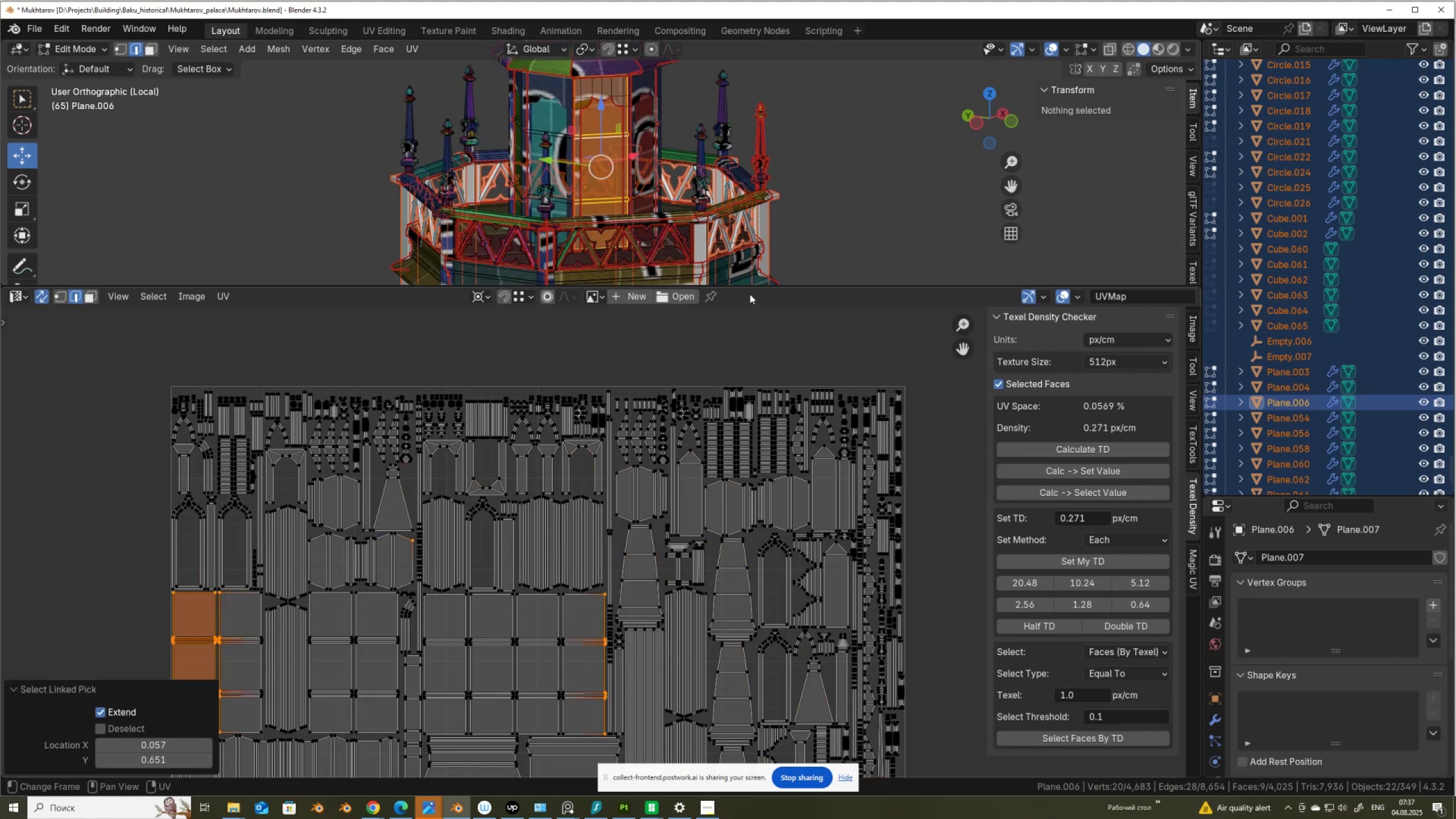 
left_click_drag(start_coordinate=[755, 286], to_coordinate=[758, 366])
 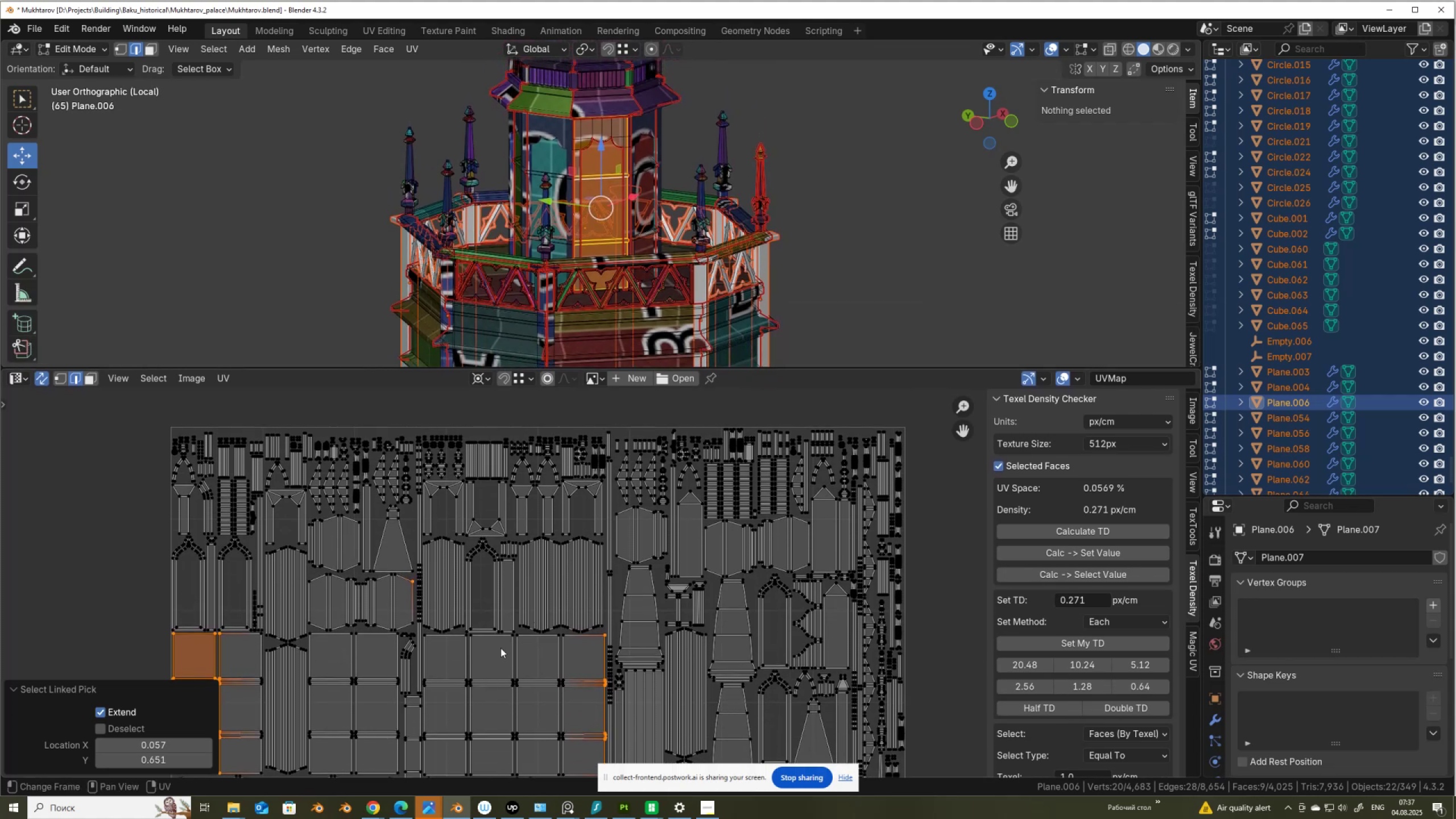 
scroll: coordinate [609, 168], scroll_direction: down, amount: 3.0
 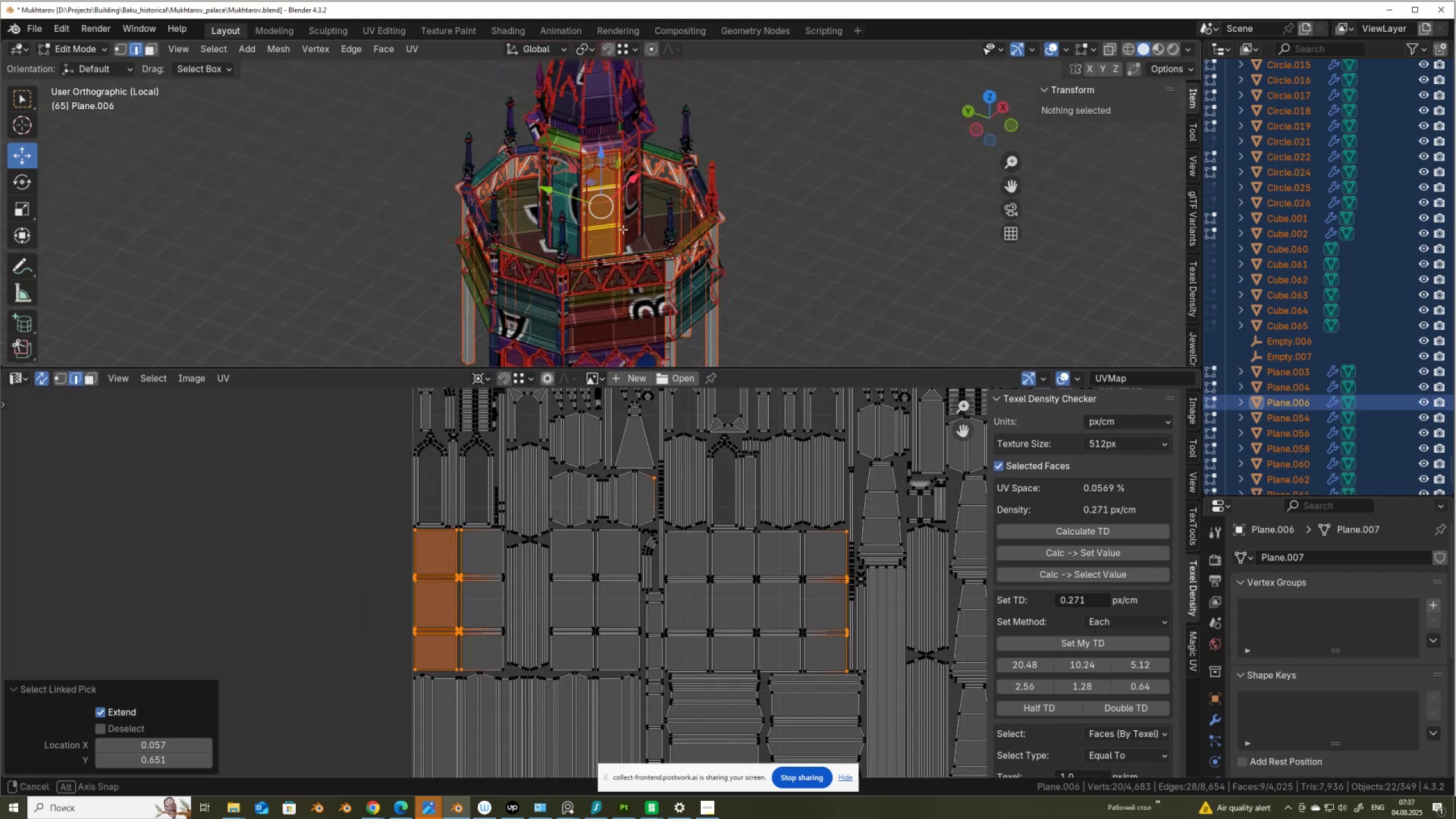 
wait(8.27)
 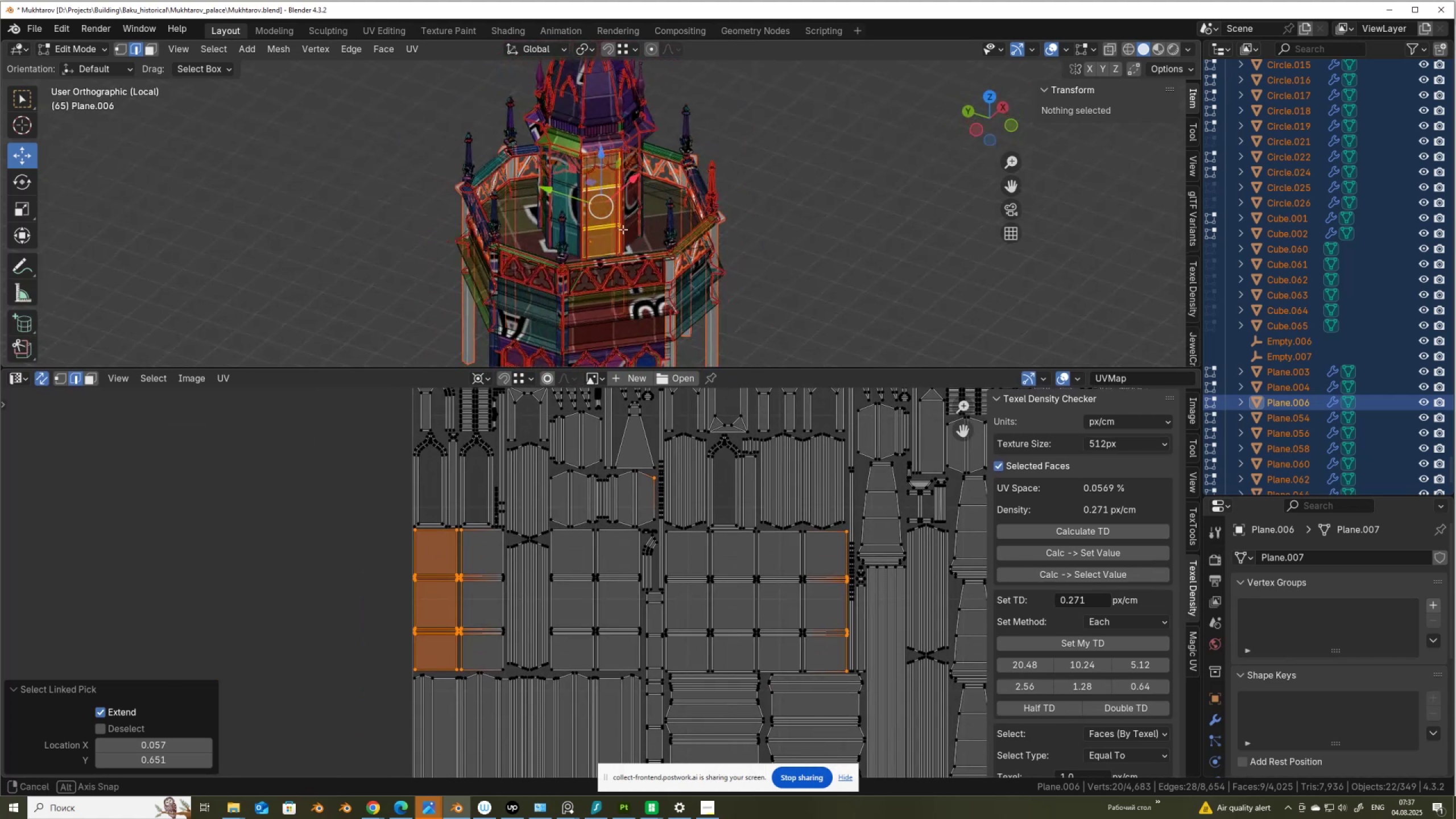 
left_click_drag(start_coordinate=[644, 369], to_coordinate=[622, 627])
 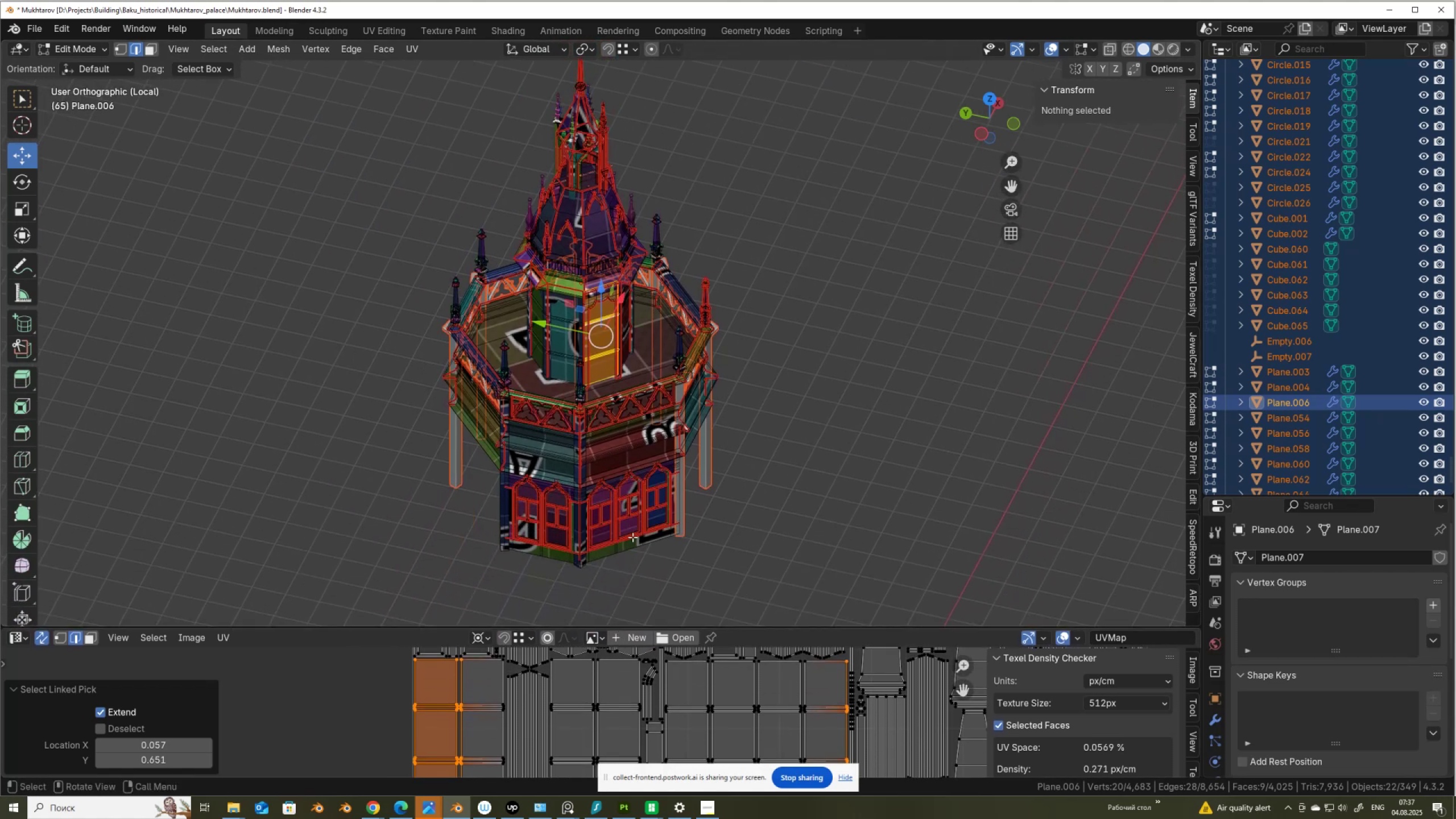 
scroll: coordinate [632, 537], scroll_direction: up, amount: 3.0
 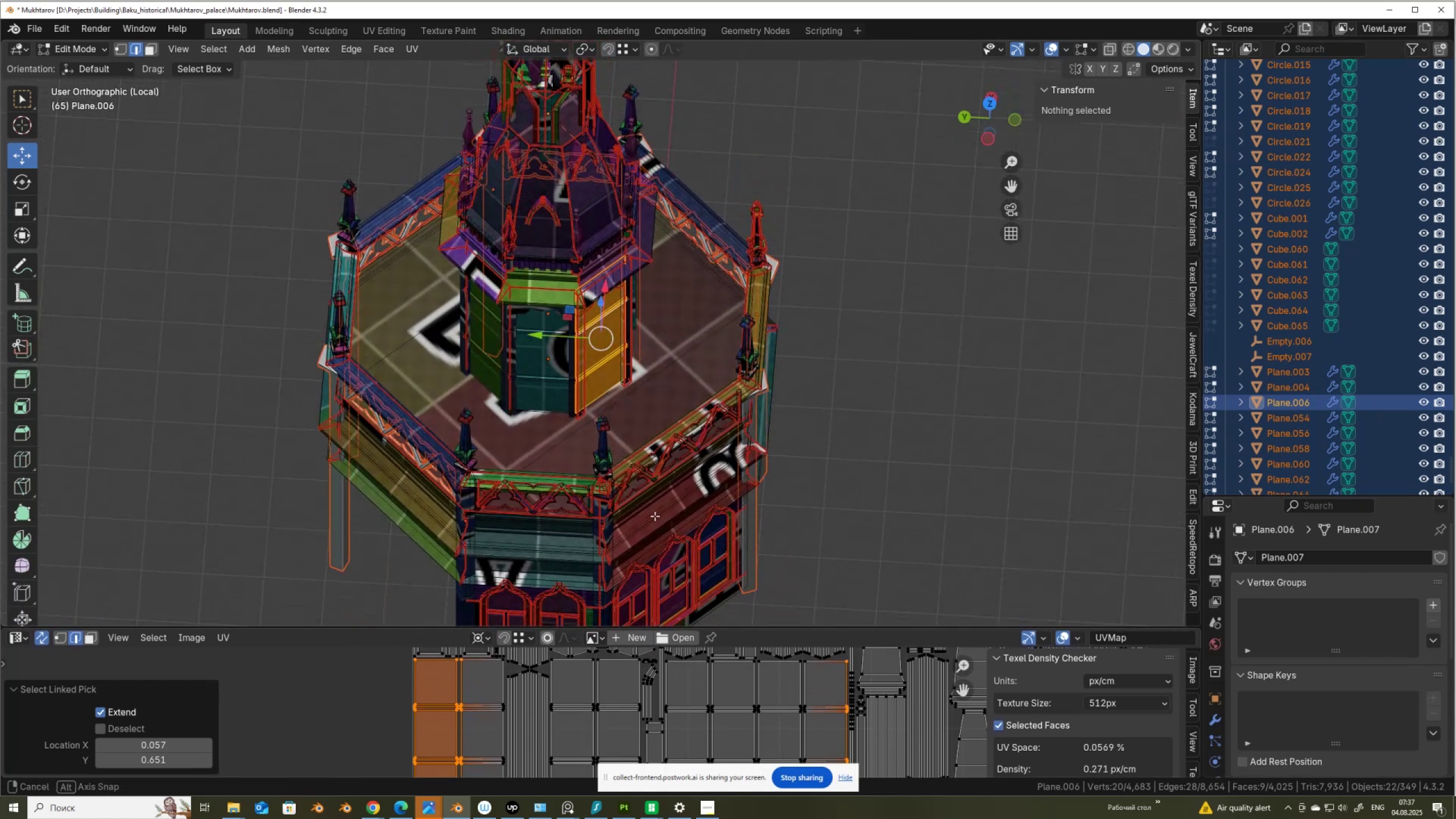 
wait(6.34)
 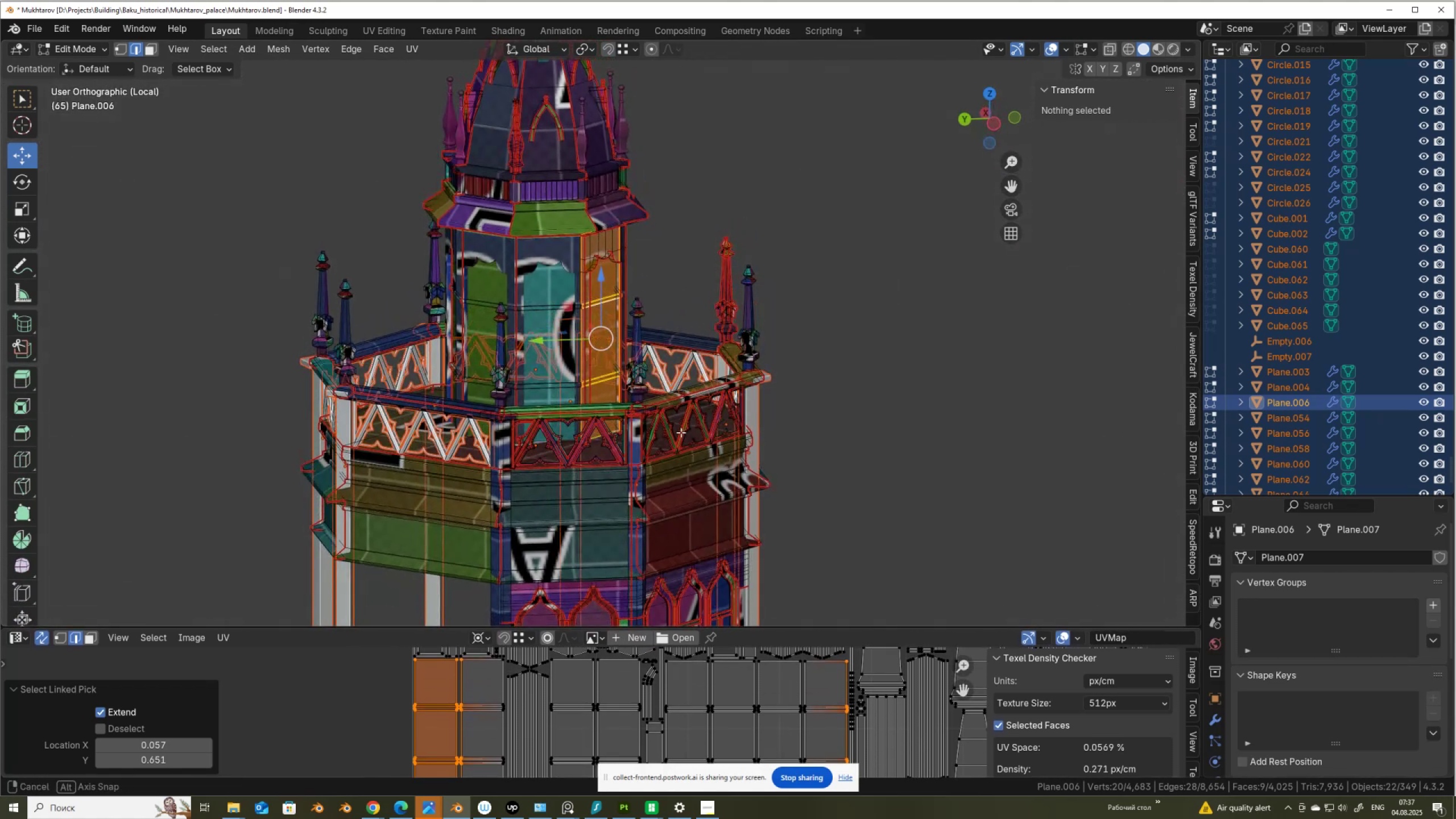 
scroll: coordinate [648, 513], scroll_direction: down, amount: 1.0
 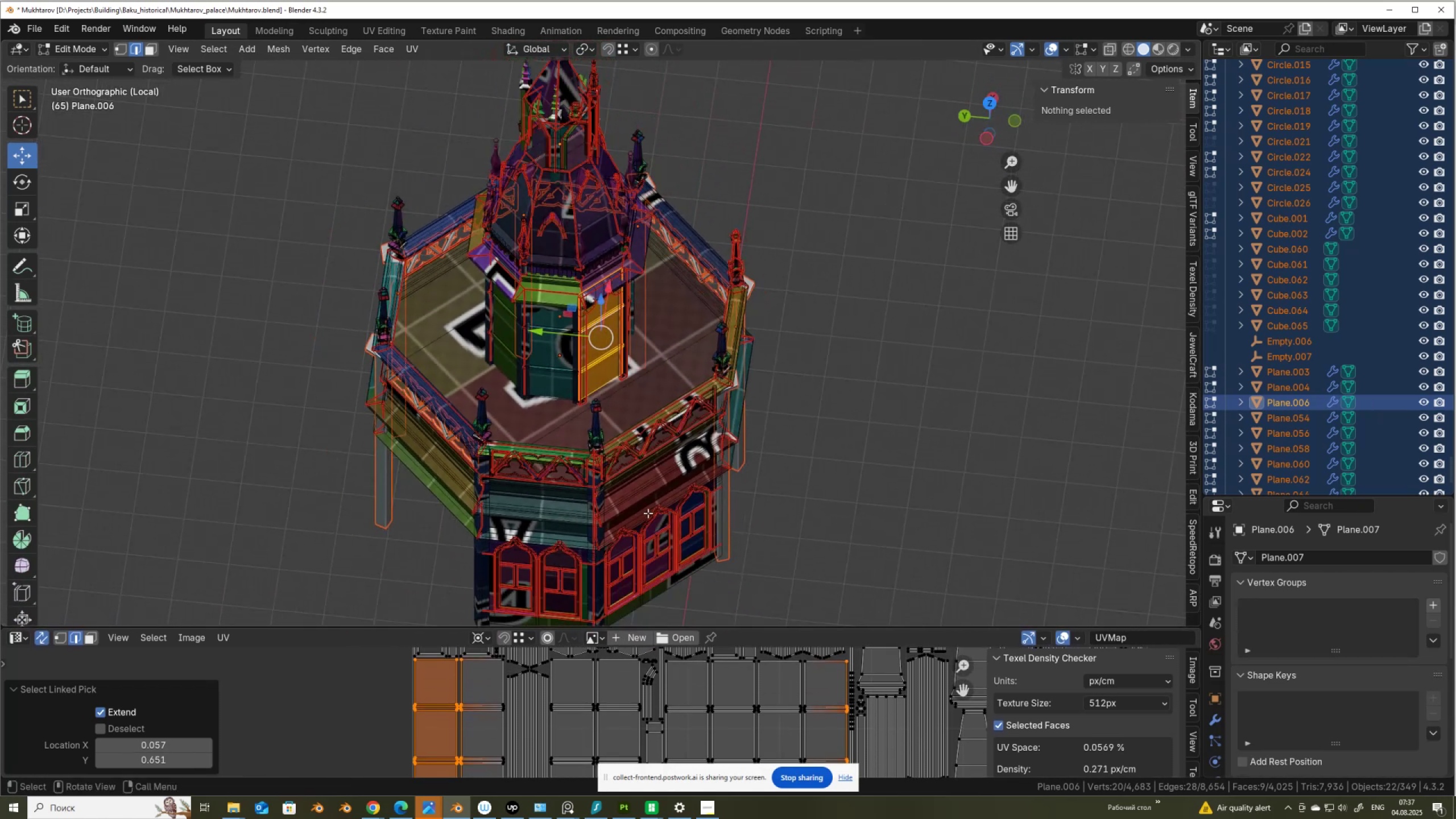 
key(Alt+AltLeft)
 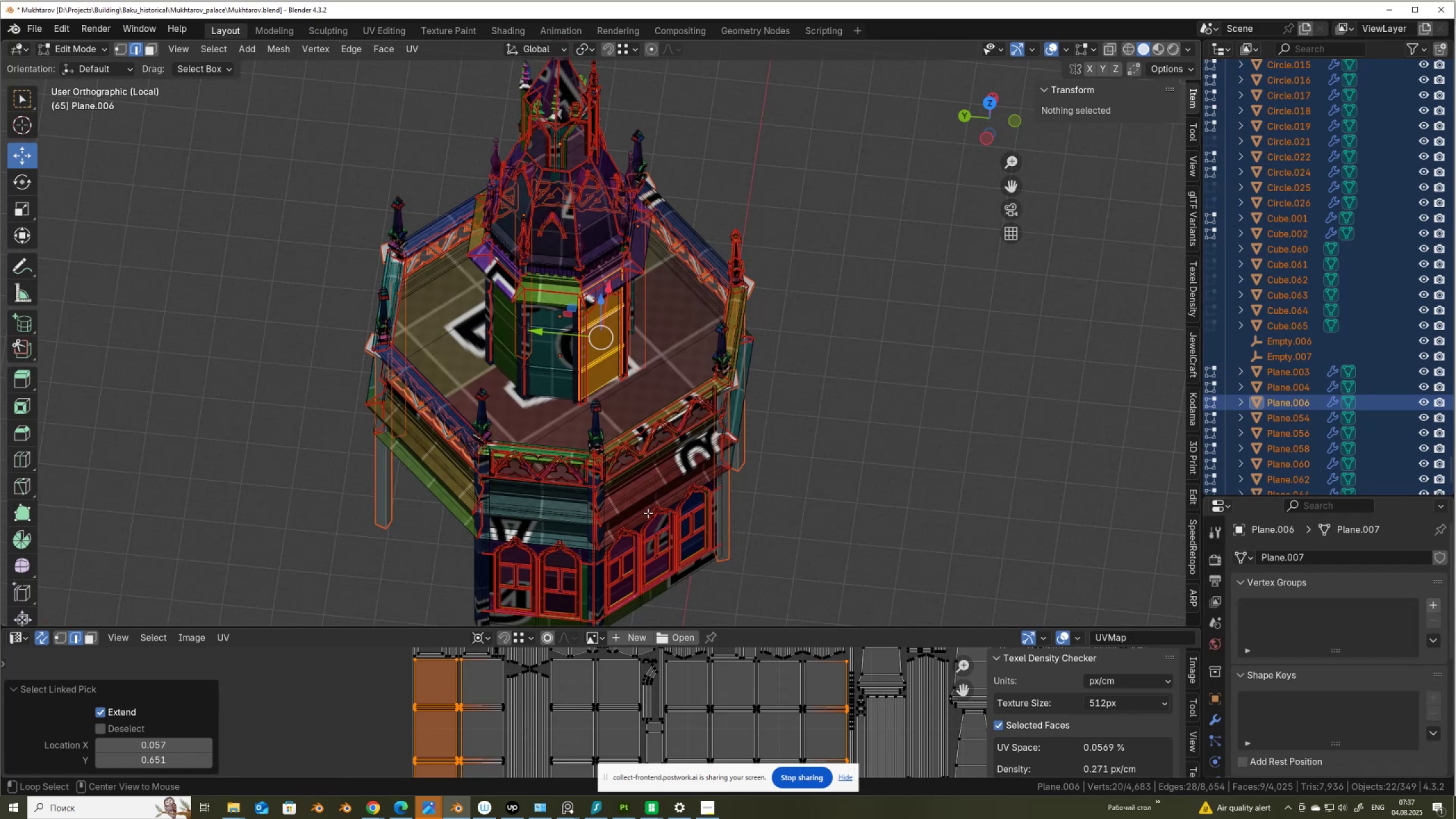 
key(Alt+Z)
 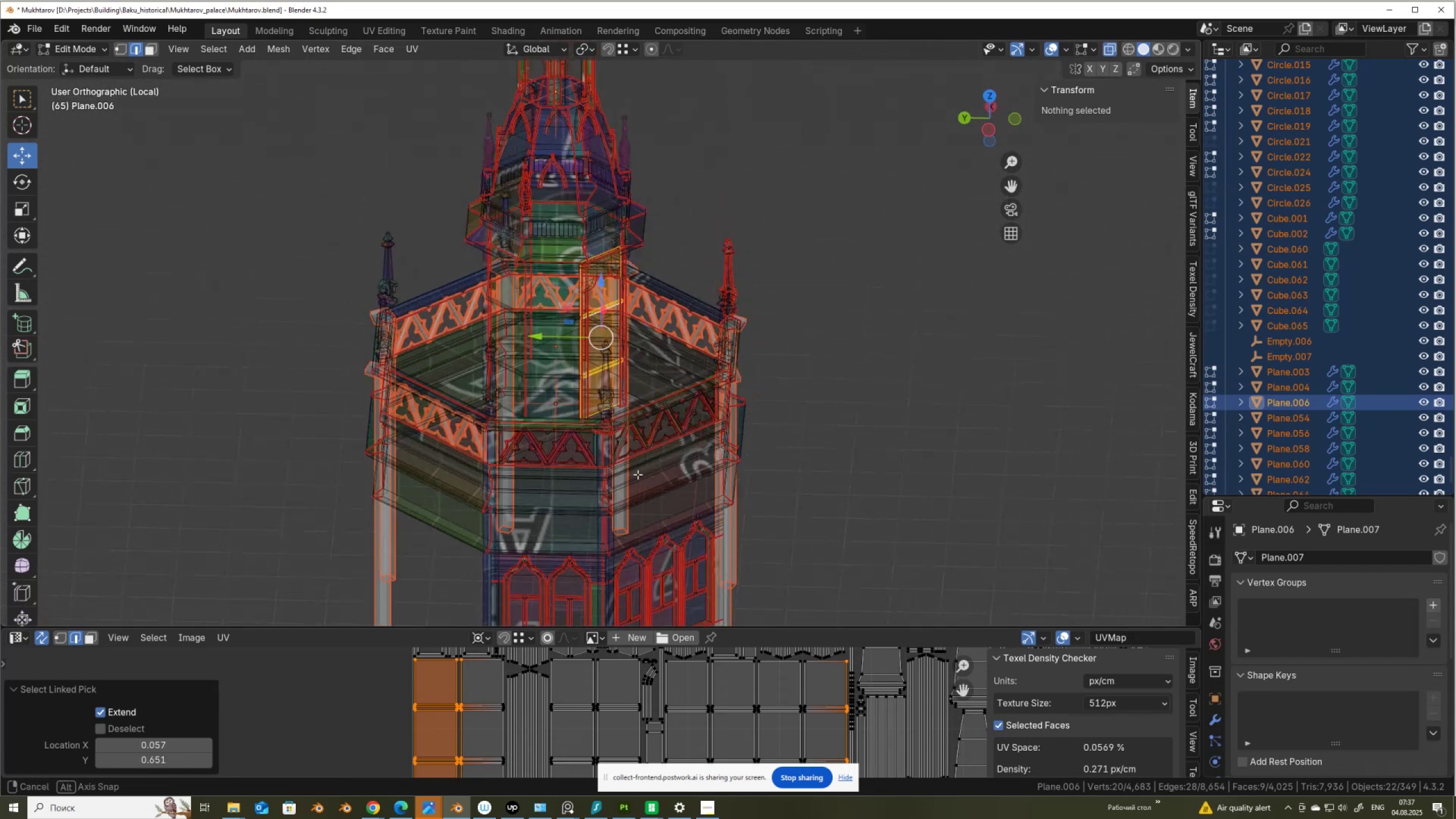 
key(Alt+AltLeft)
 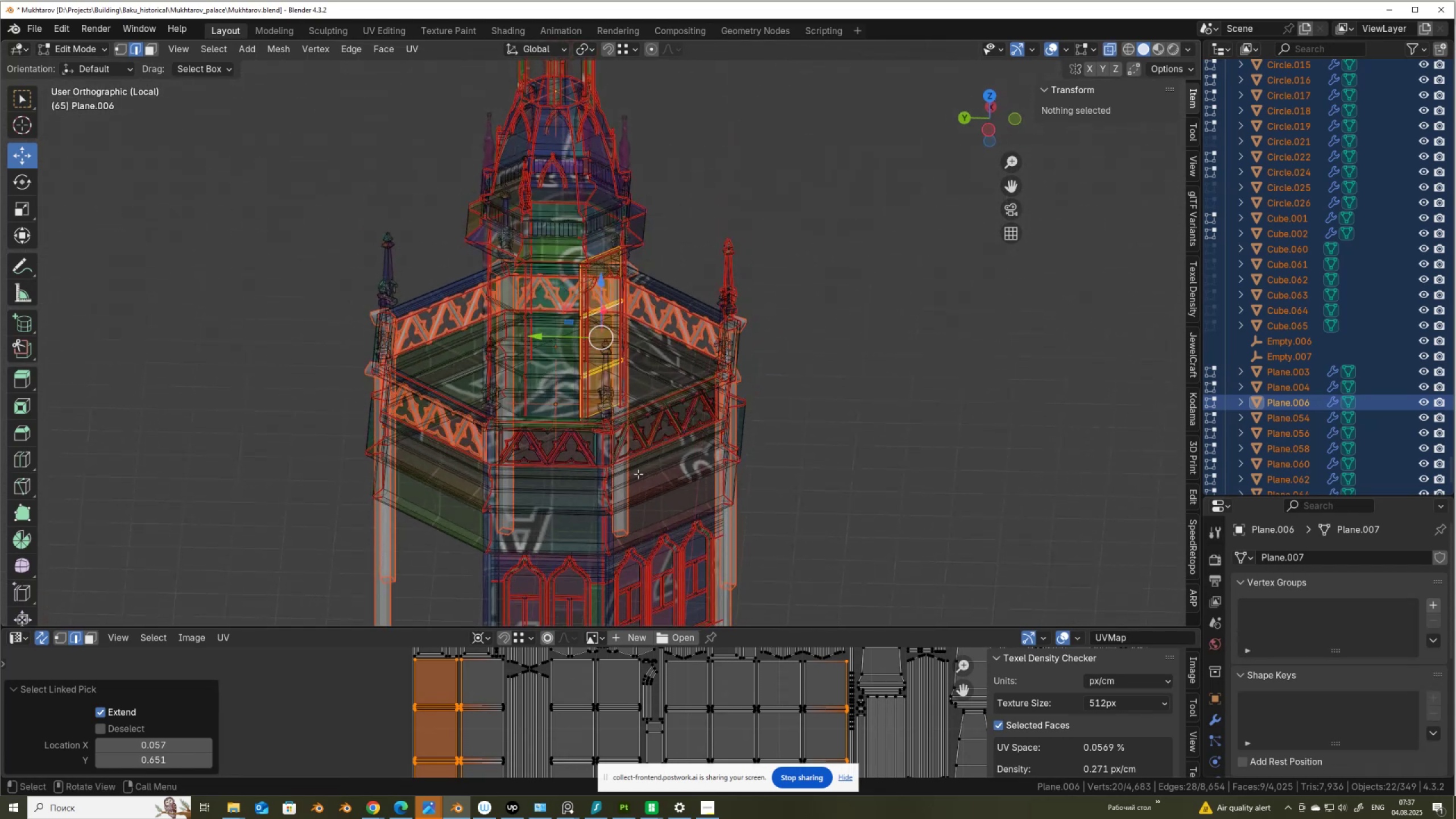 
key(Alt+Z)
 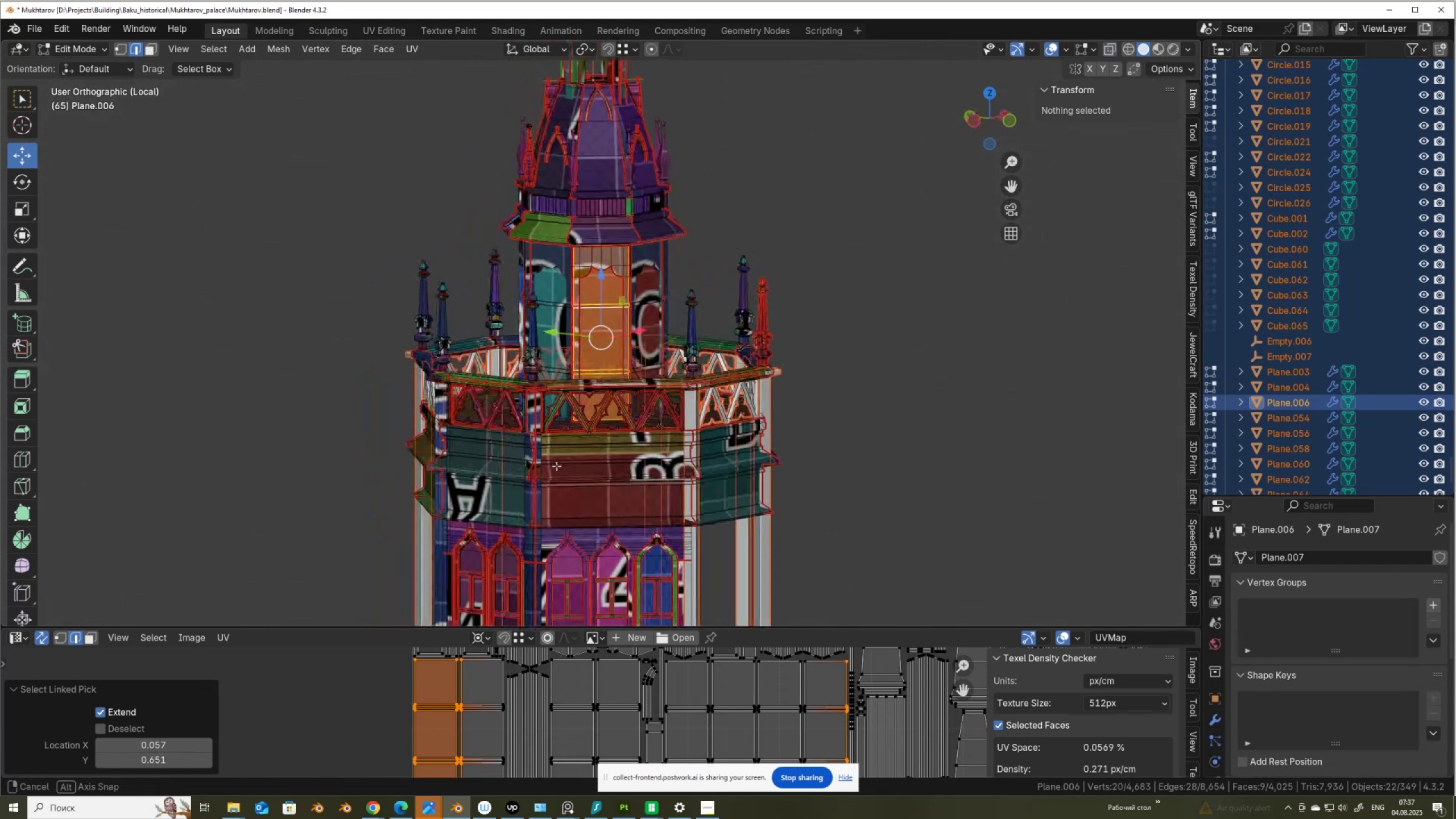 
key(CapsLock)
 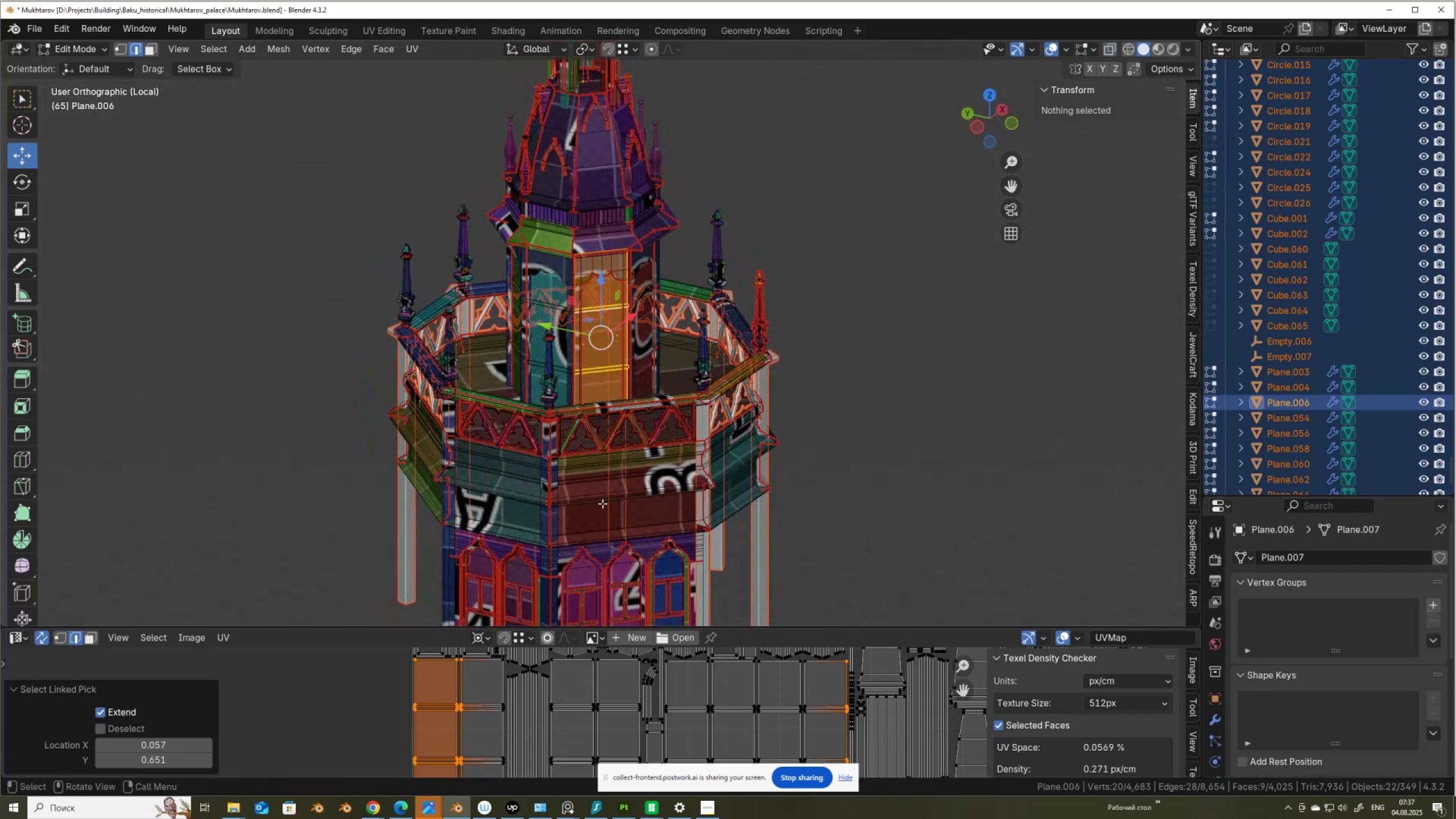 
key(Tab)
 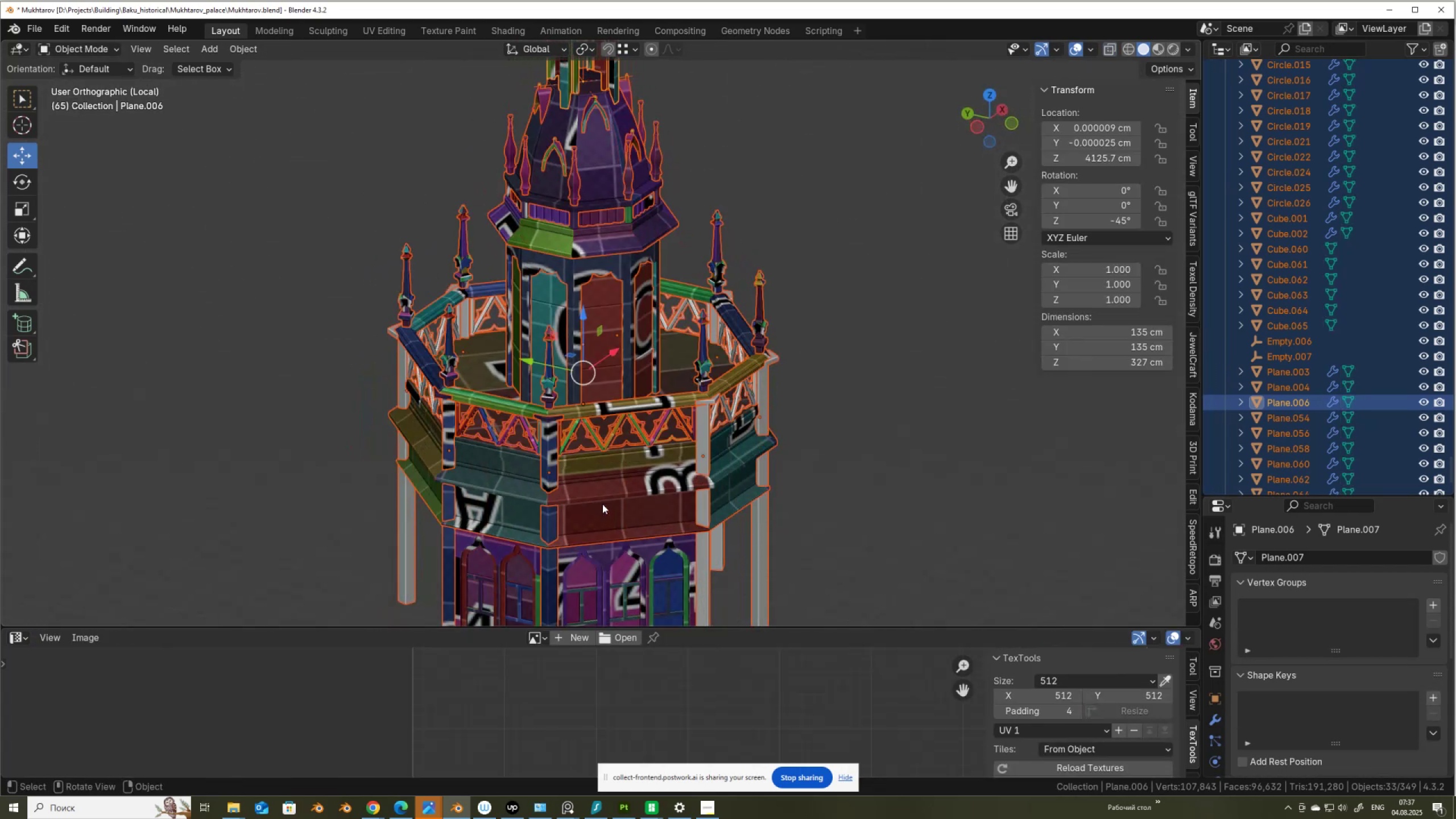 
left_click([602, 503])
 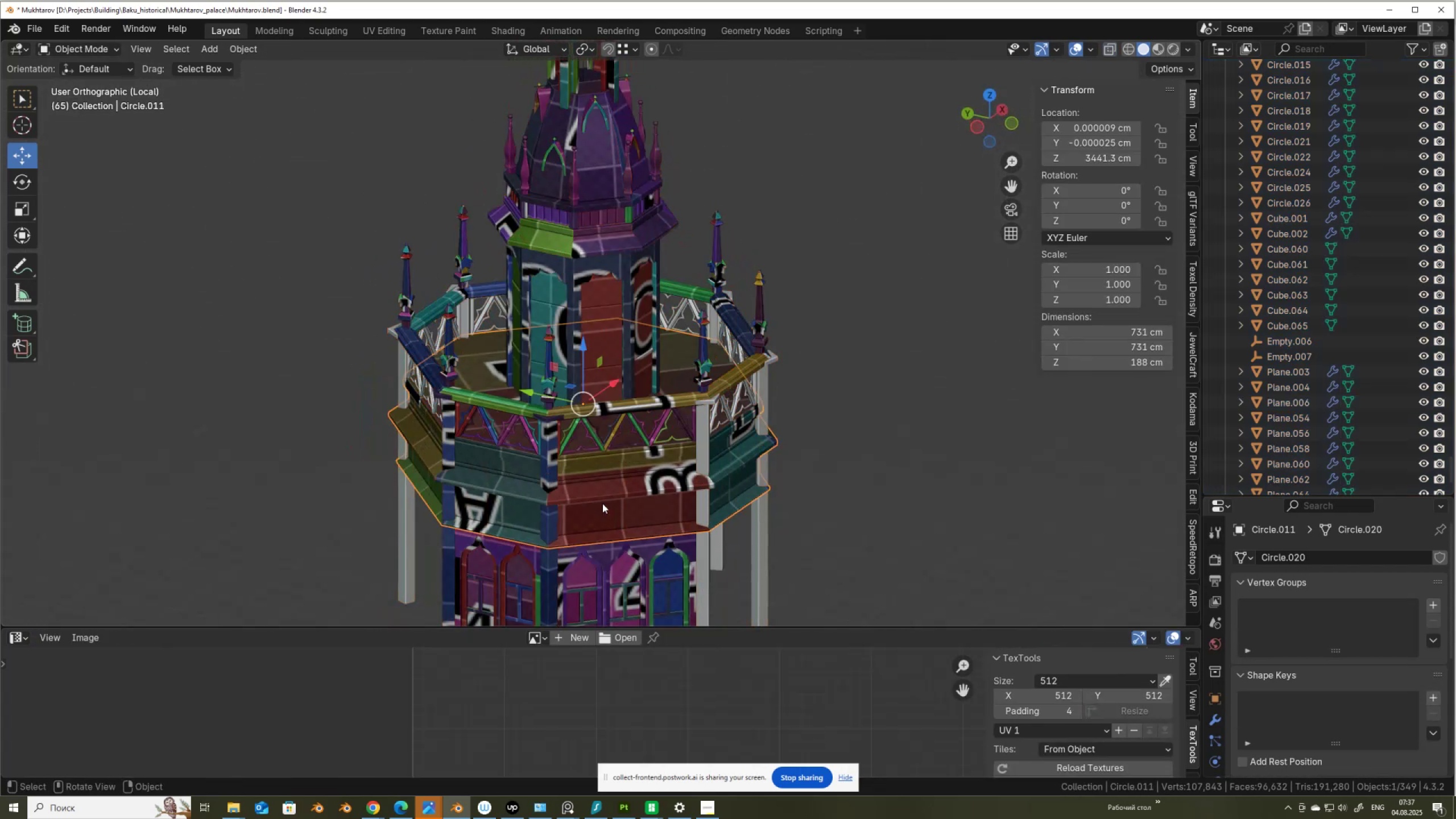 
key(Tab)
 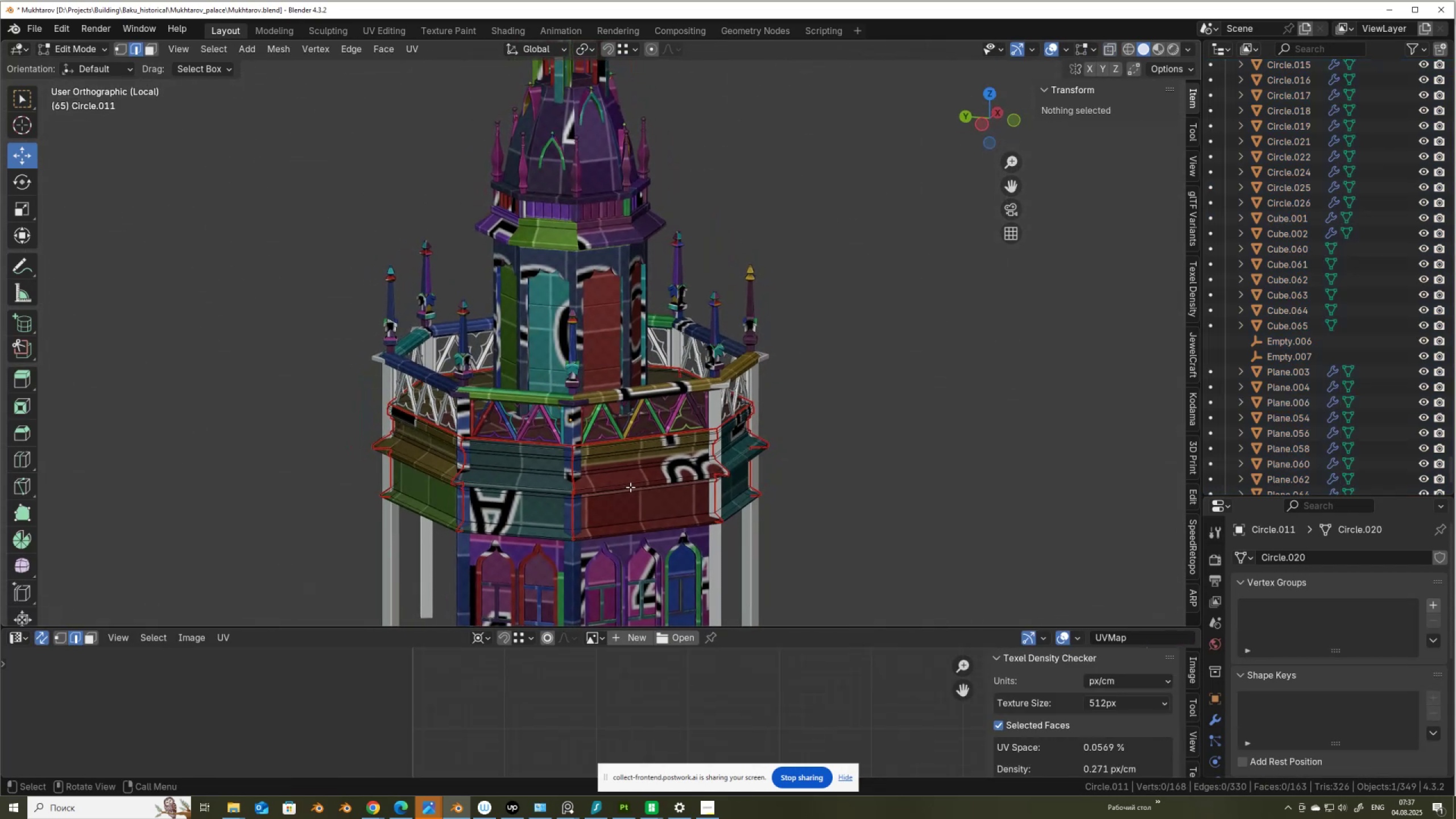 
key(3)
 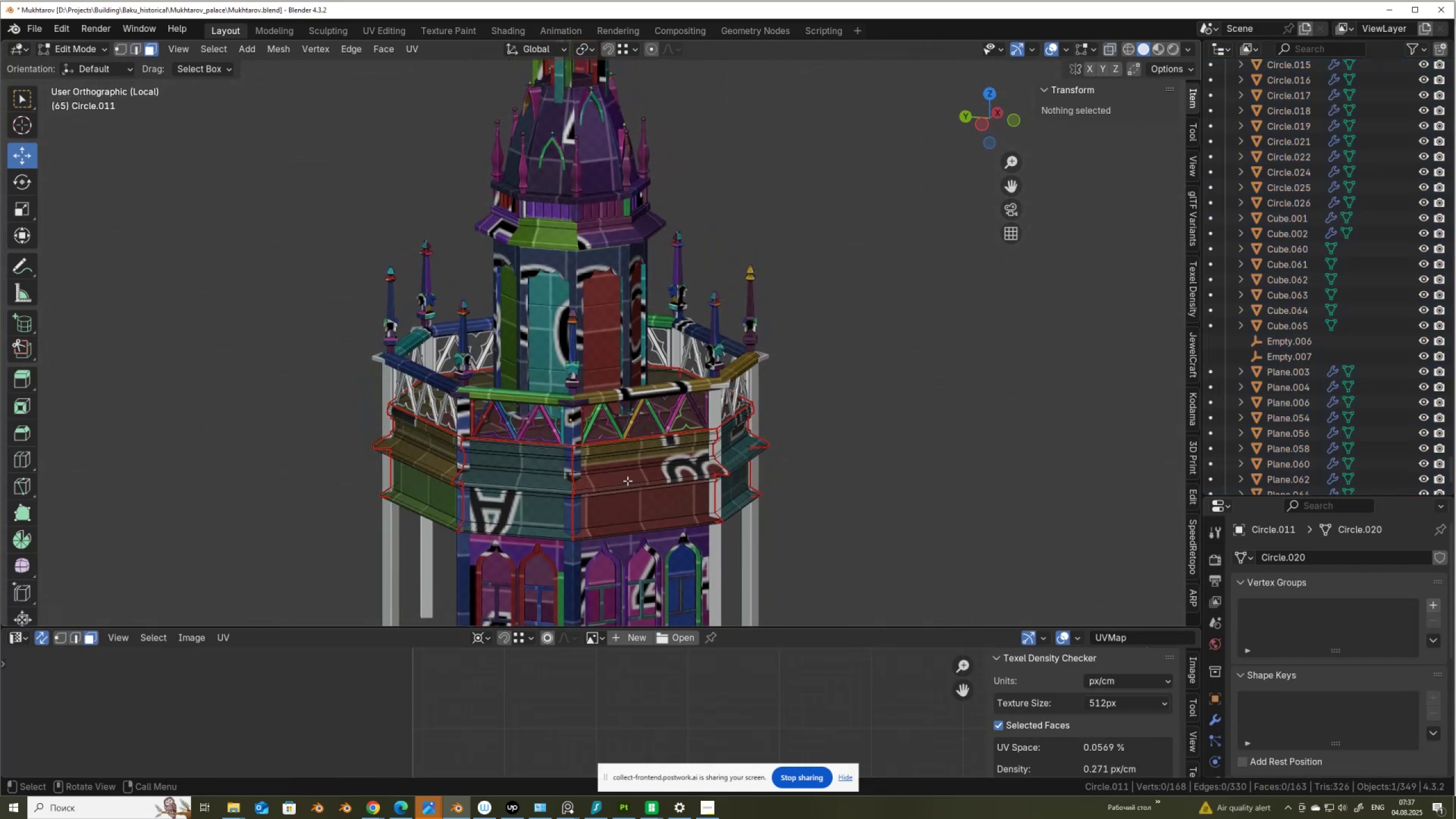 
left_click([627, 481])
 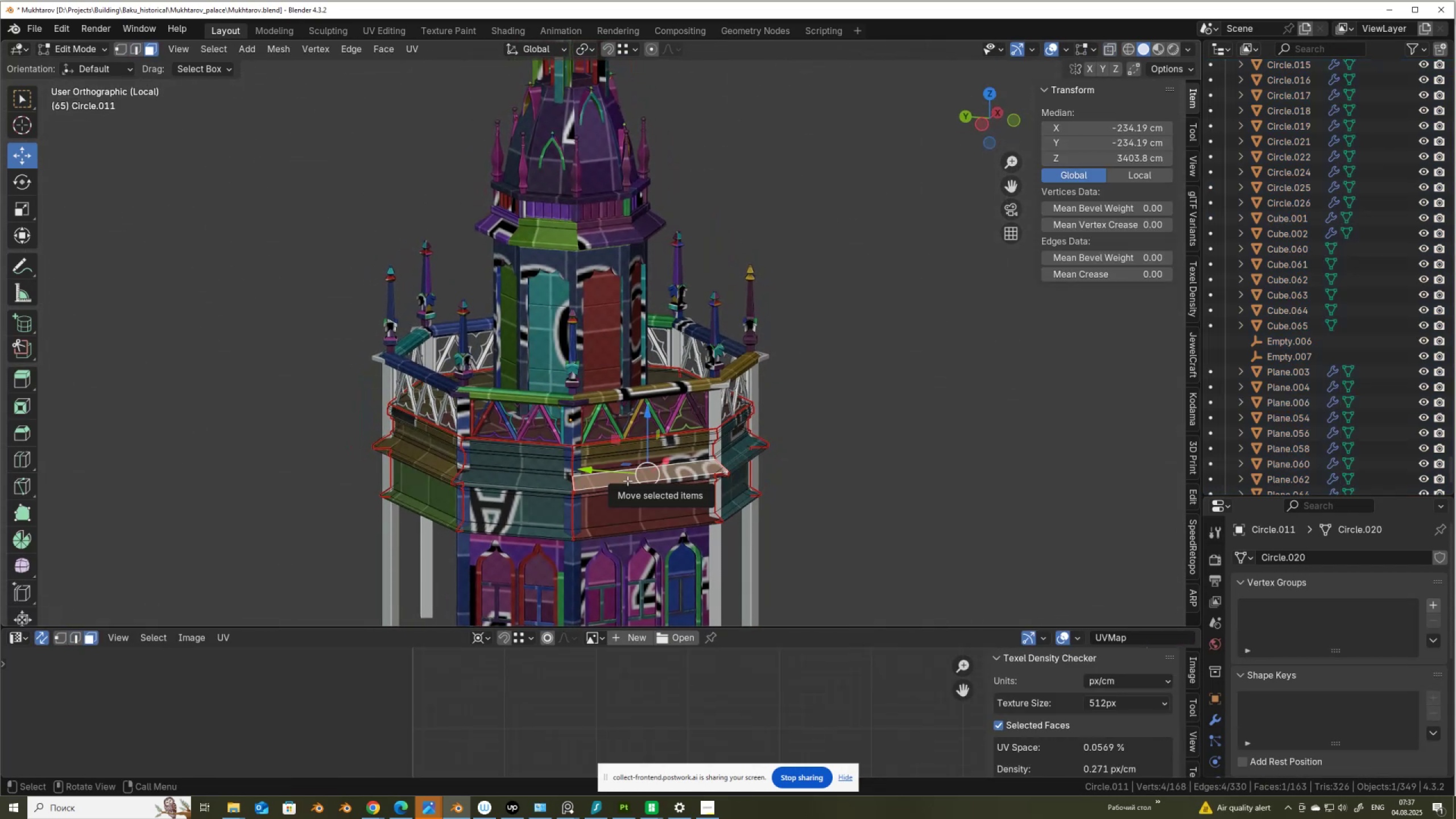 
type(LLL)
 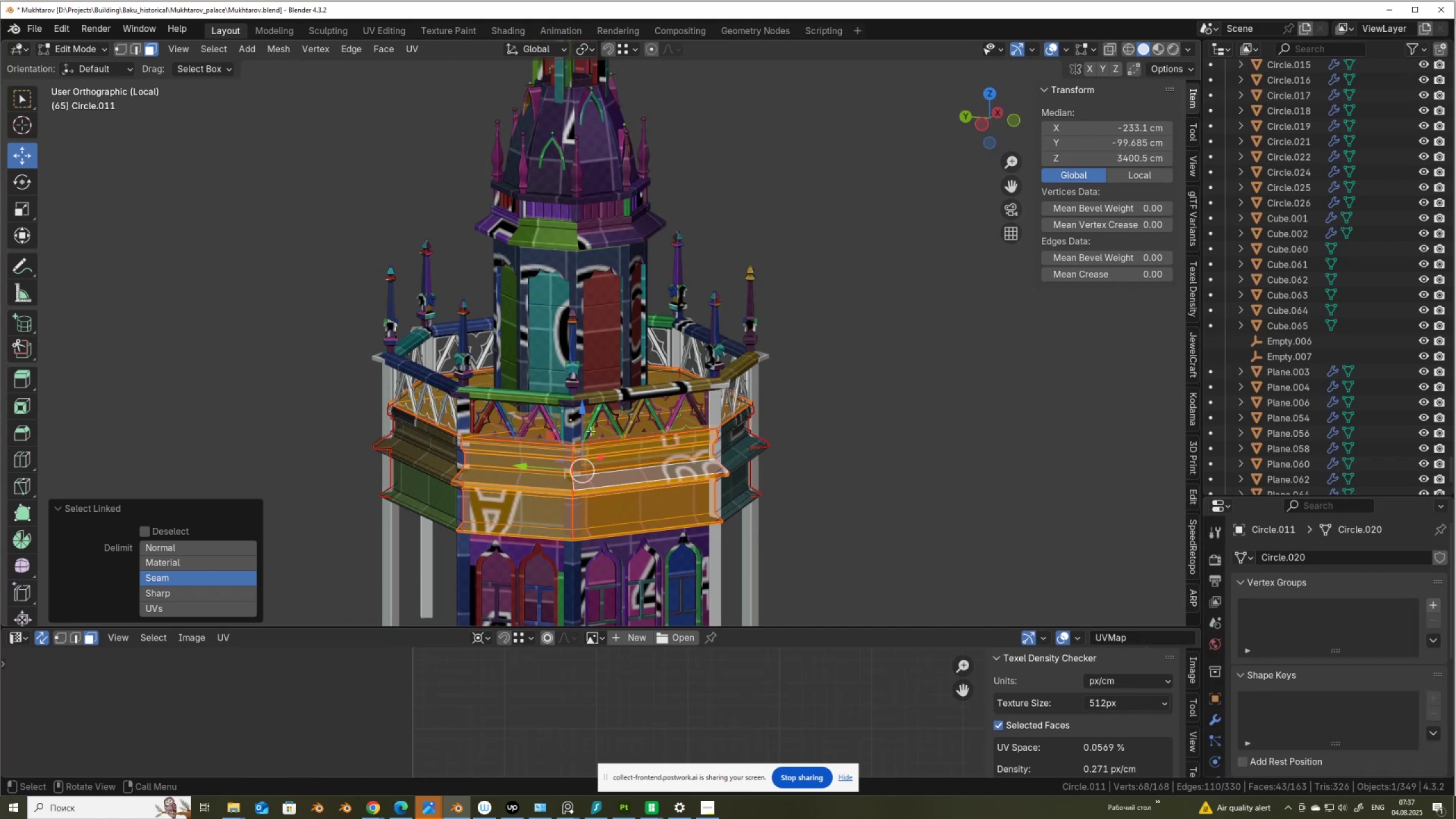 
hold_key(key=ControlLeft, duration=1.5)
 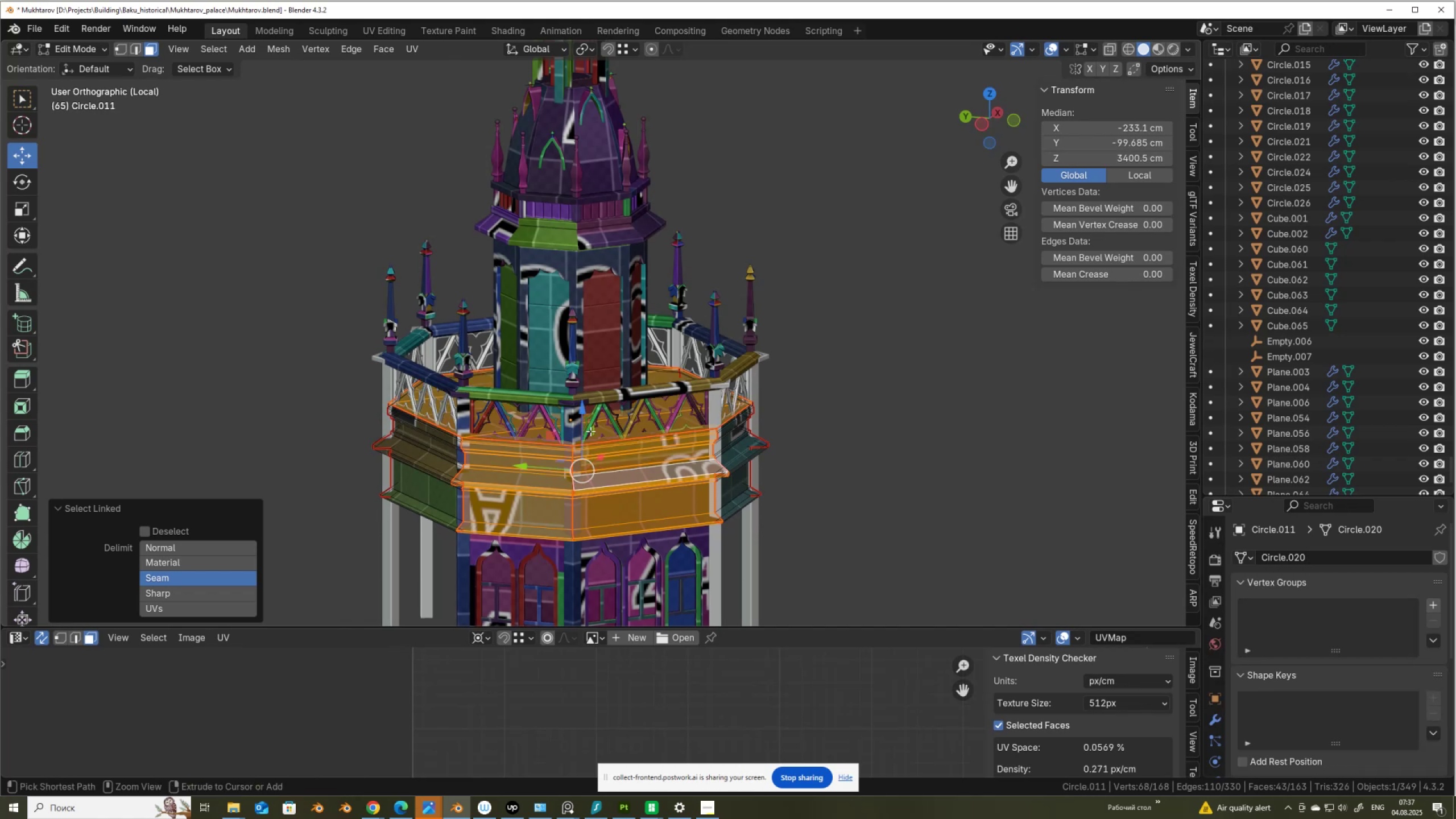 
key(Control+ControlLeft)
 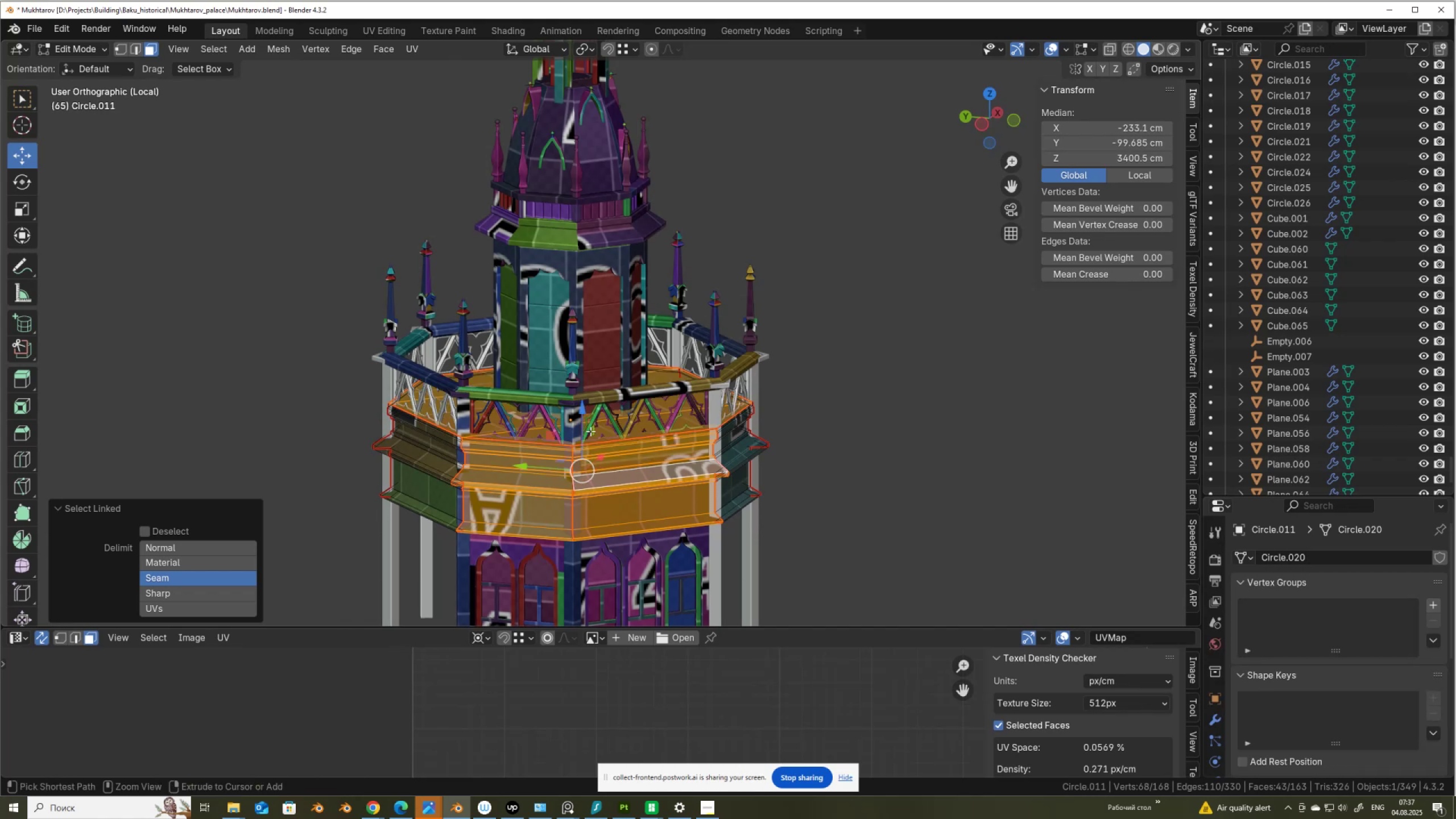 
key(Control+I)
 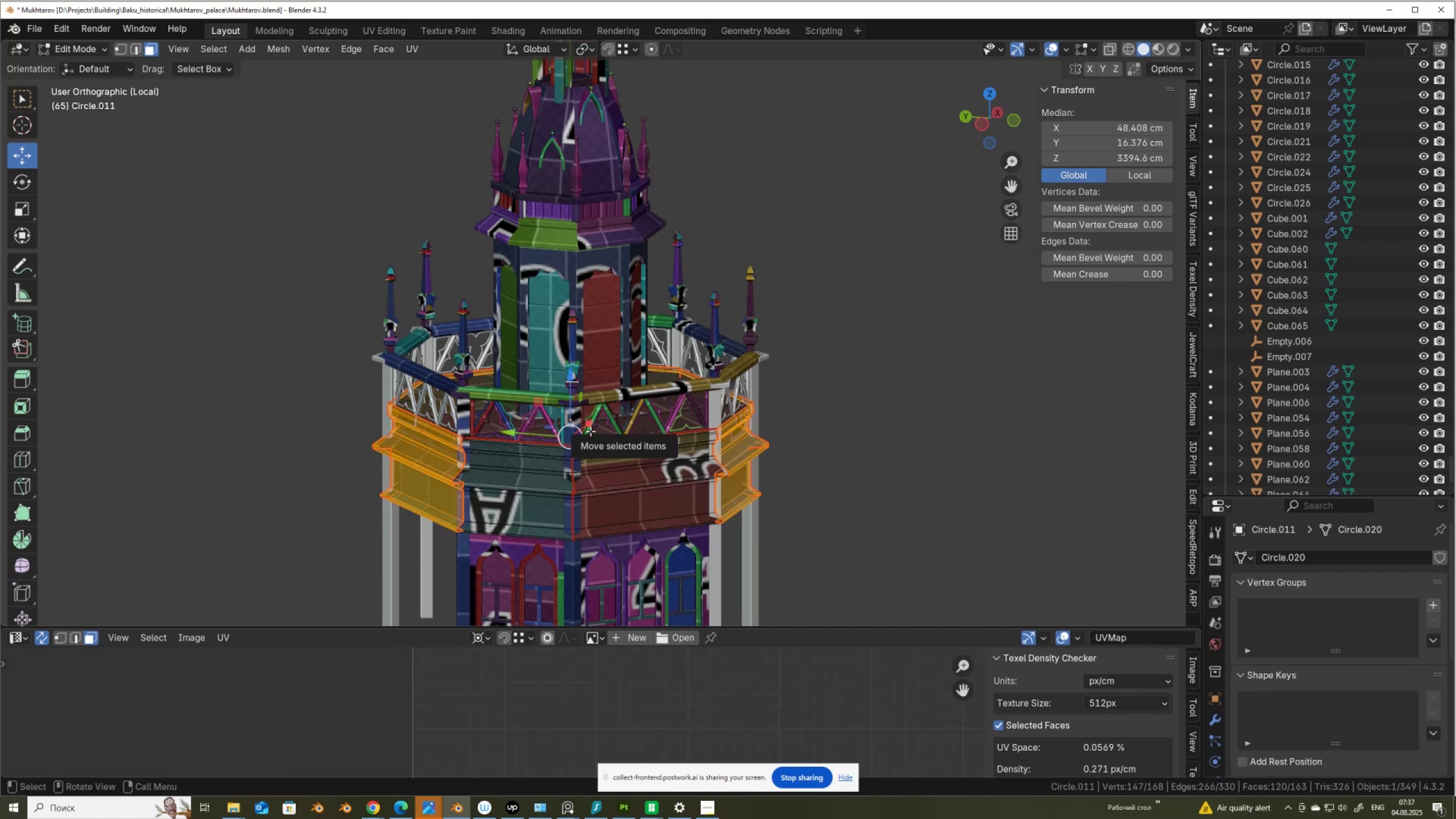 
key(X)
 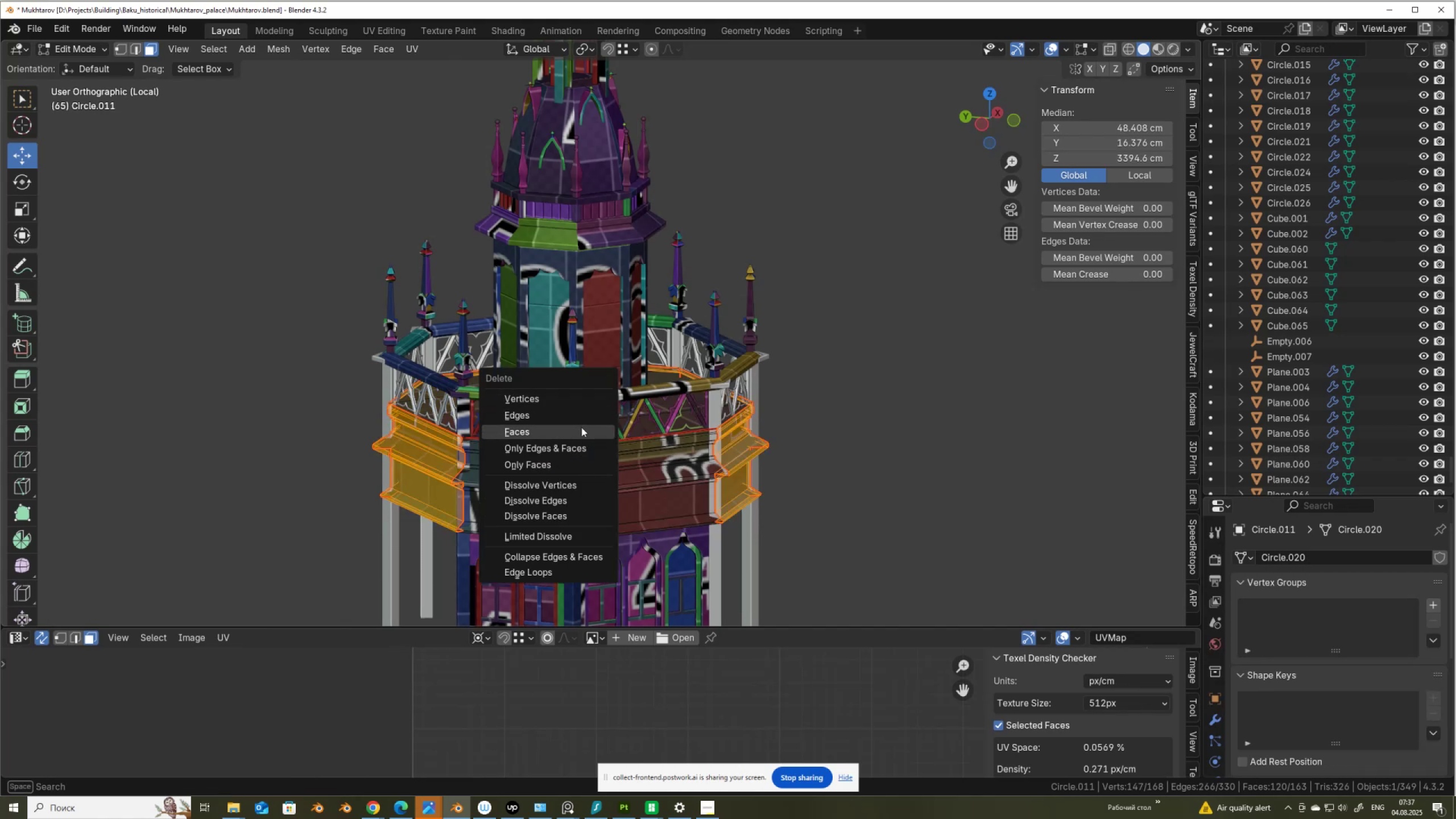 
left_click([580, 432])
 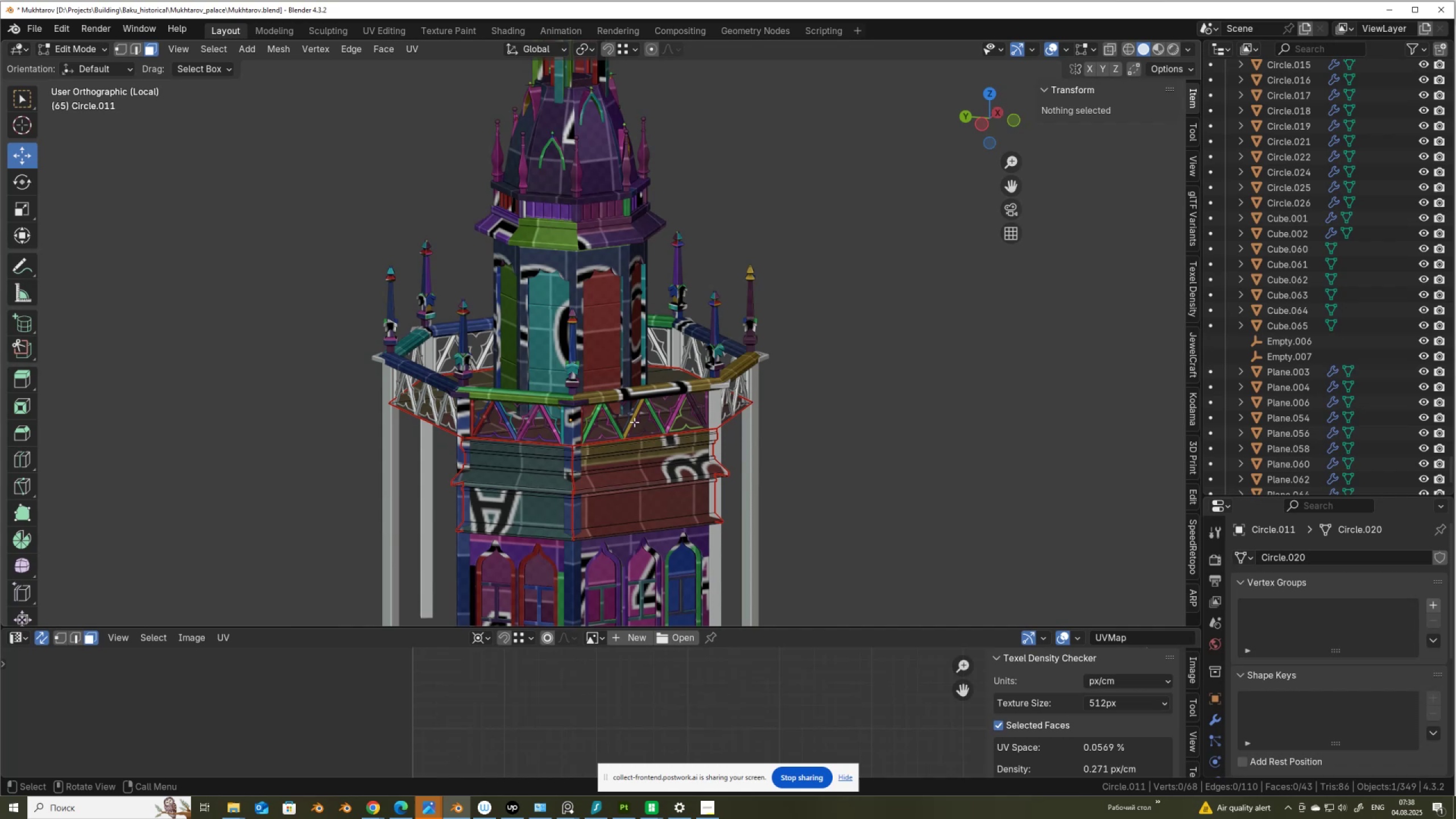 
left_click([630, 421])
 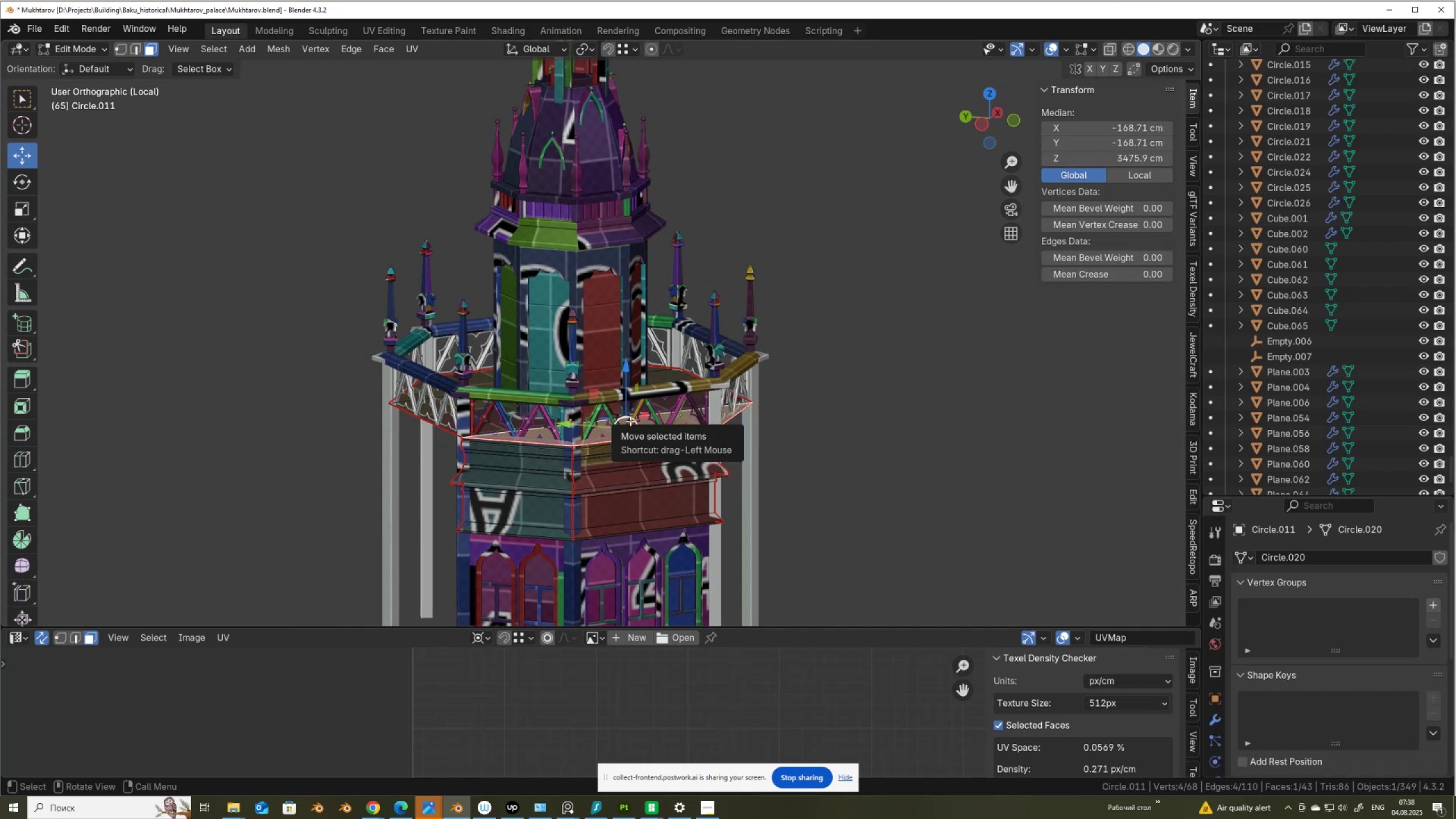 
type(LP)
 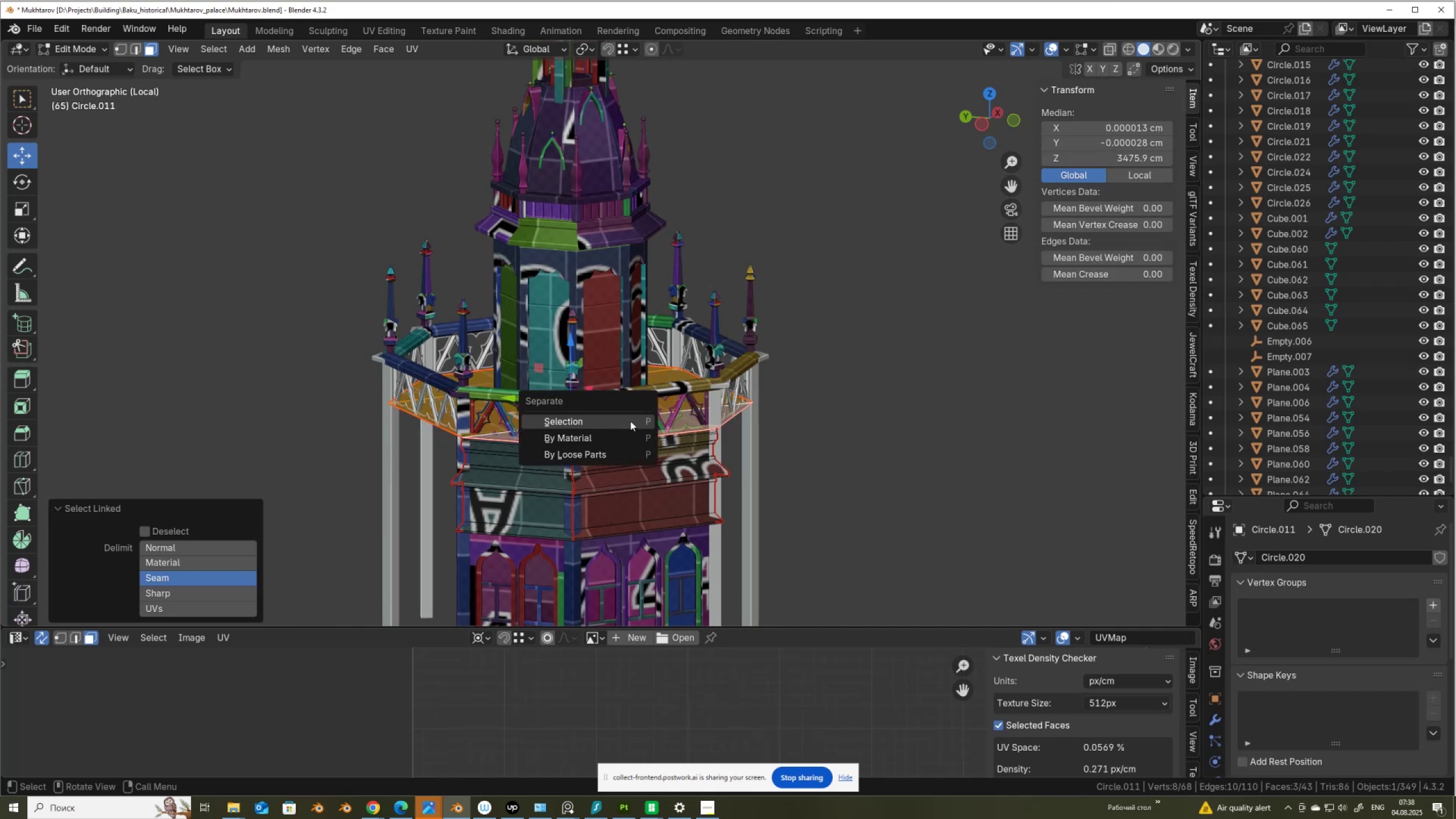 
left_click([630, 421])
 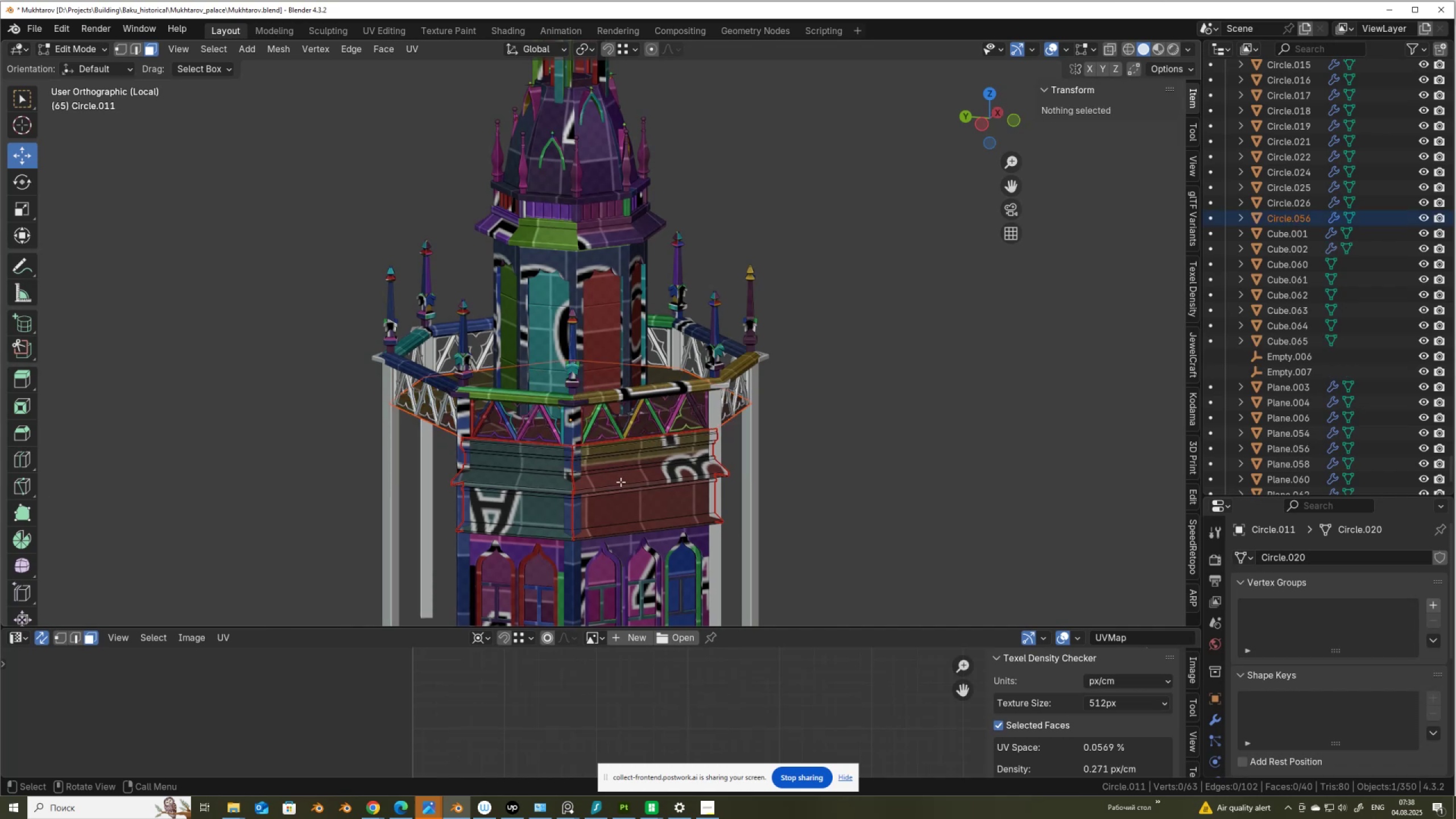 
scroll: coordinate [621, 482], scroll_direction: down, amount: 2.0
 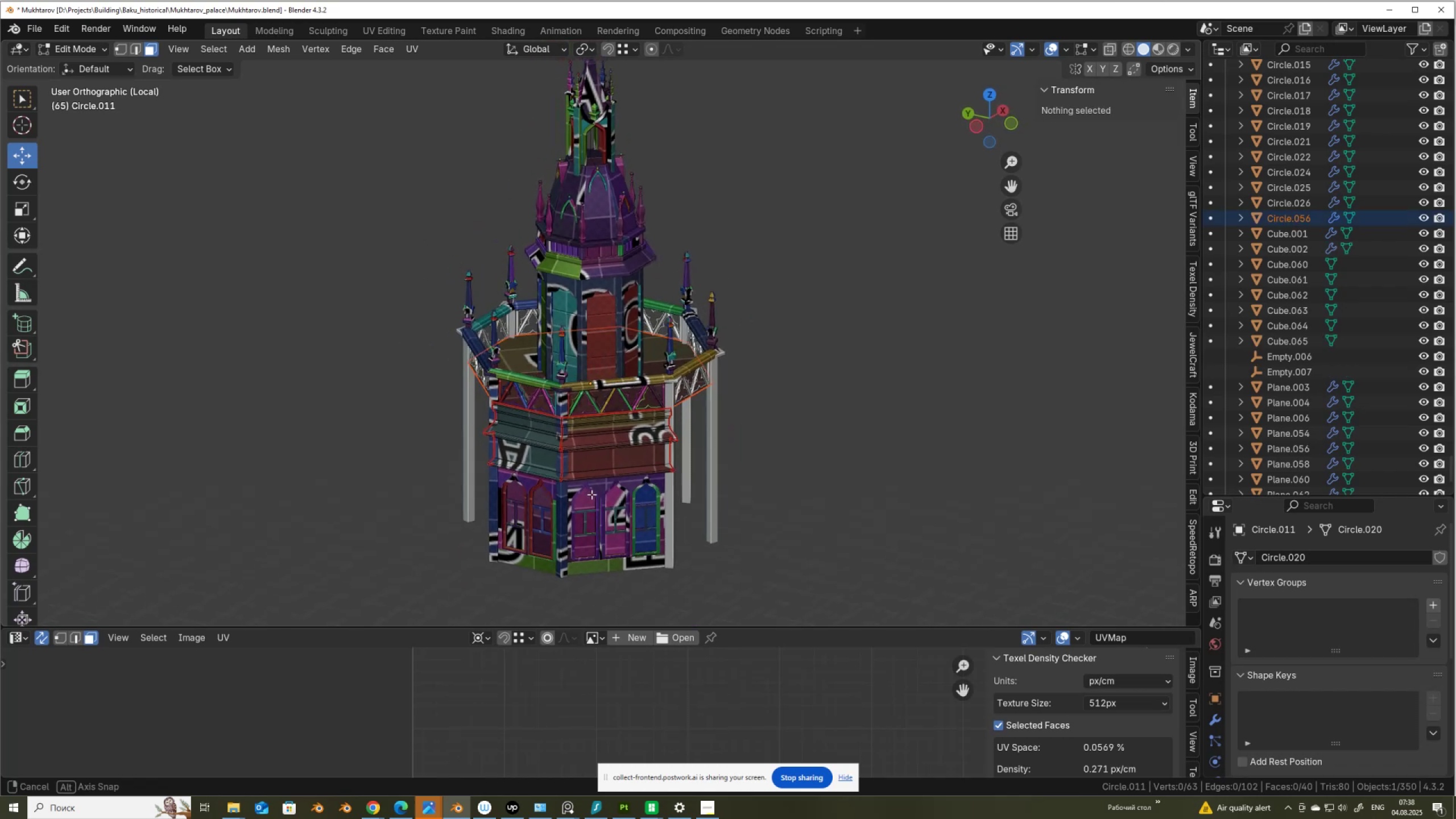 
scroll: coordinate [610, 498], scroll_direction: up, amount: 2.0
 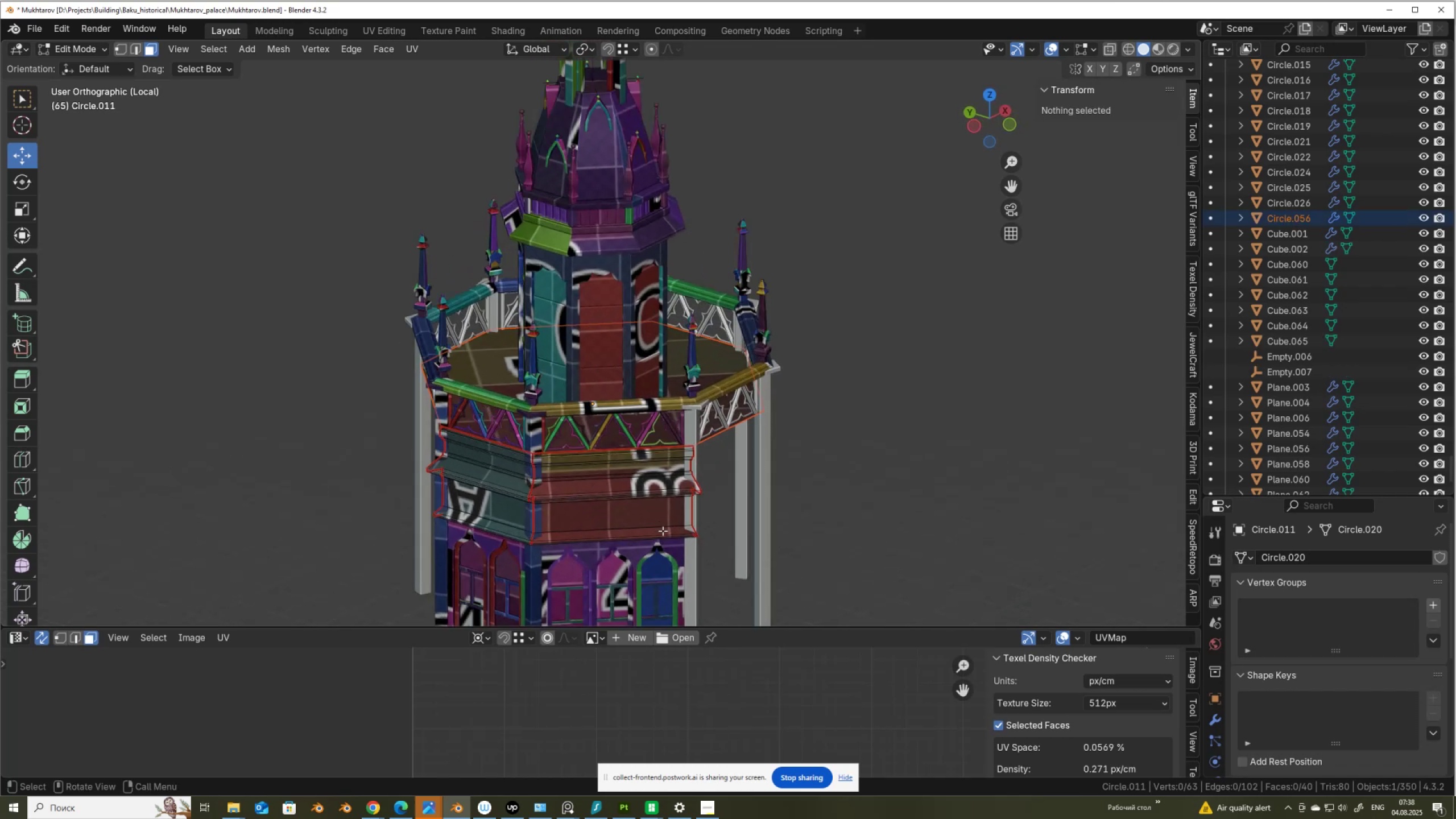 
key(CapsLock)
 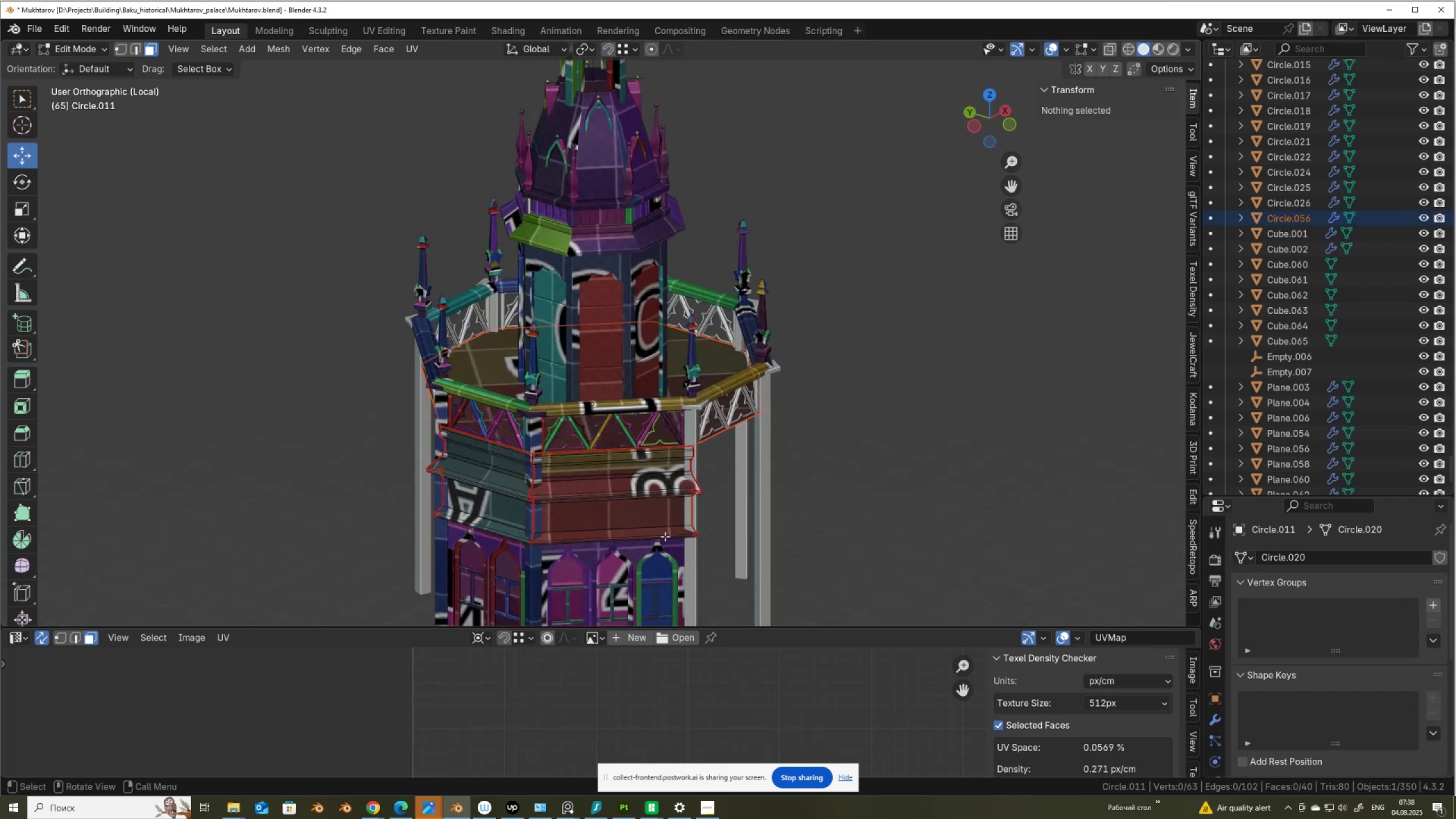 
key(CapsLock)
 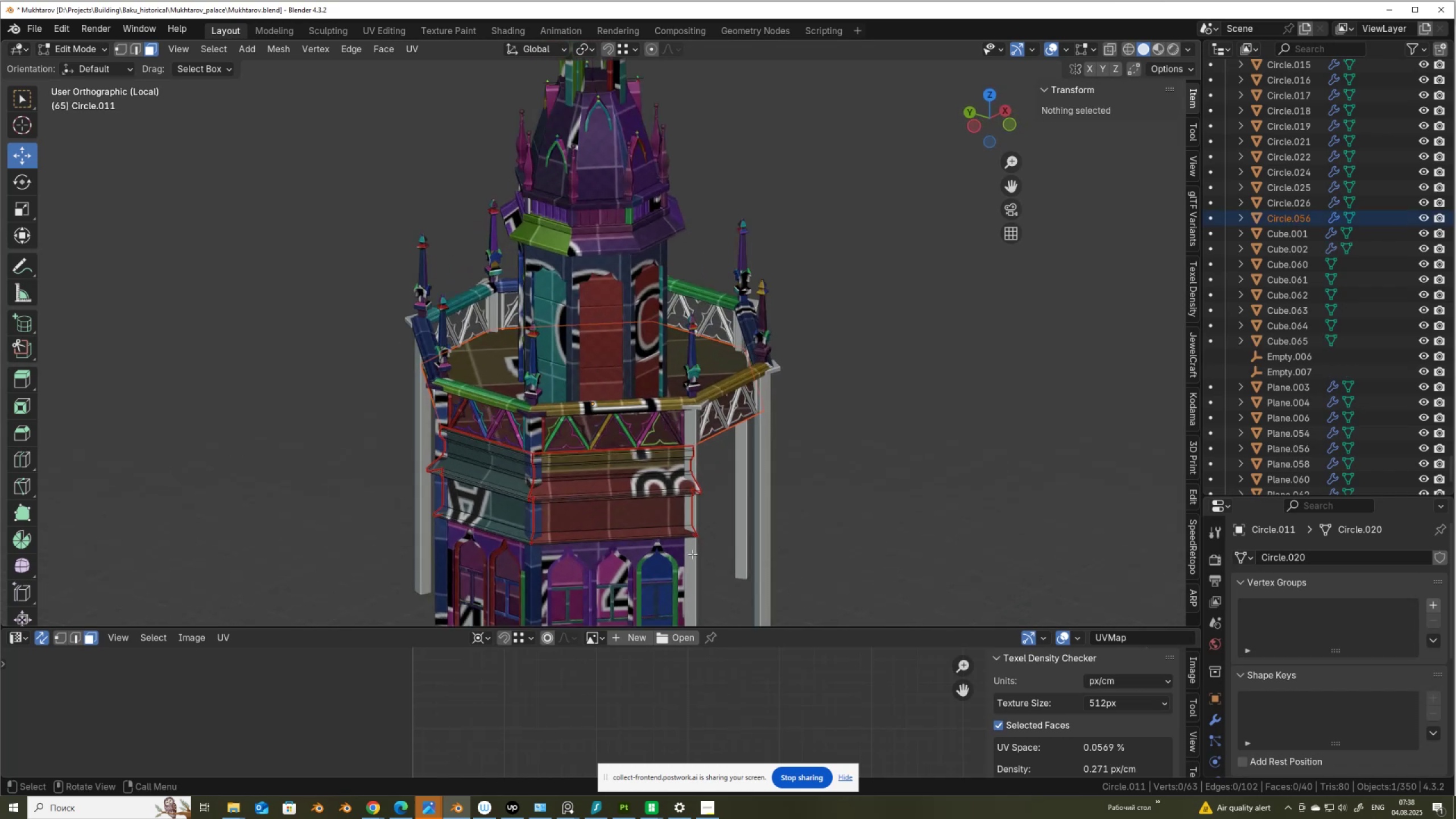 
key(CapsLock)
 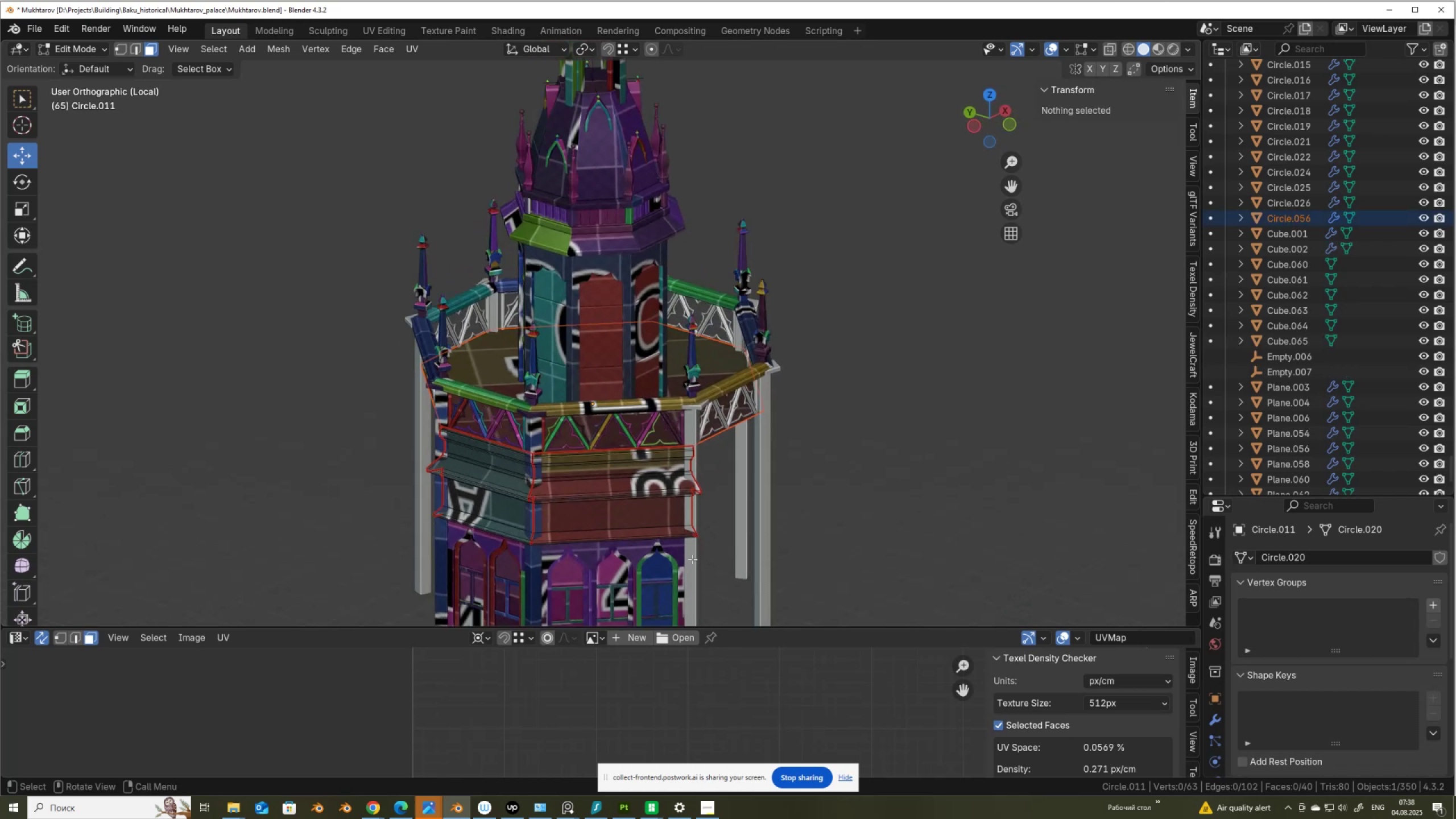 
left_click([693, 559])
 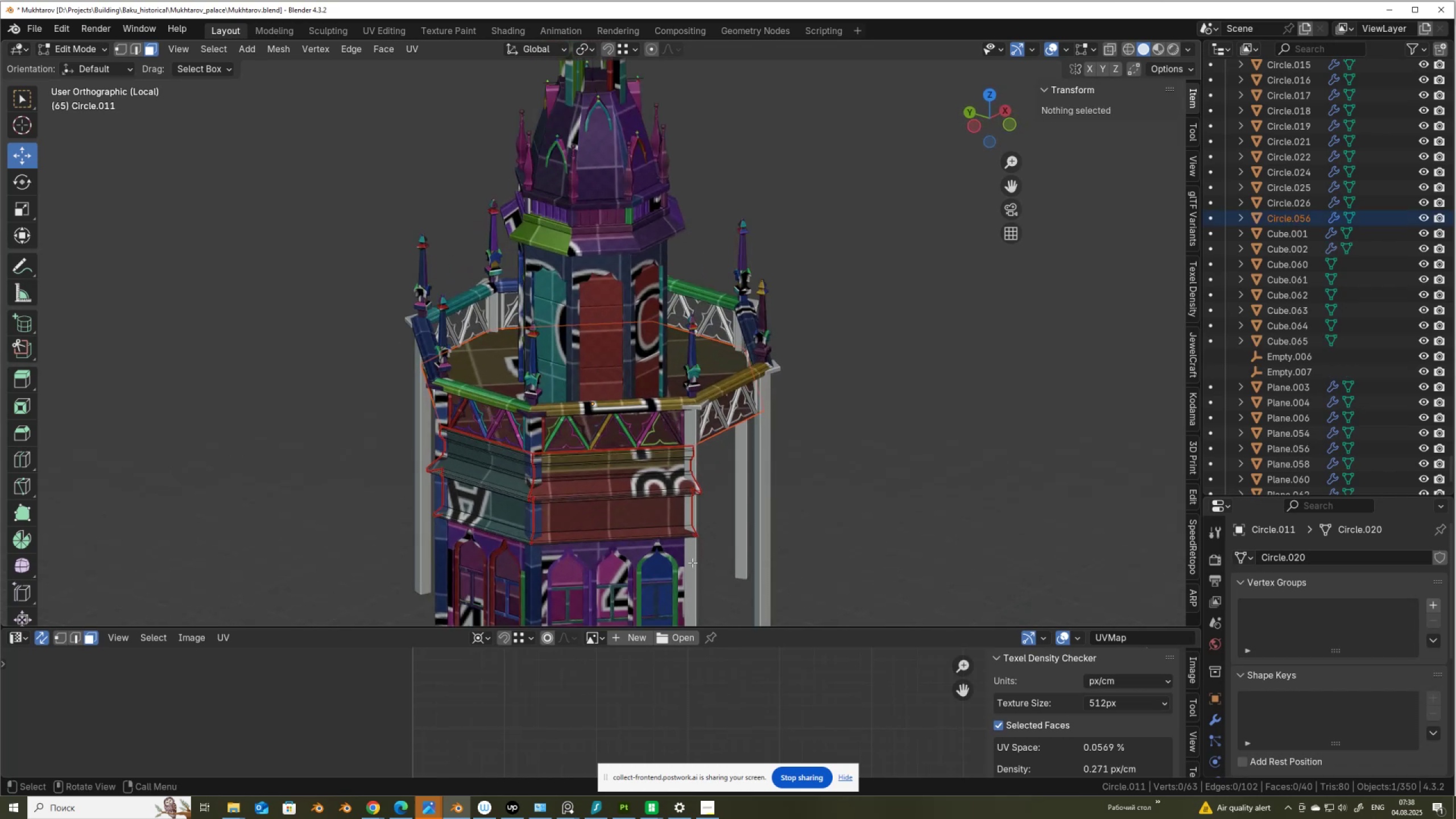 
key(Tab)
 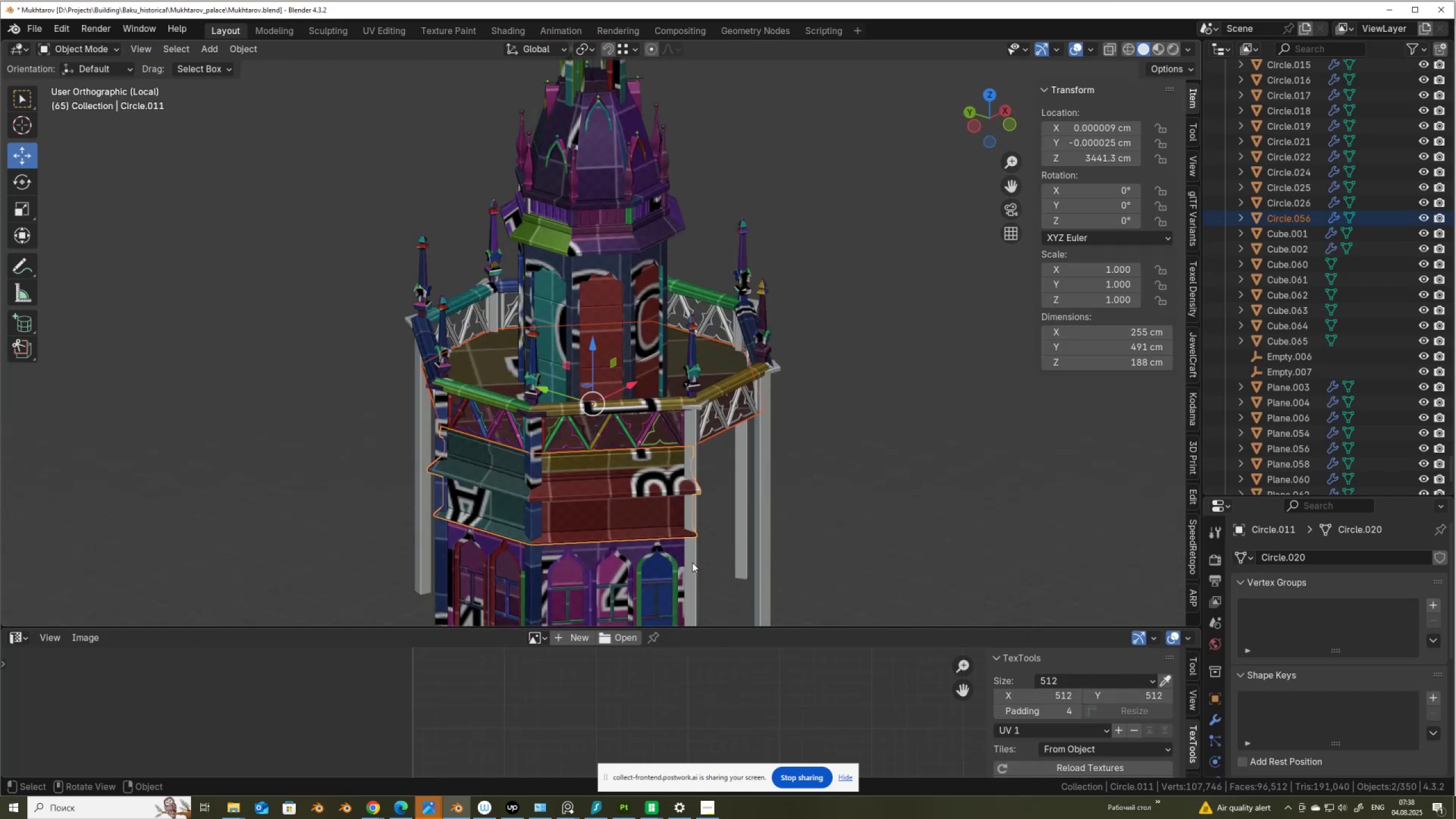 
left_click([692, 562])
 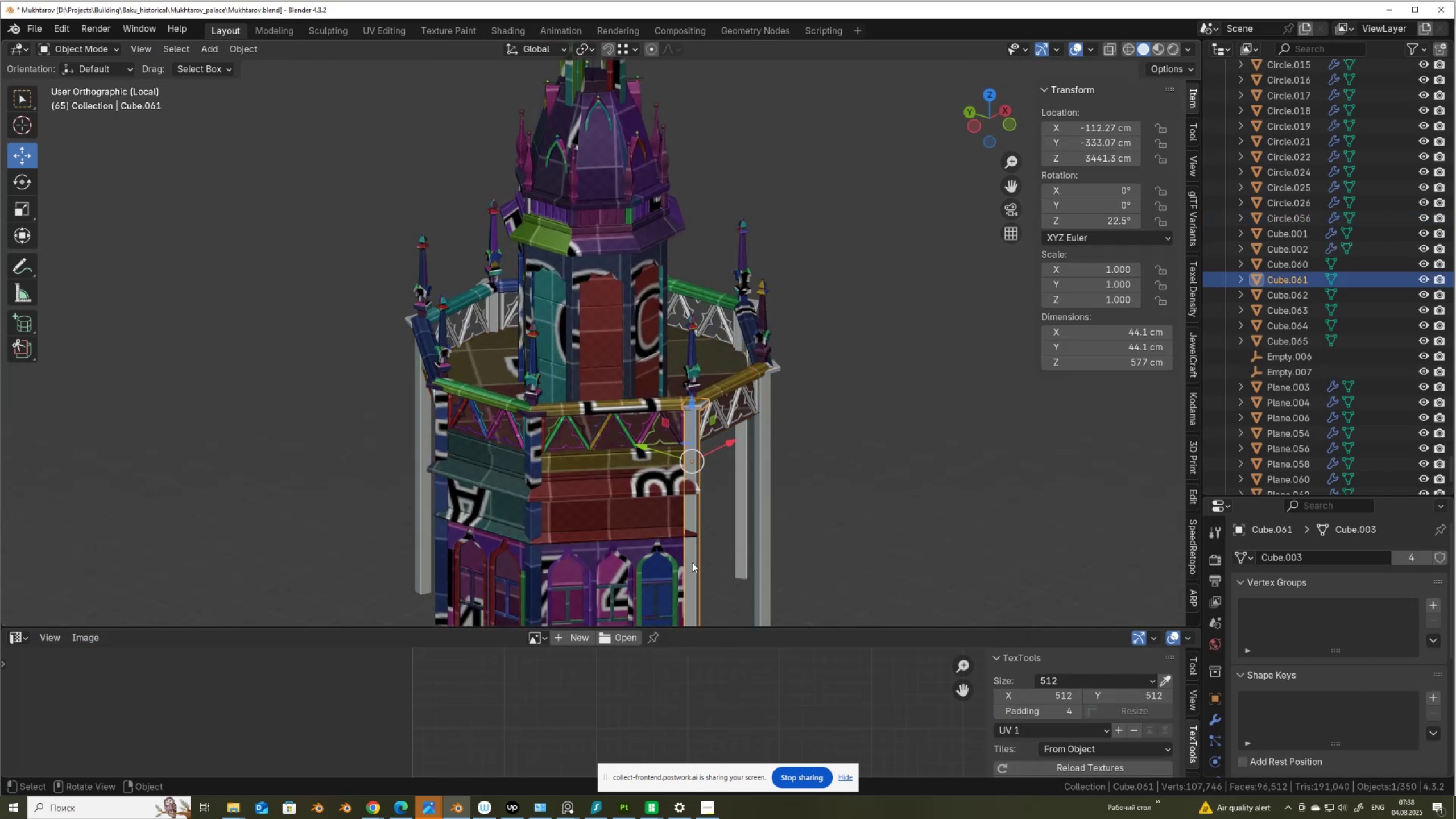 
scroll: coordinate [694, 557], scroll_direction: down, amount: 2.0
 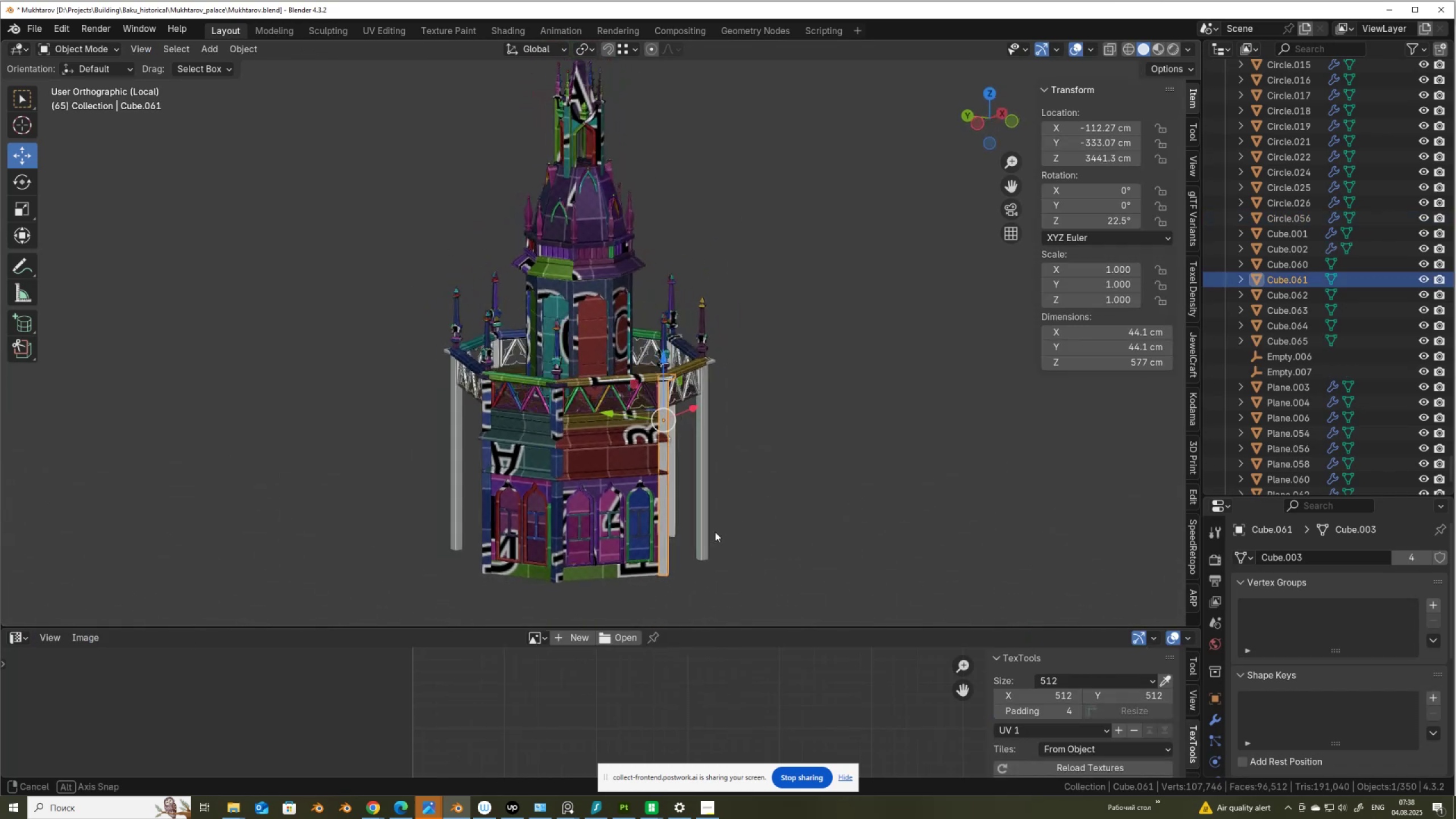 
hold_key(key=ShiftLeft, duration=0.82)
left_click([709, 514])
 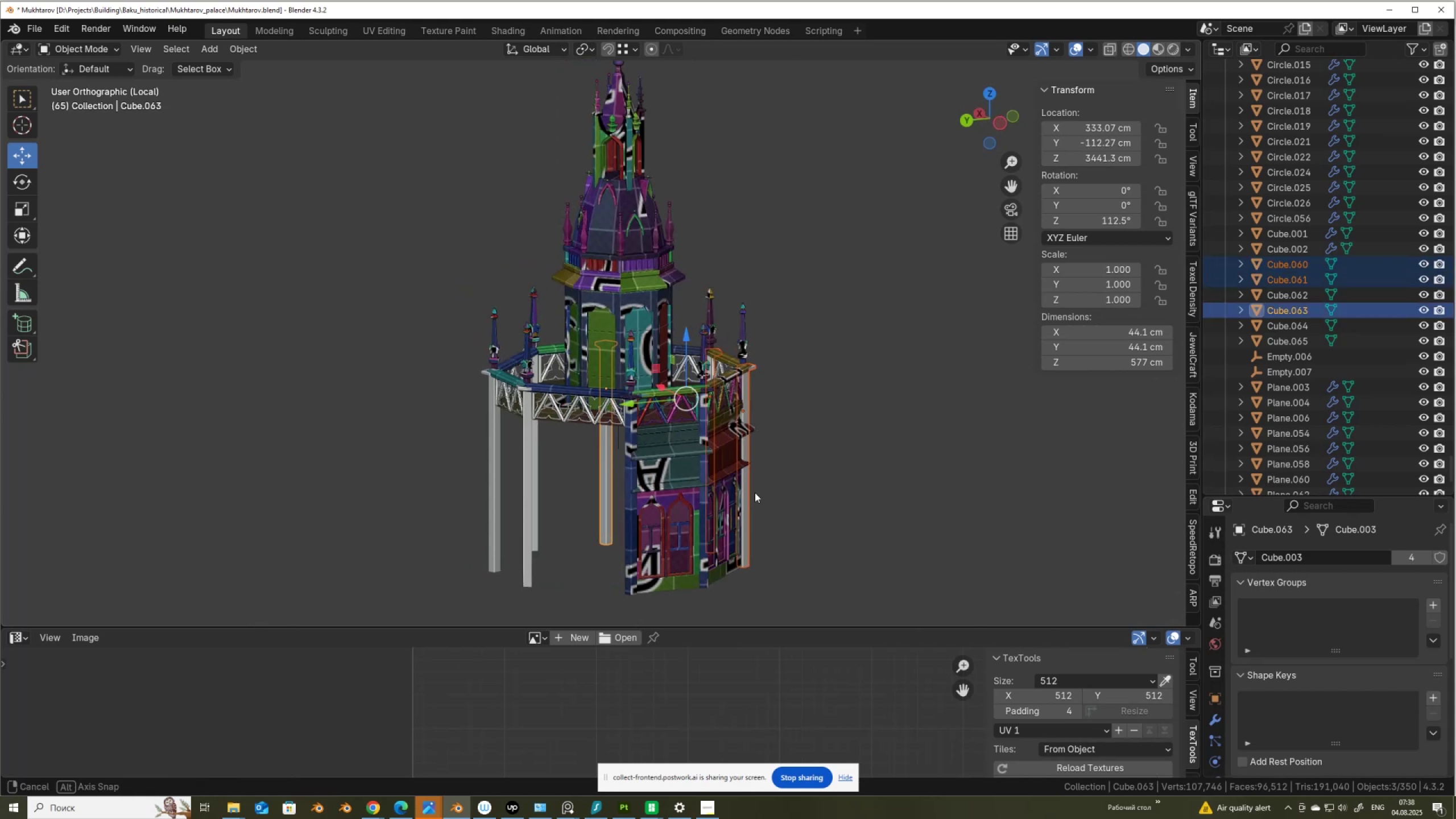 
hold_key(key=ShiftLeft, duration=0.81)
left_click_drag(start_coordinate=[545, 529], to_coordinate=[465, 471])
 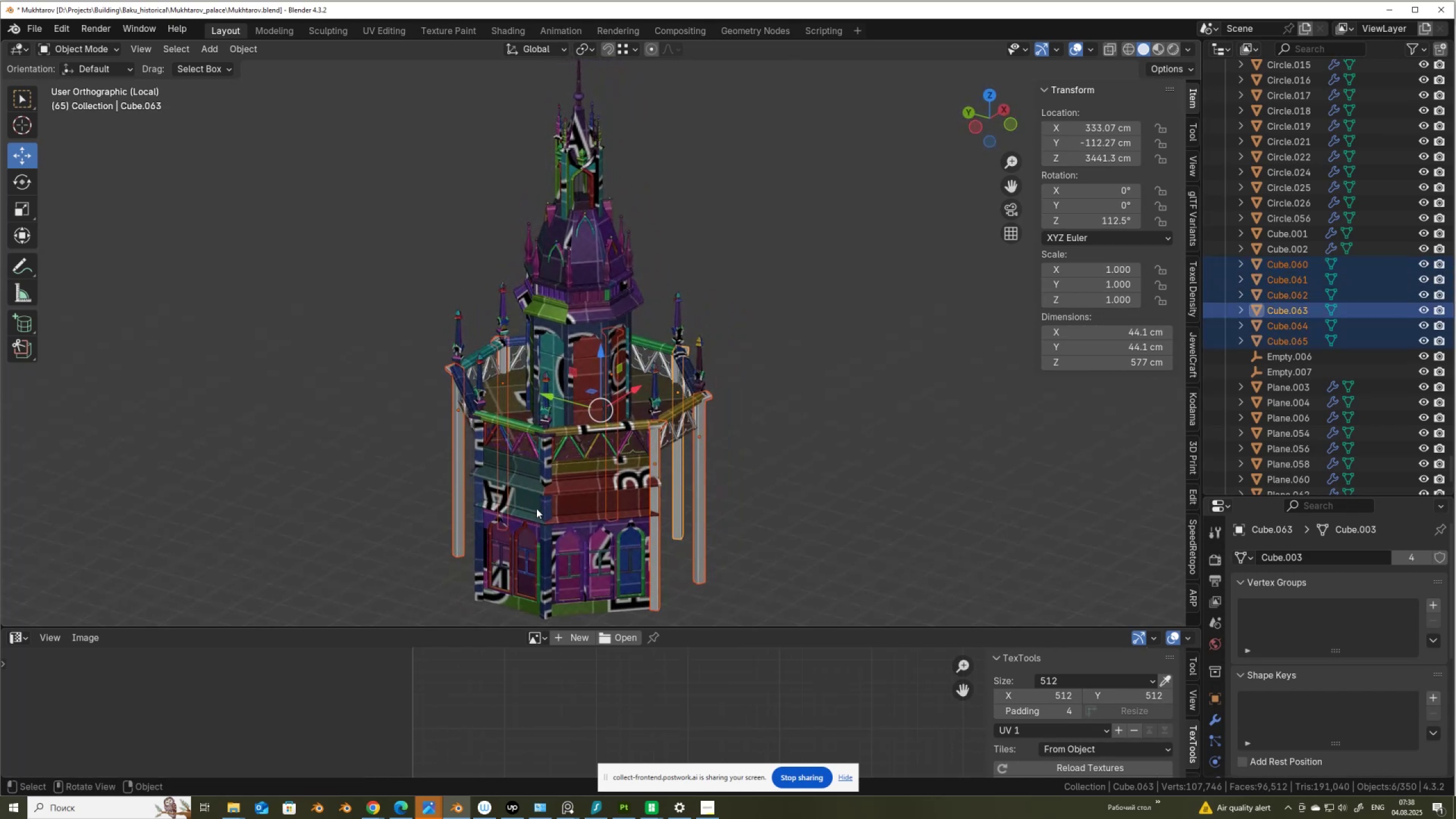 
key(Delete)
 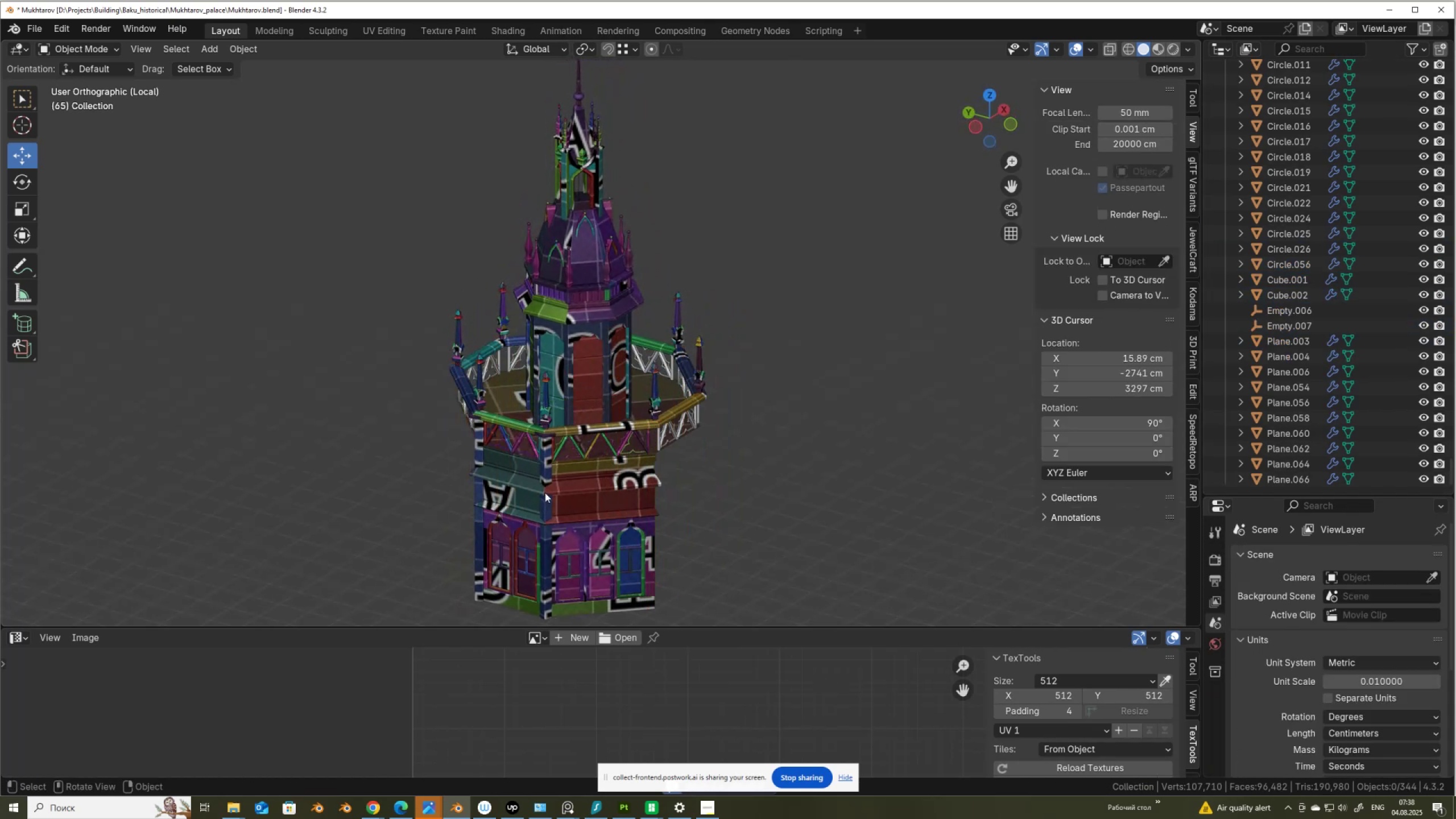 
scroll: coordinate [697, 429], scroll_direction: up, amount: 2.0
 